 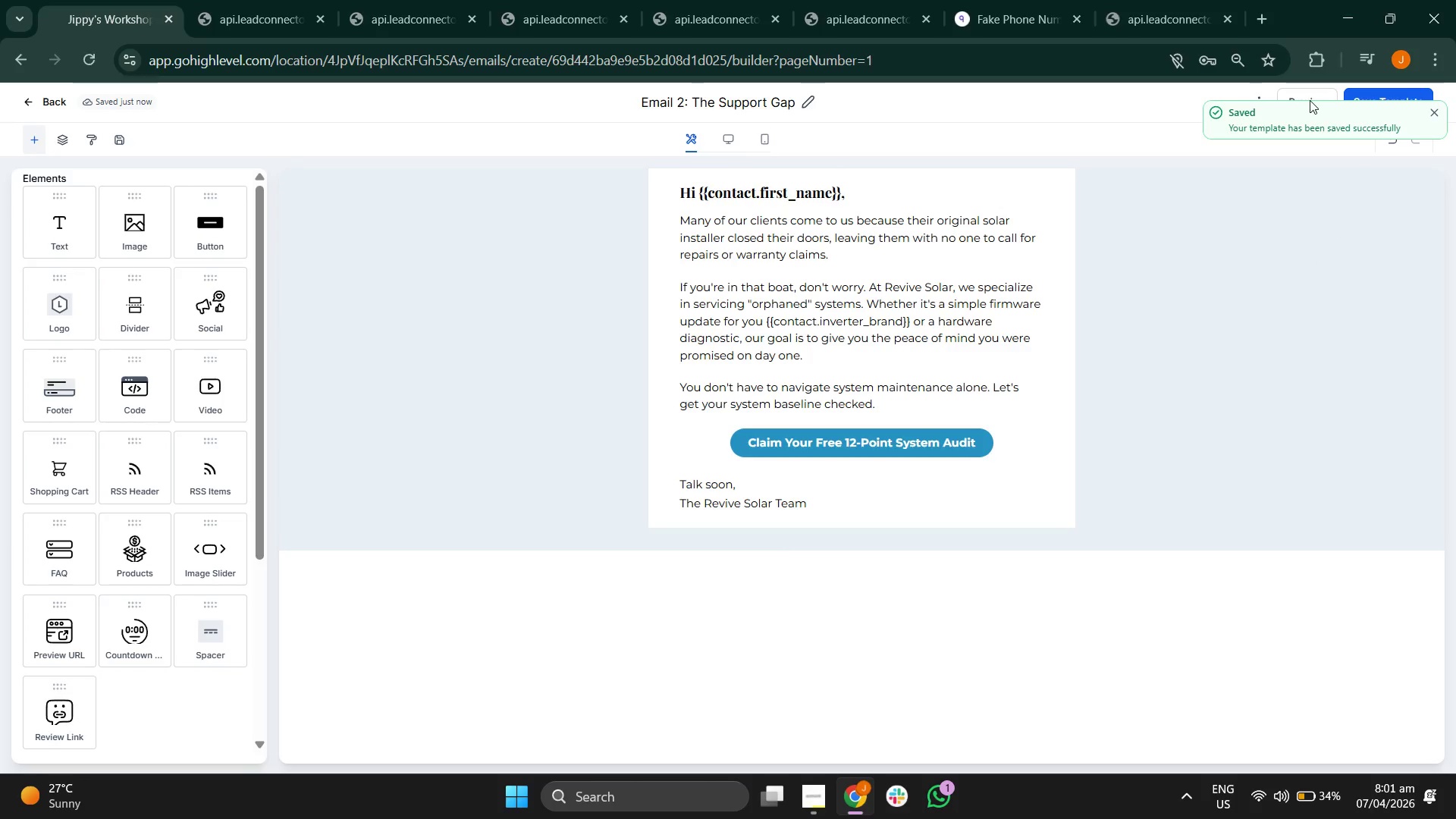 
left_click([42, 96])
 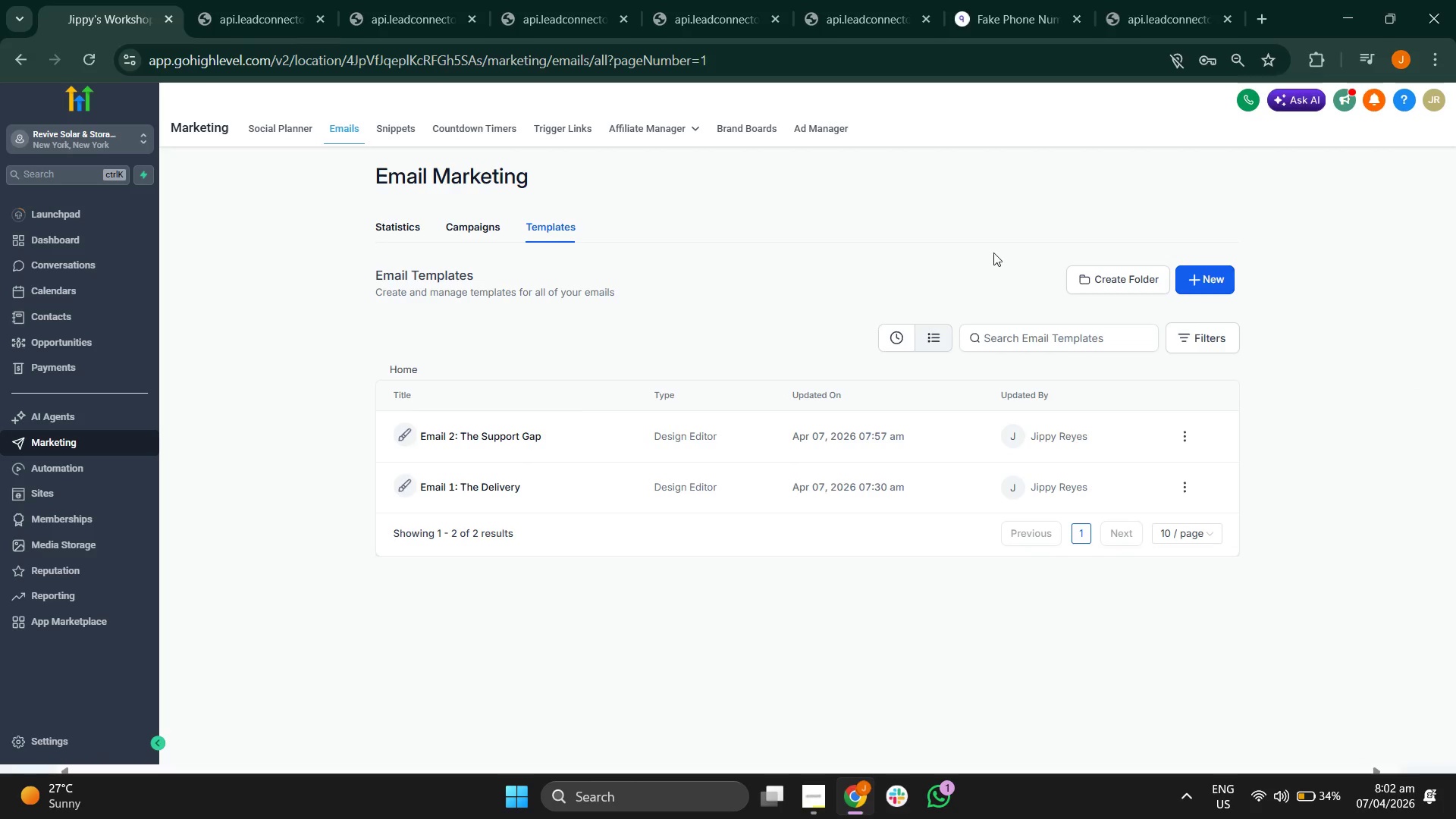 
wait(6.22)
 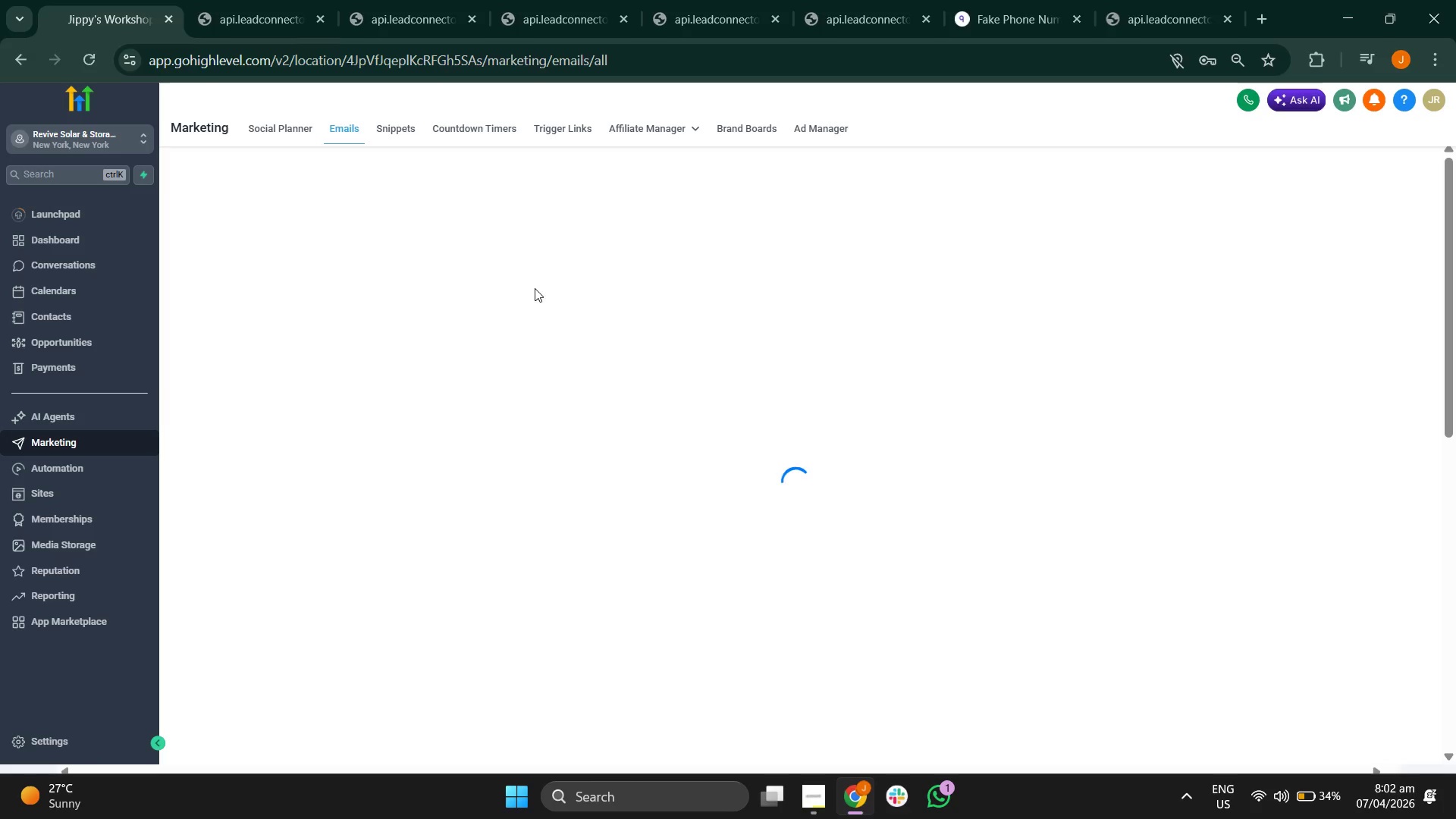 
left_click([1209, 275])
 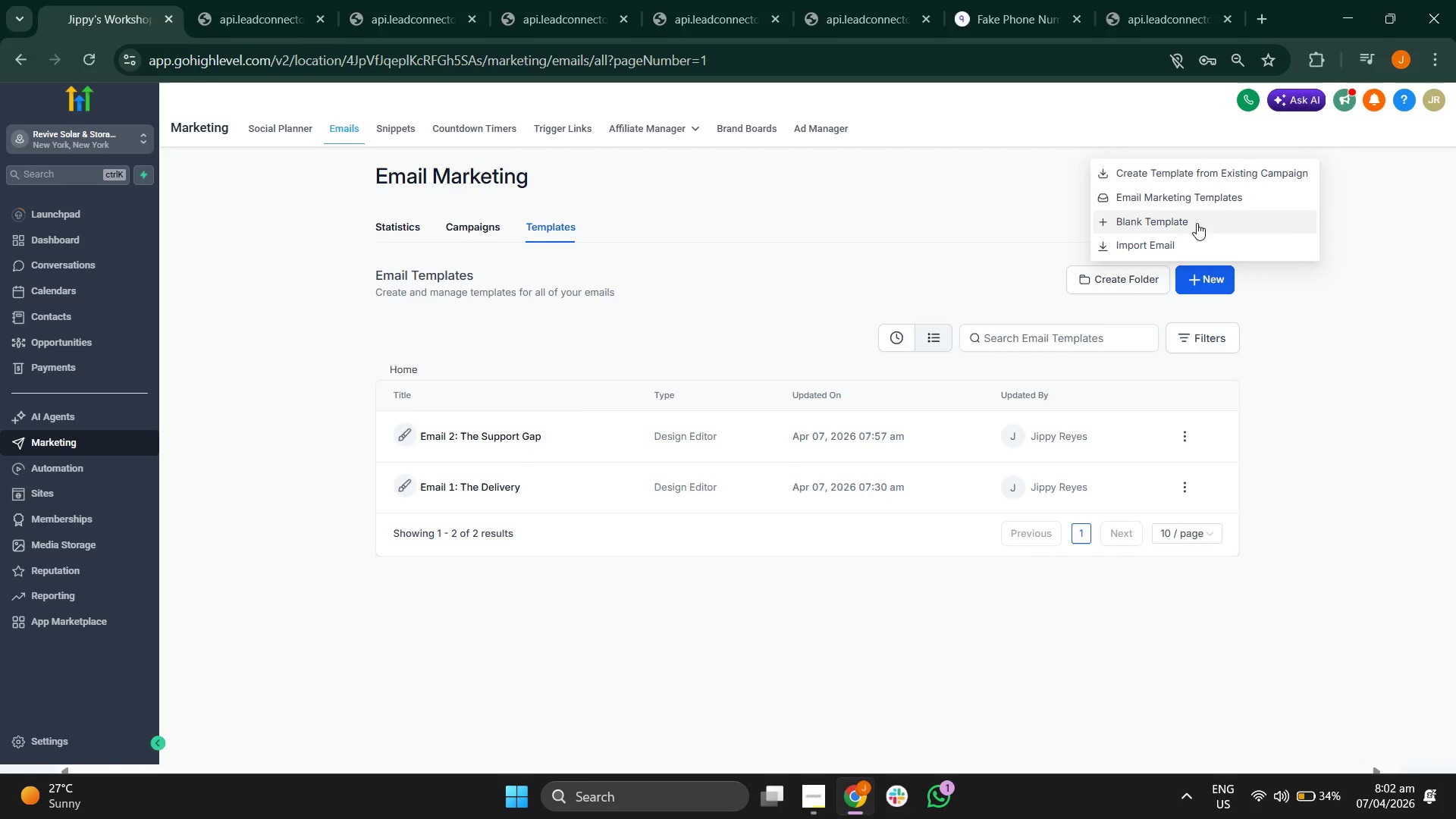 
left_click([1197, 223])
 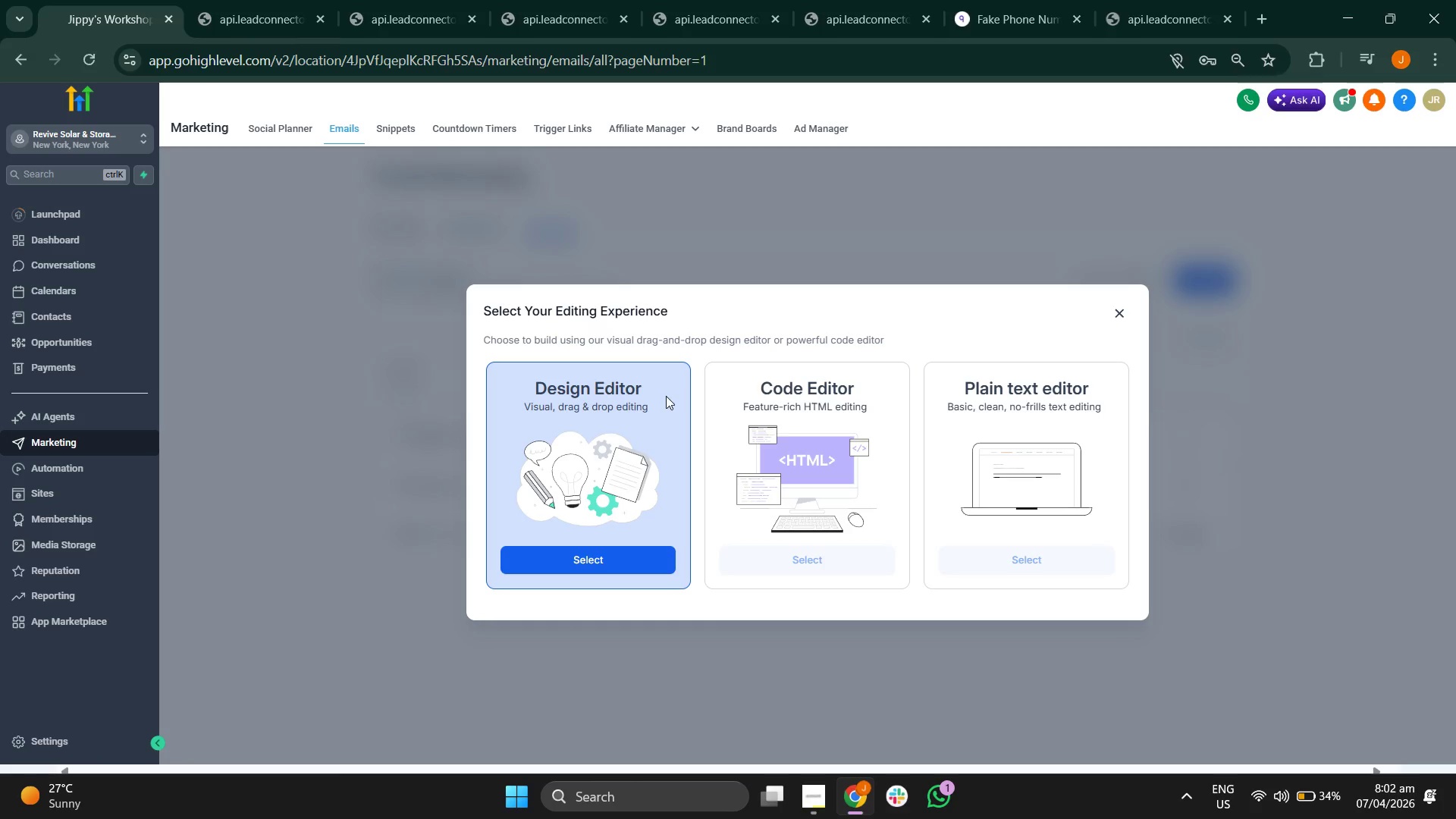 
wait(7.41)
 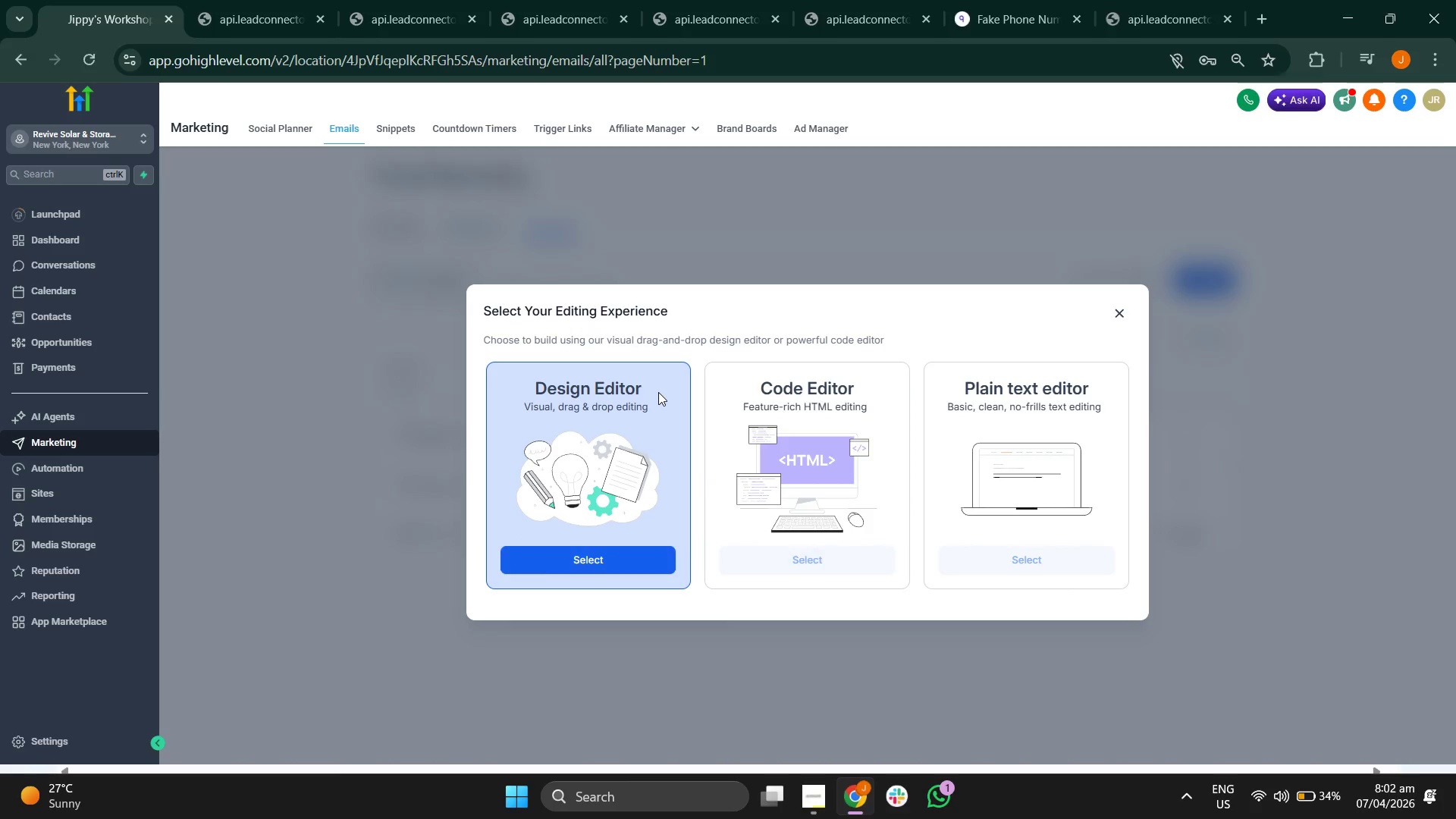 
left_click([577, 568])
 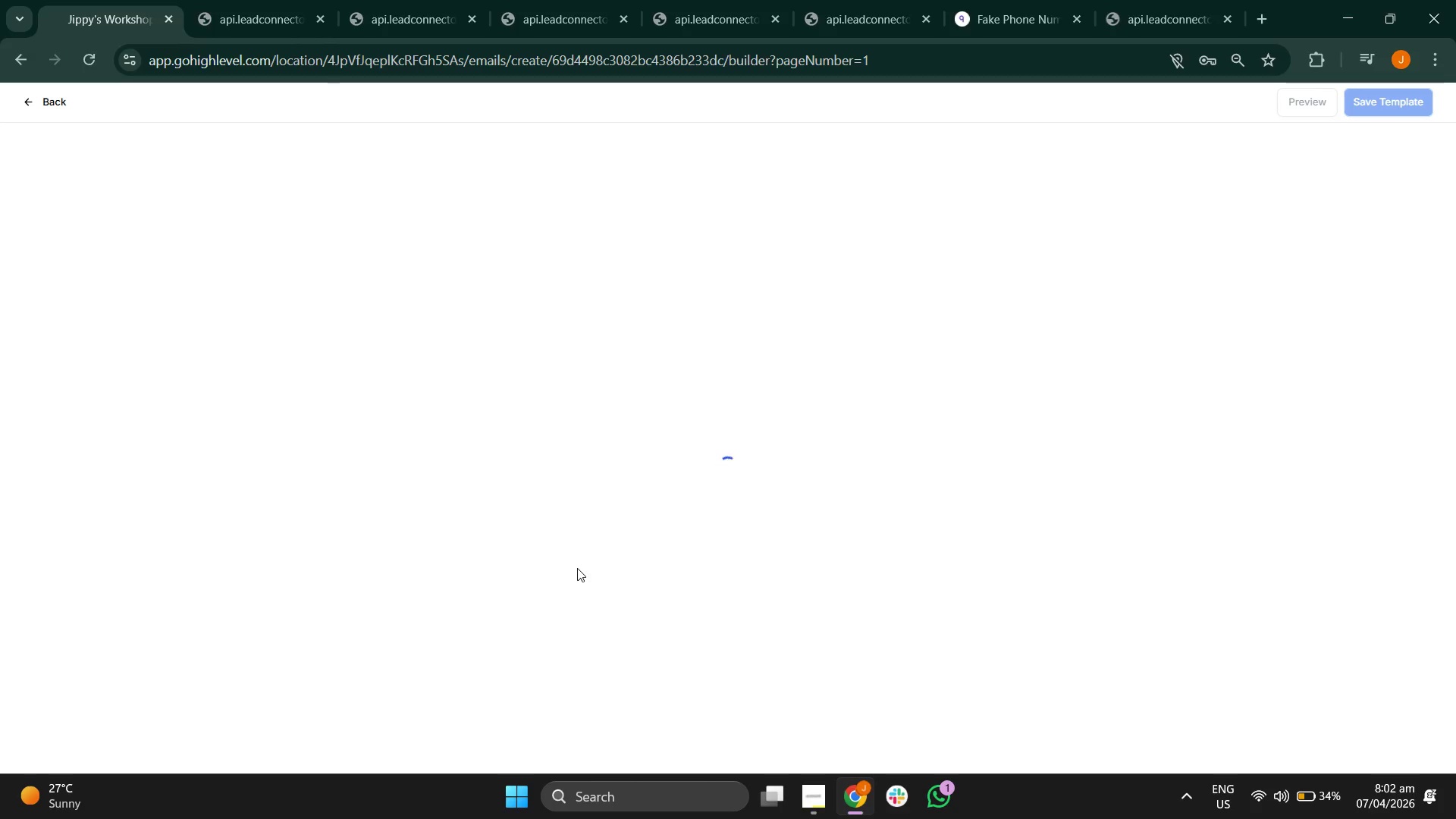 
wait(8.39)
 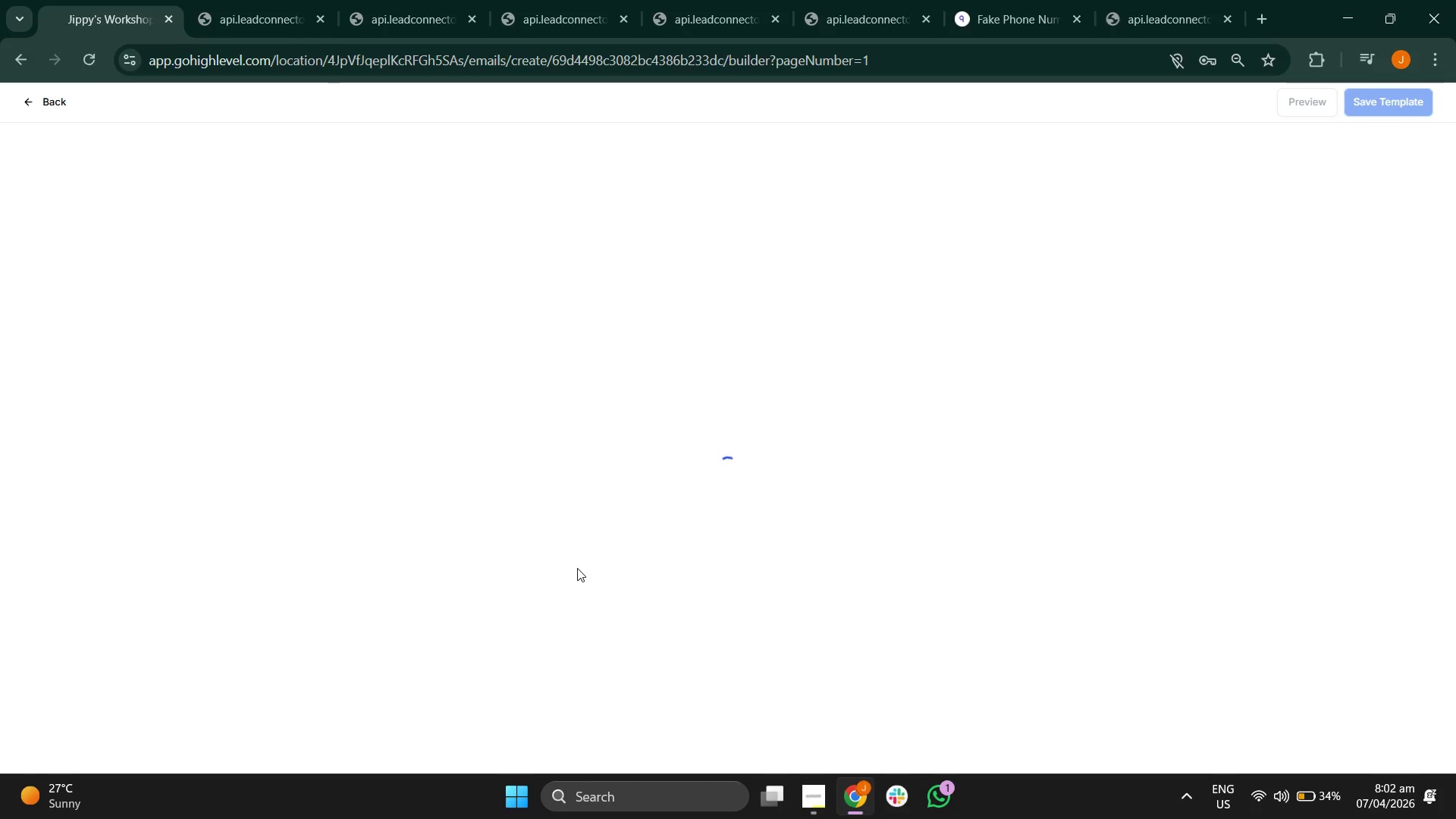 
left_click([819, 200])
 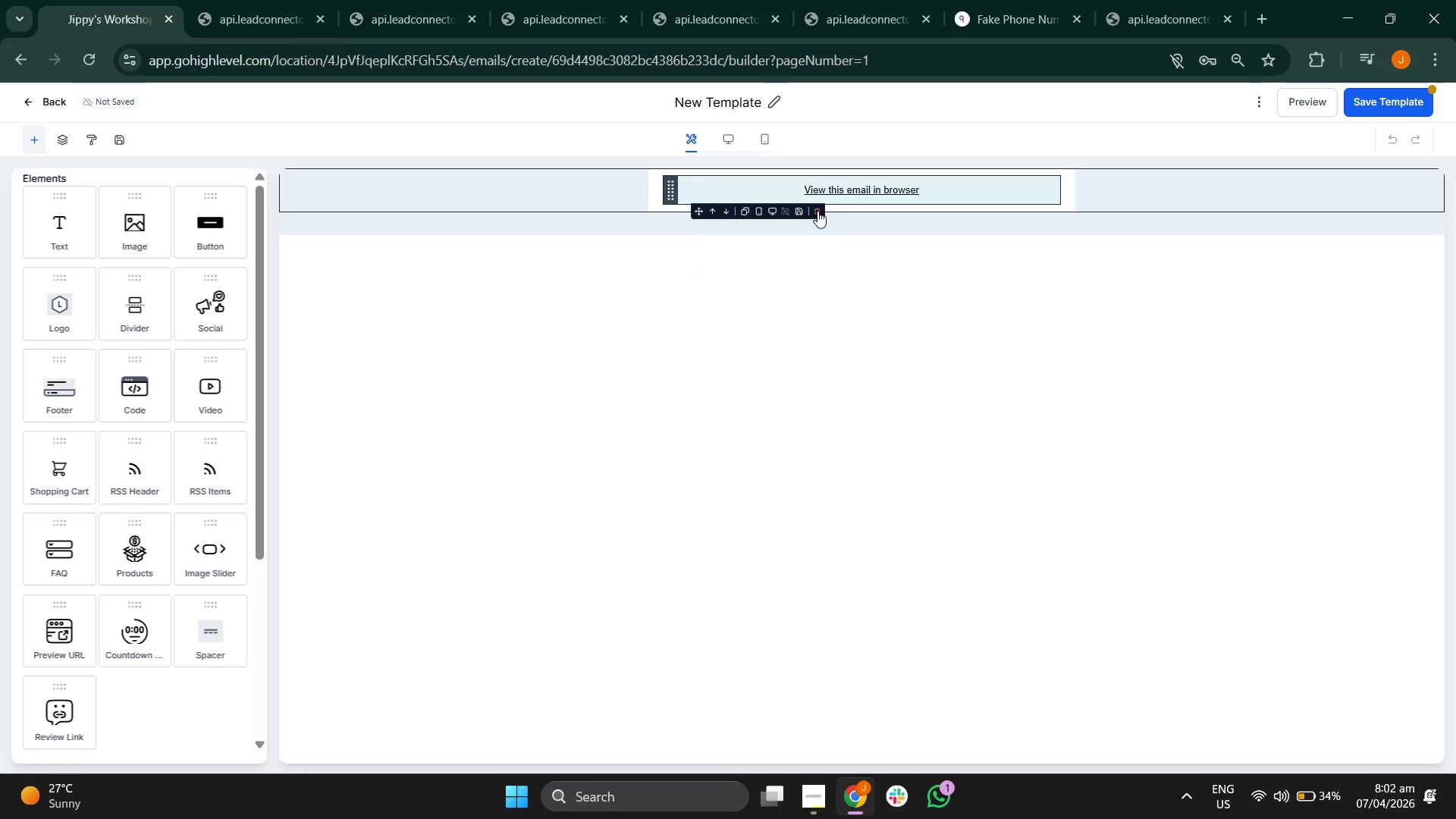 
left_click([818, 211])
 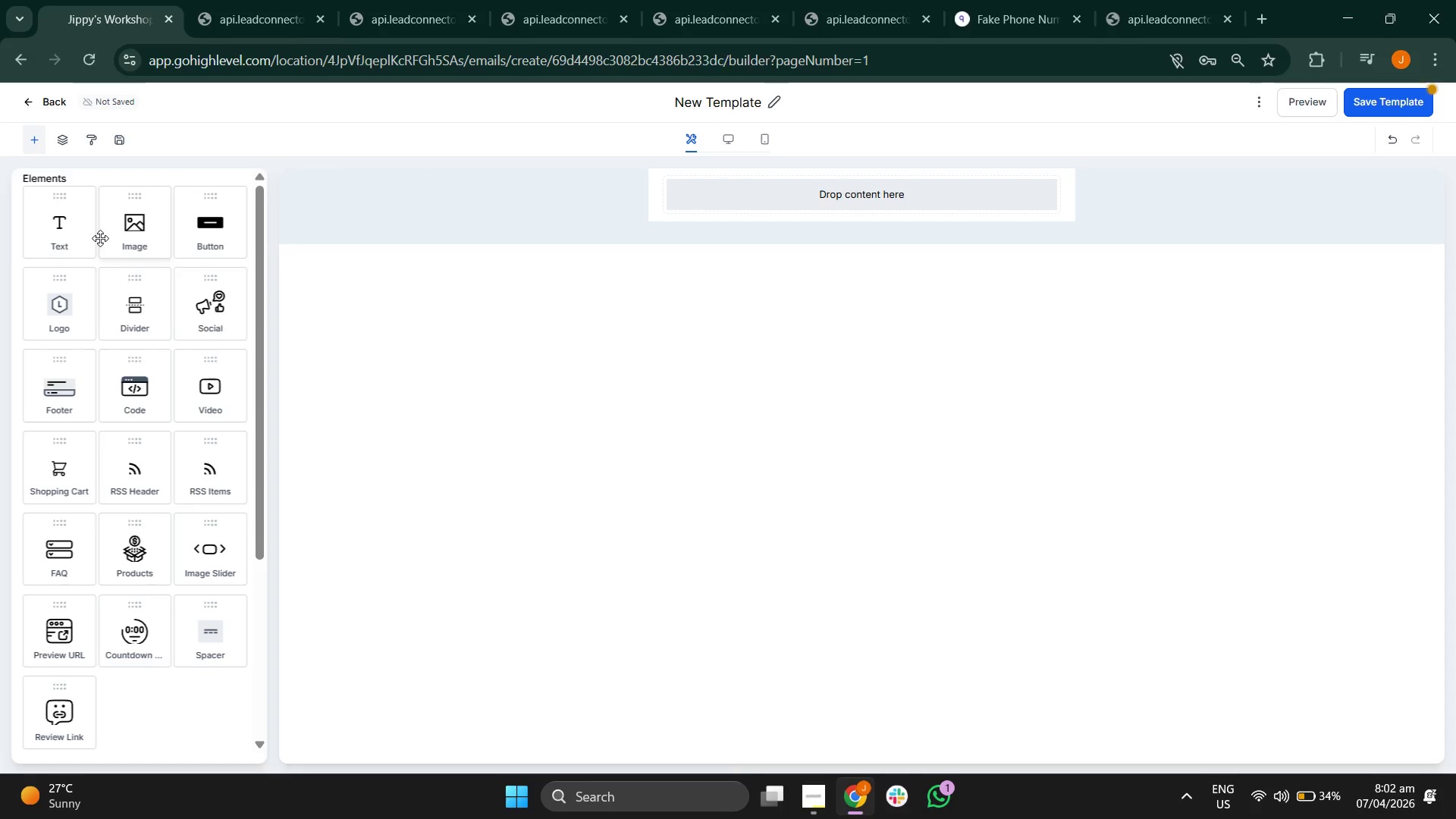 
left_click_drag(start_coordinate=[84, 238], to_coordinate=[786, 211])
 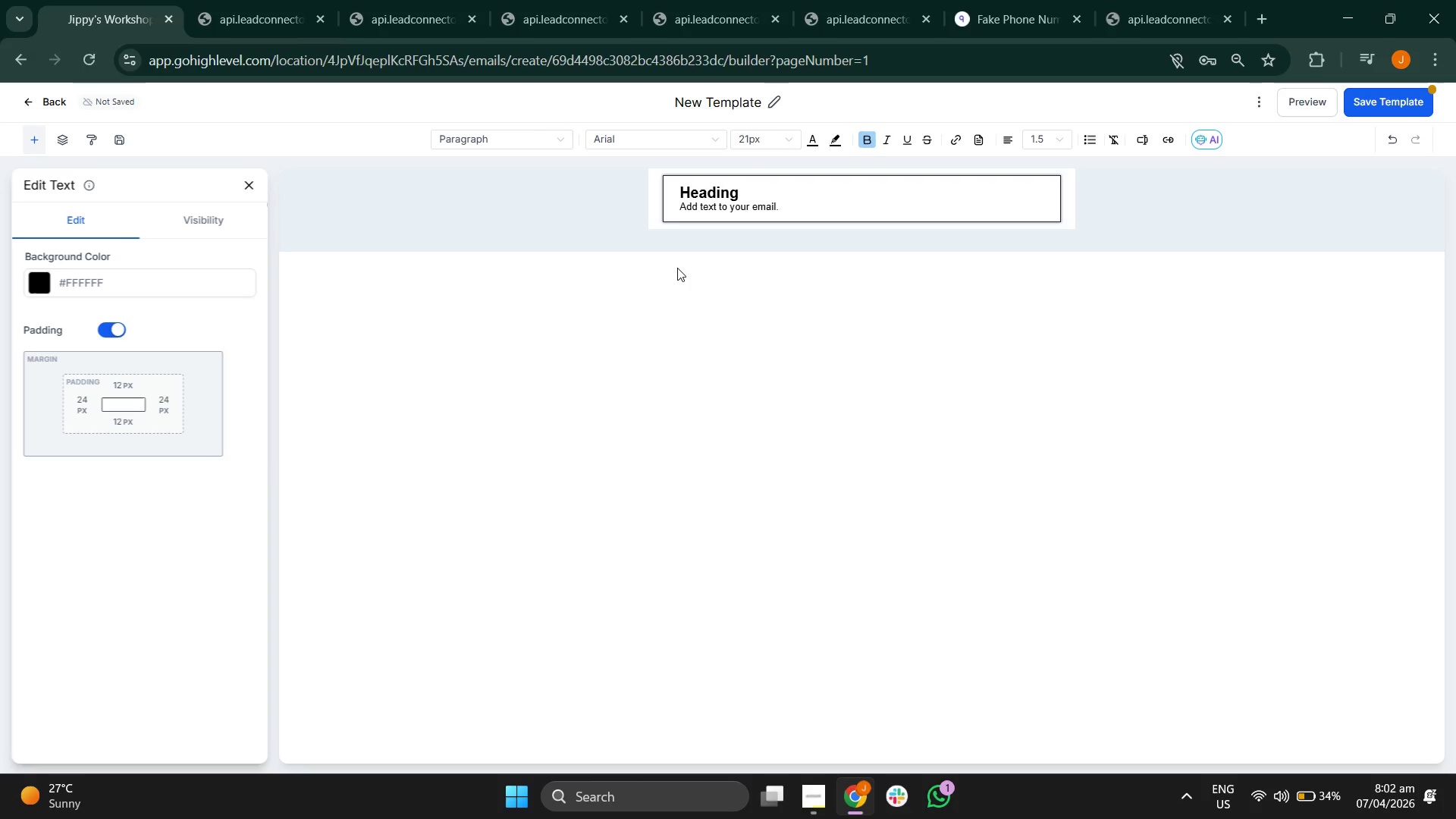 
wait(6.17)
 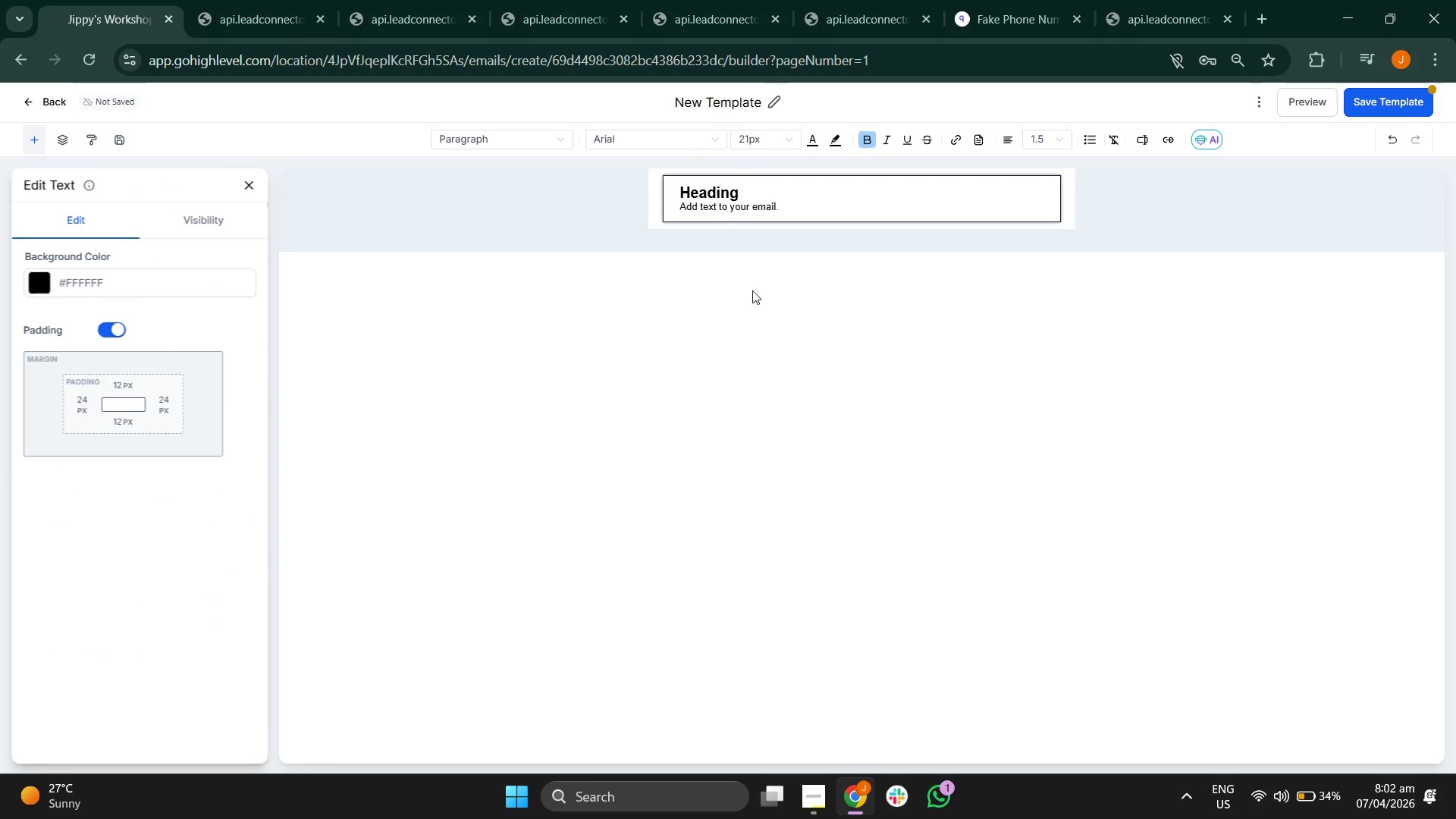 
left_click([734, 102])
 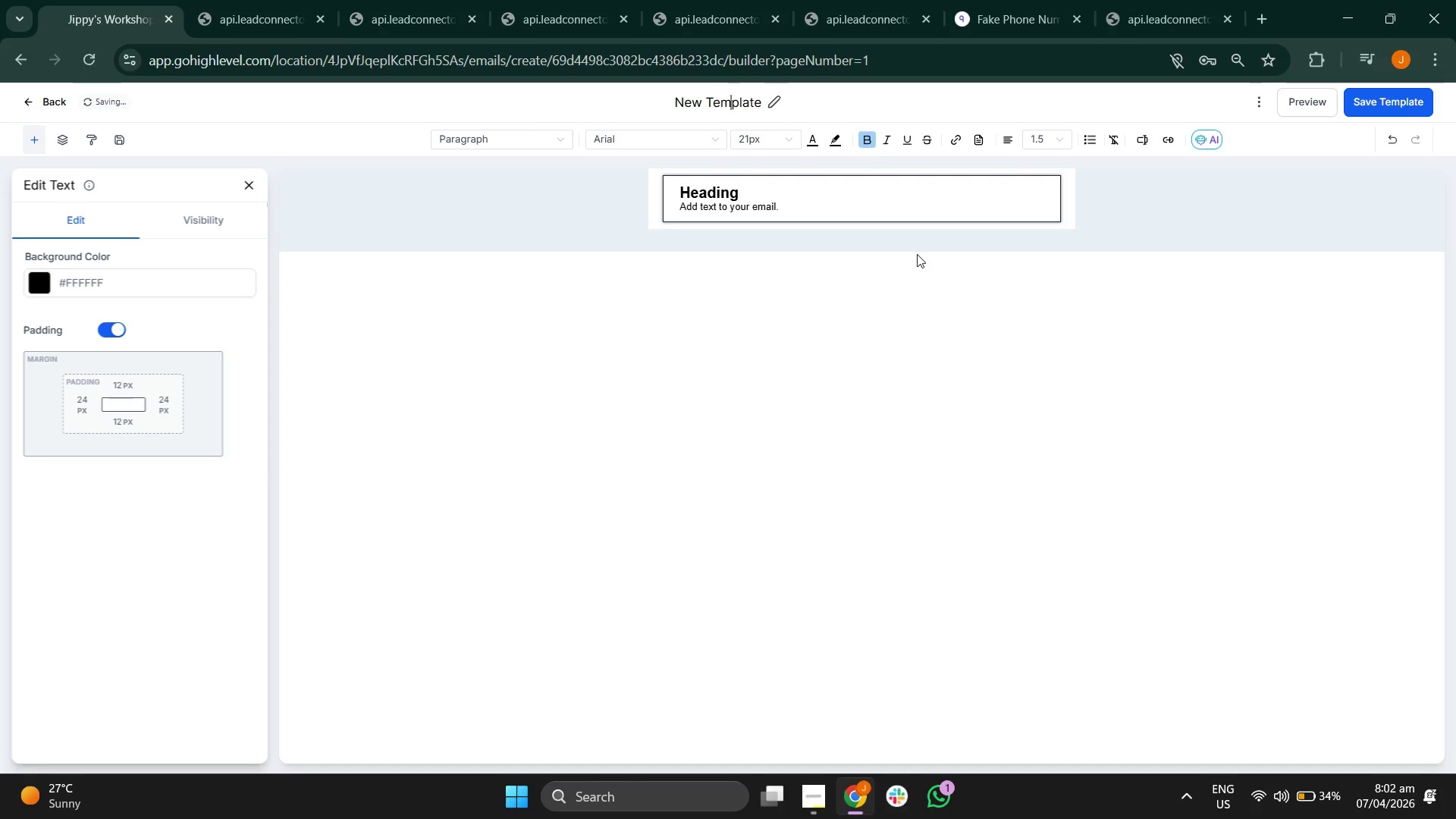 
key(ArrowRight)
 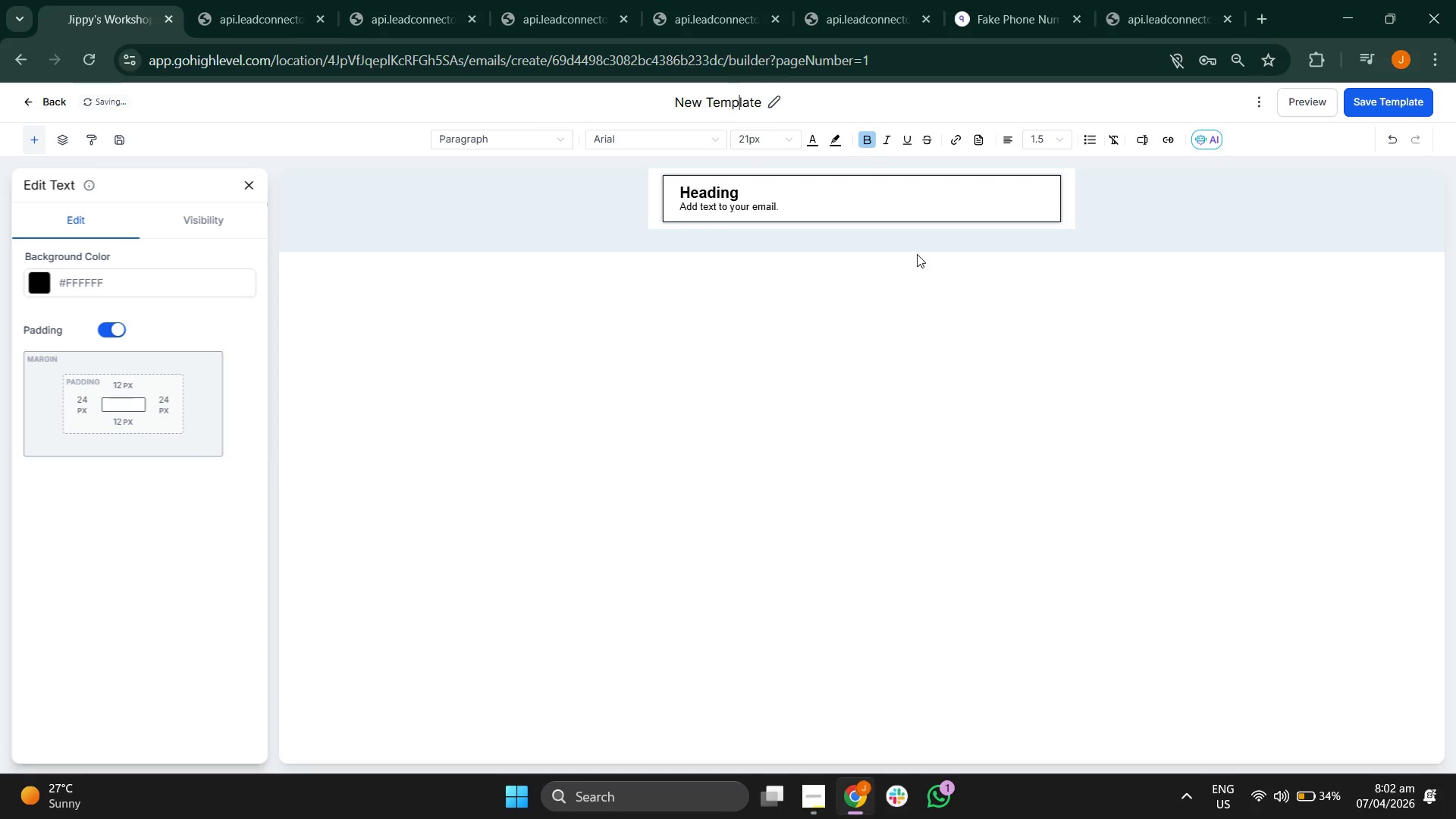 
key(ArrowRight)
 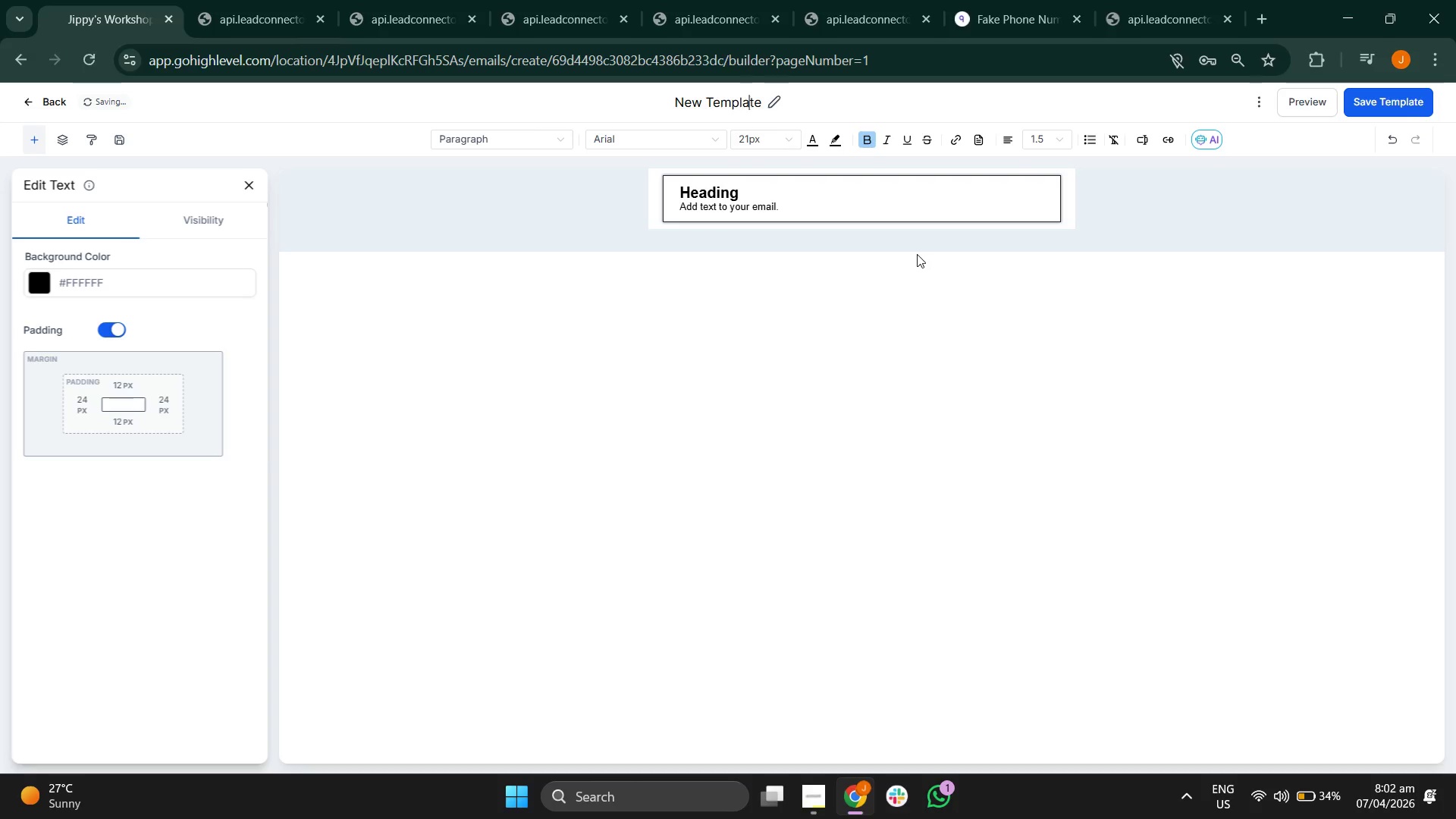 
key(ArrowRight)
 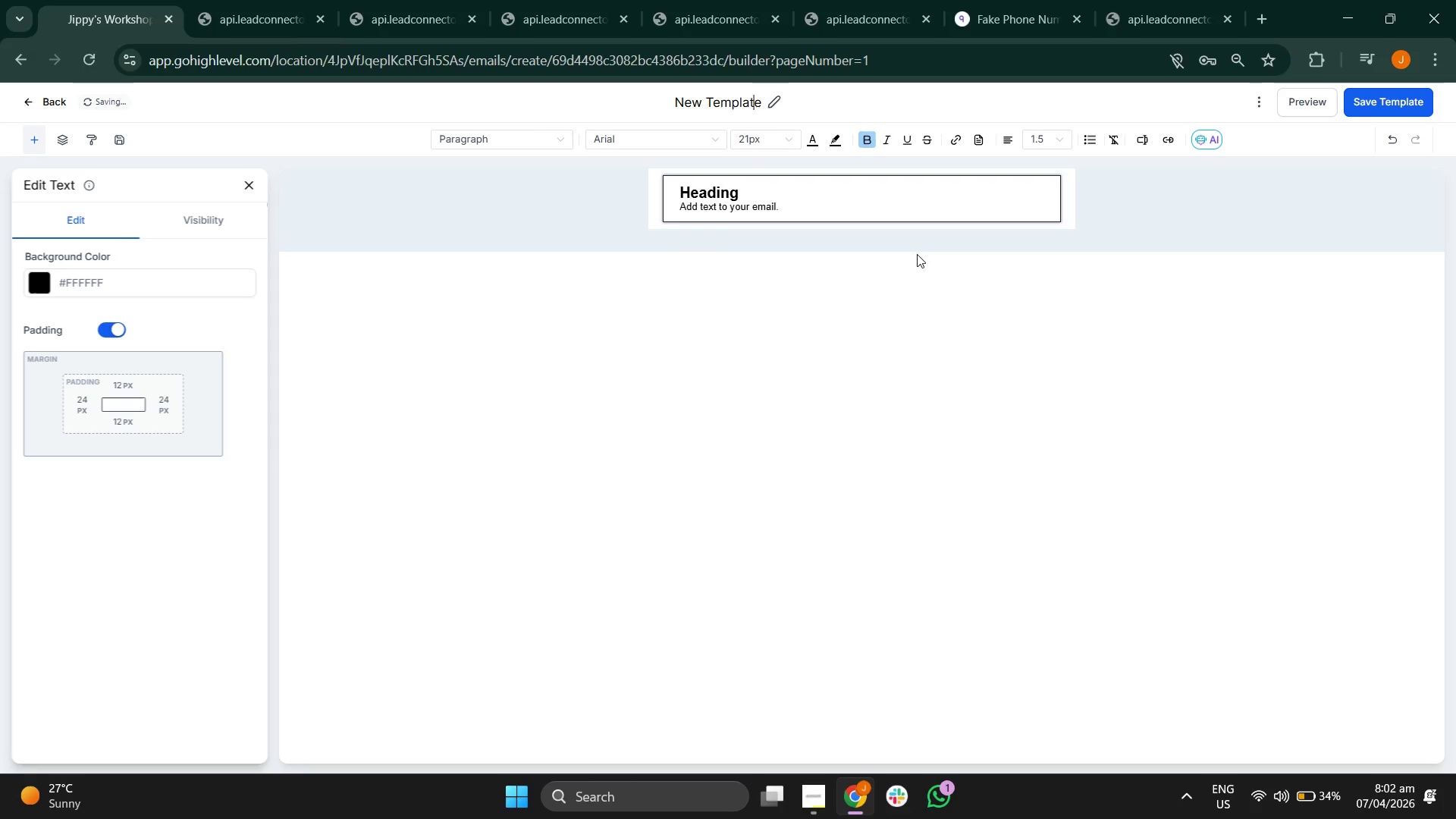 
key(ArrowRight)
 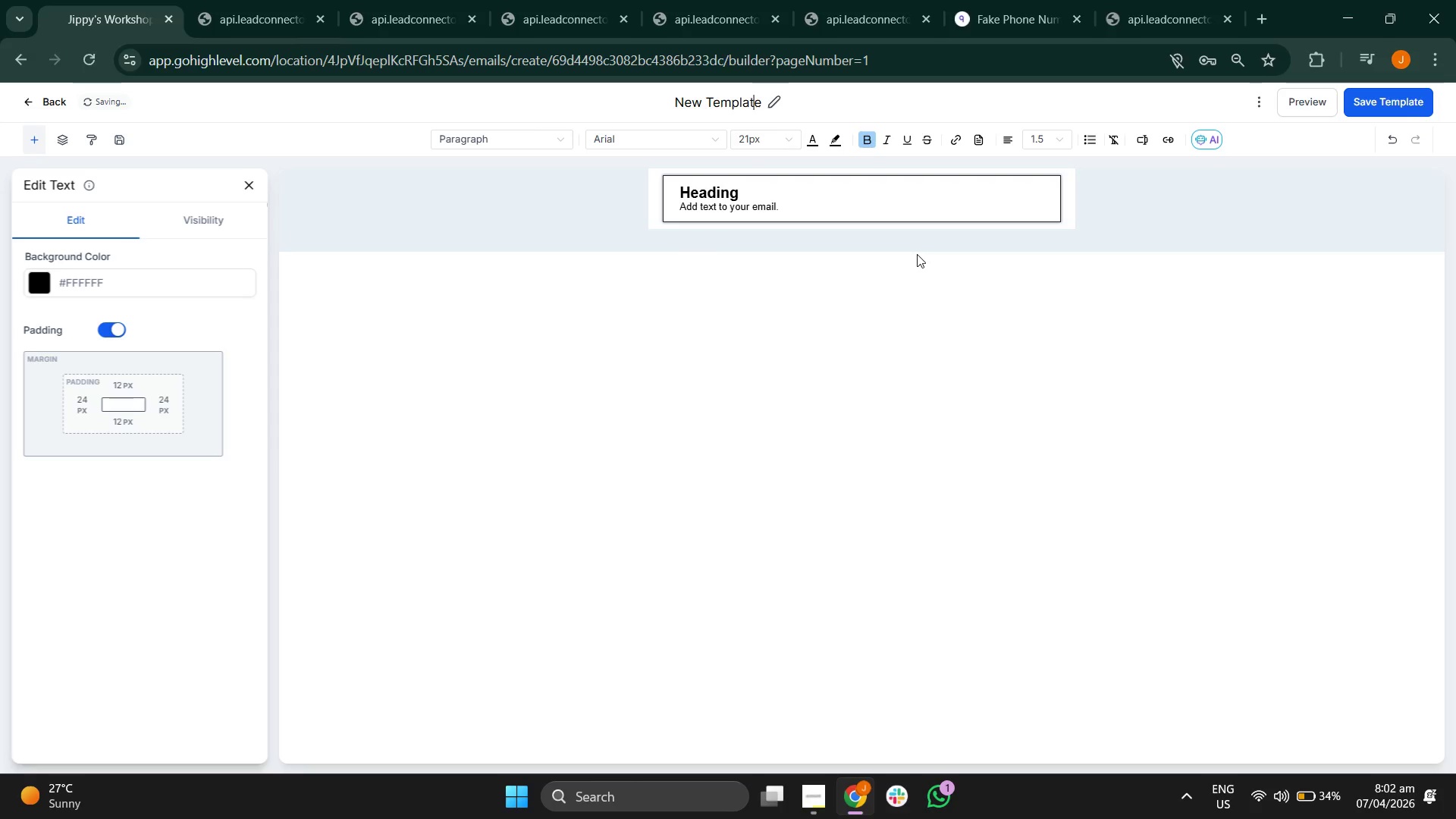 
key(ArrowRight)
 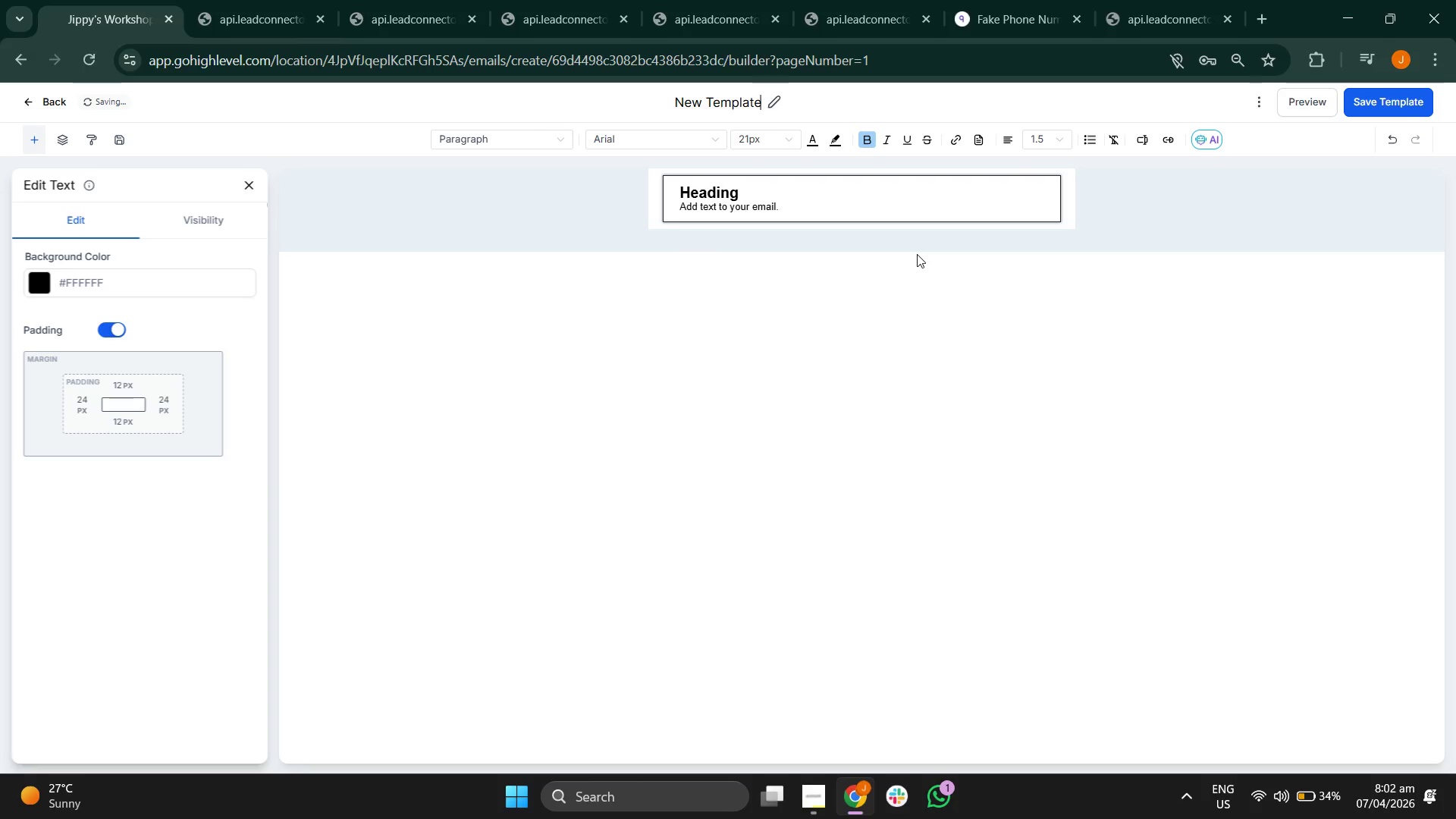 
key(ArrowRight)
 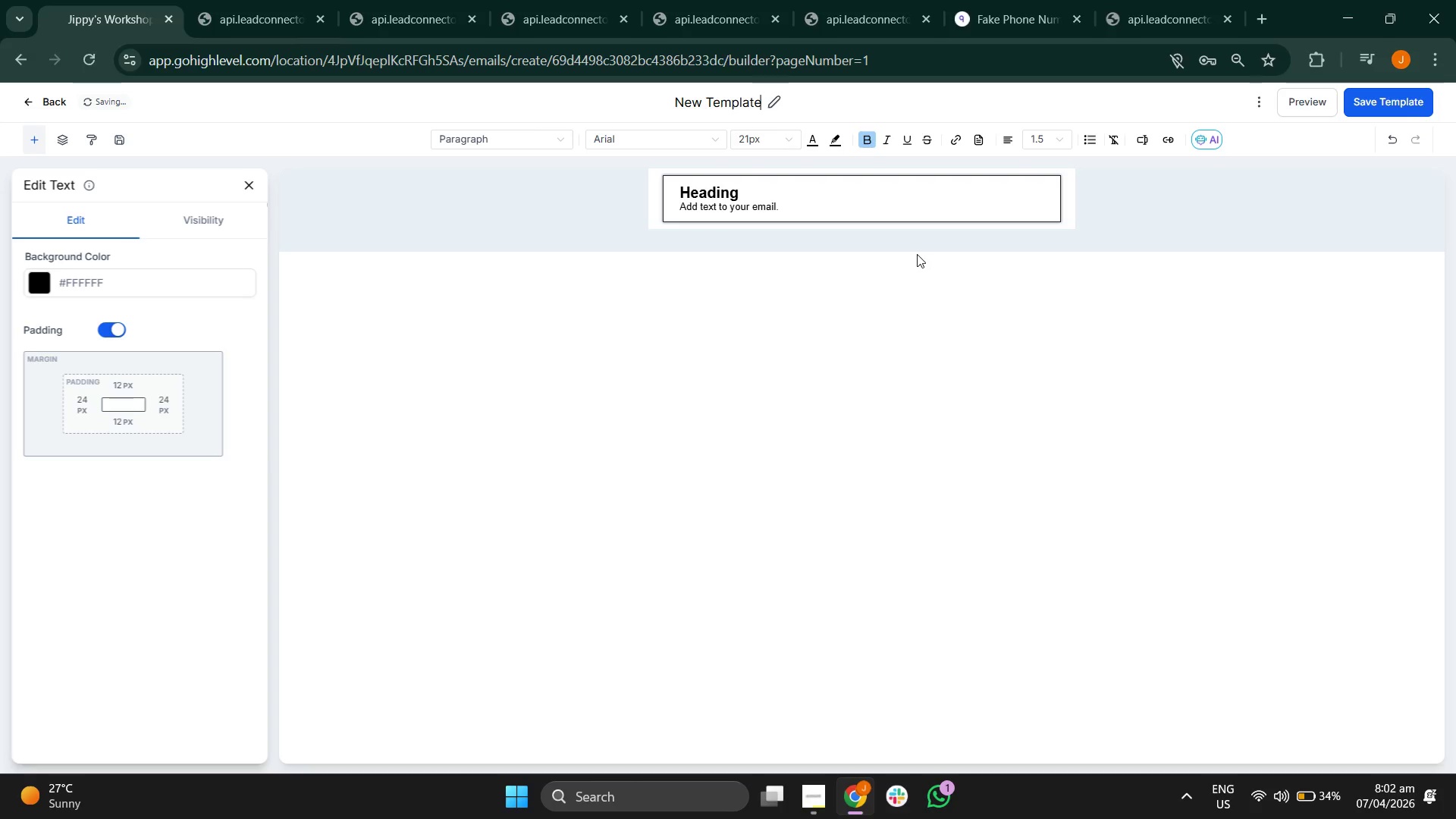 
key(ArrowRight)
 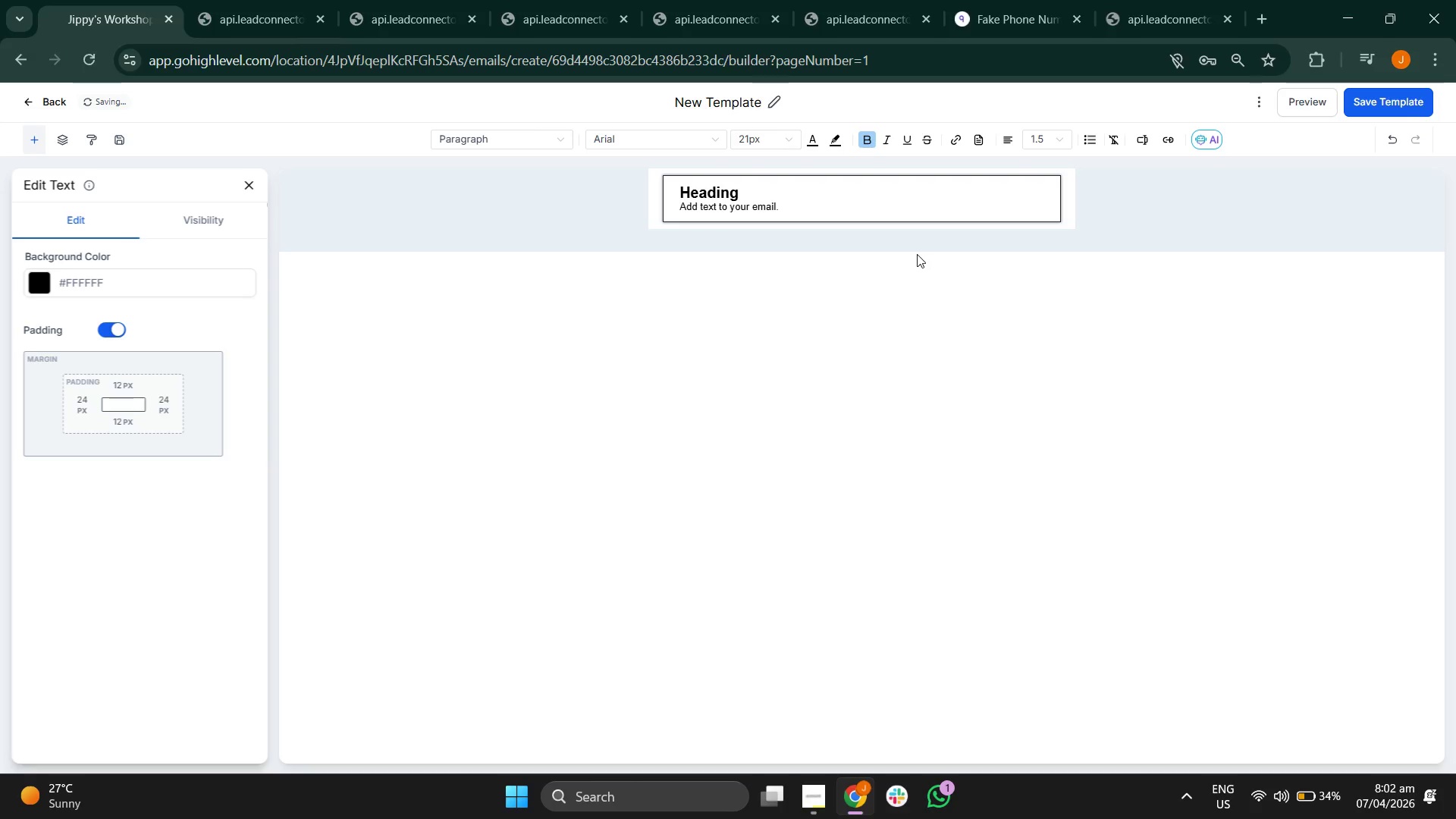 
key(ArrowRight)
 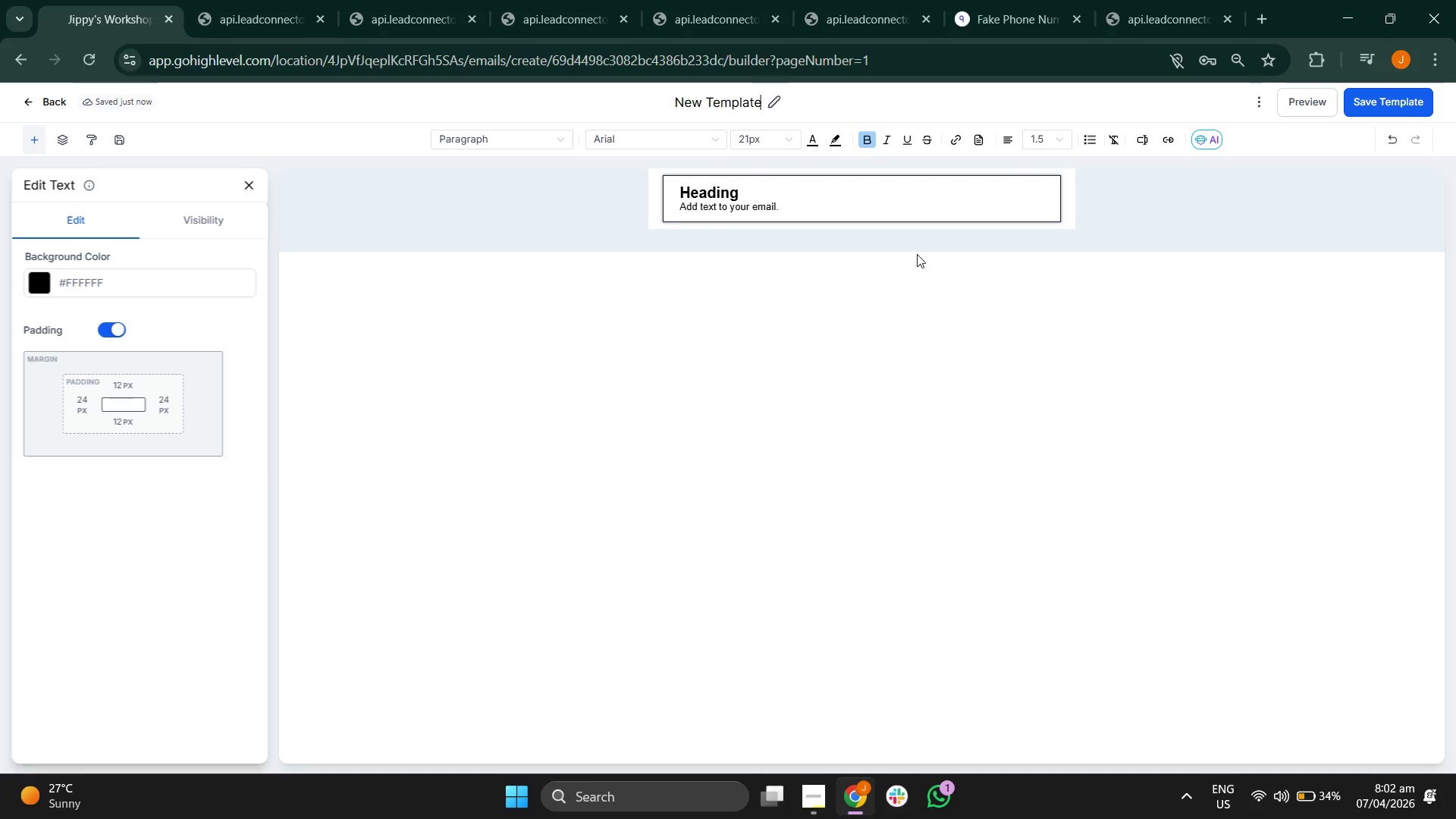 
key(Backspace)
key(Backspace)
key(Backspace)
key(Backspace)
key(Backspace)
key(Backspace)
key(Backspace)
key(Backspace)
key(Backspace)
key(Backspace)
key(Backspace)
key(Backspace)
key(Backspace)
key(Backspace)
type(Email 3: )
 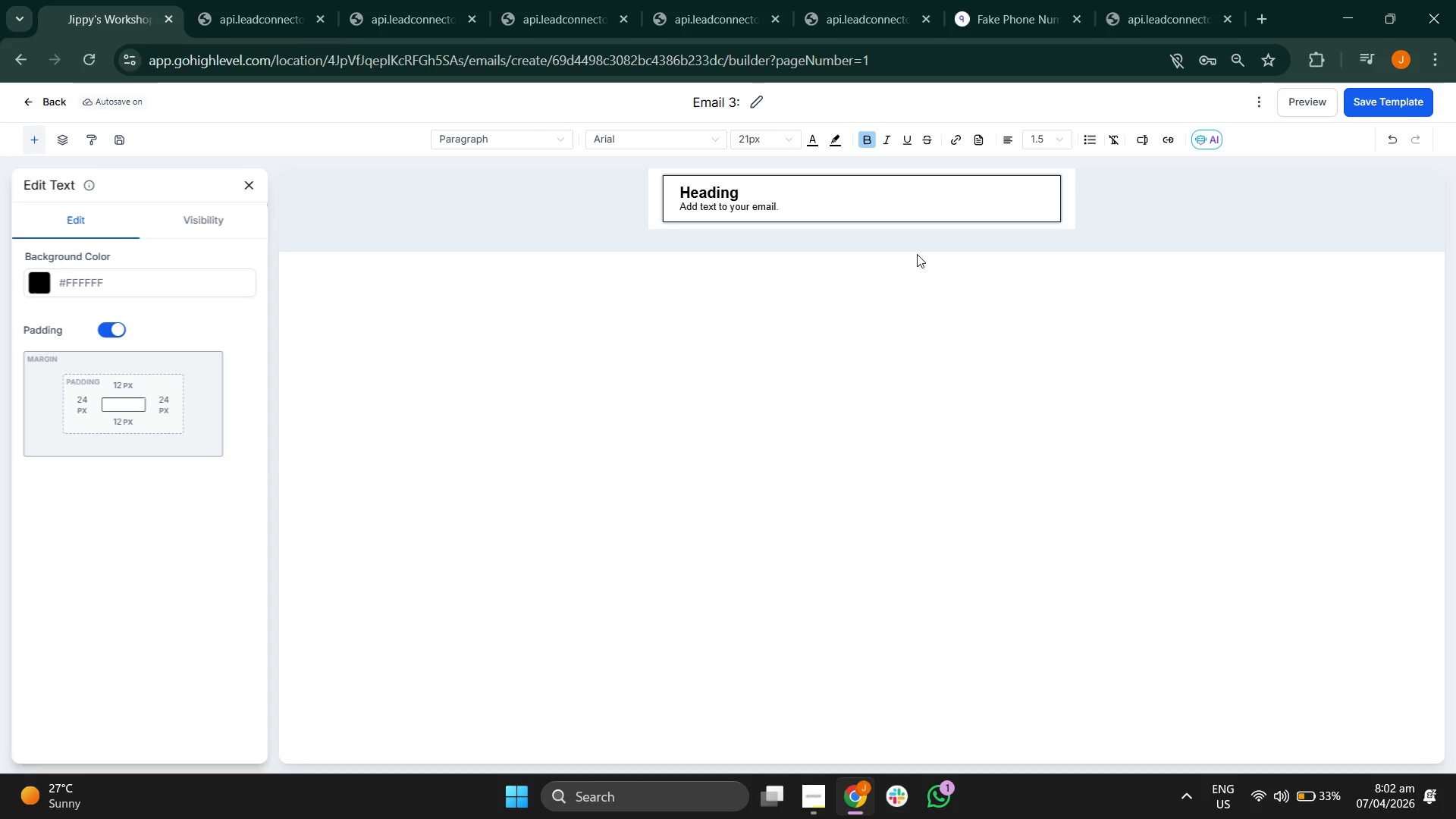 
type(Enh)
 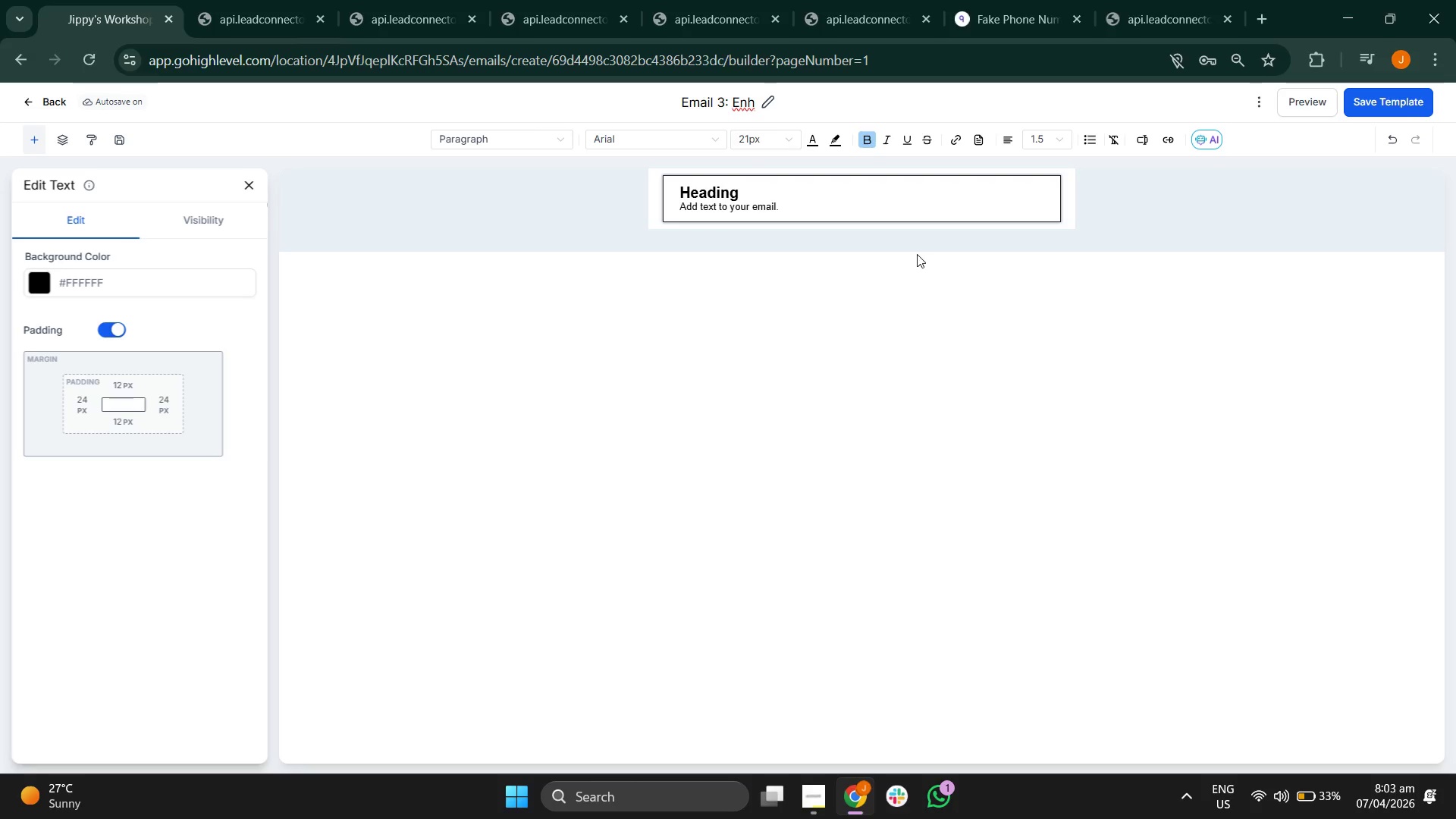 
type(ancing)
 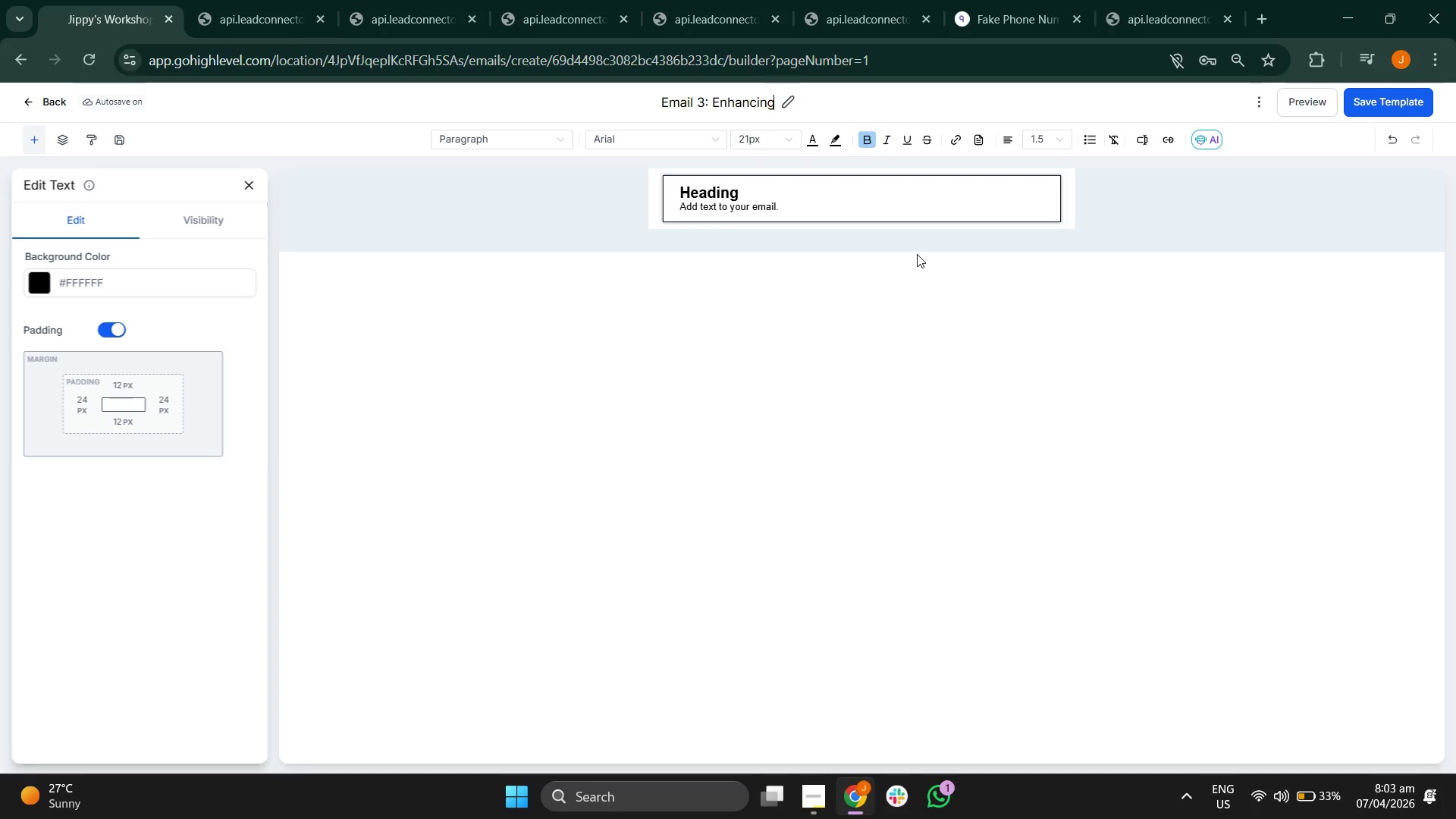 
type( the Array)
 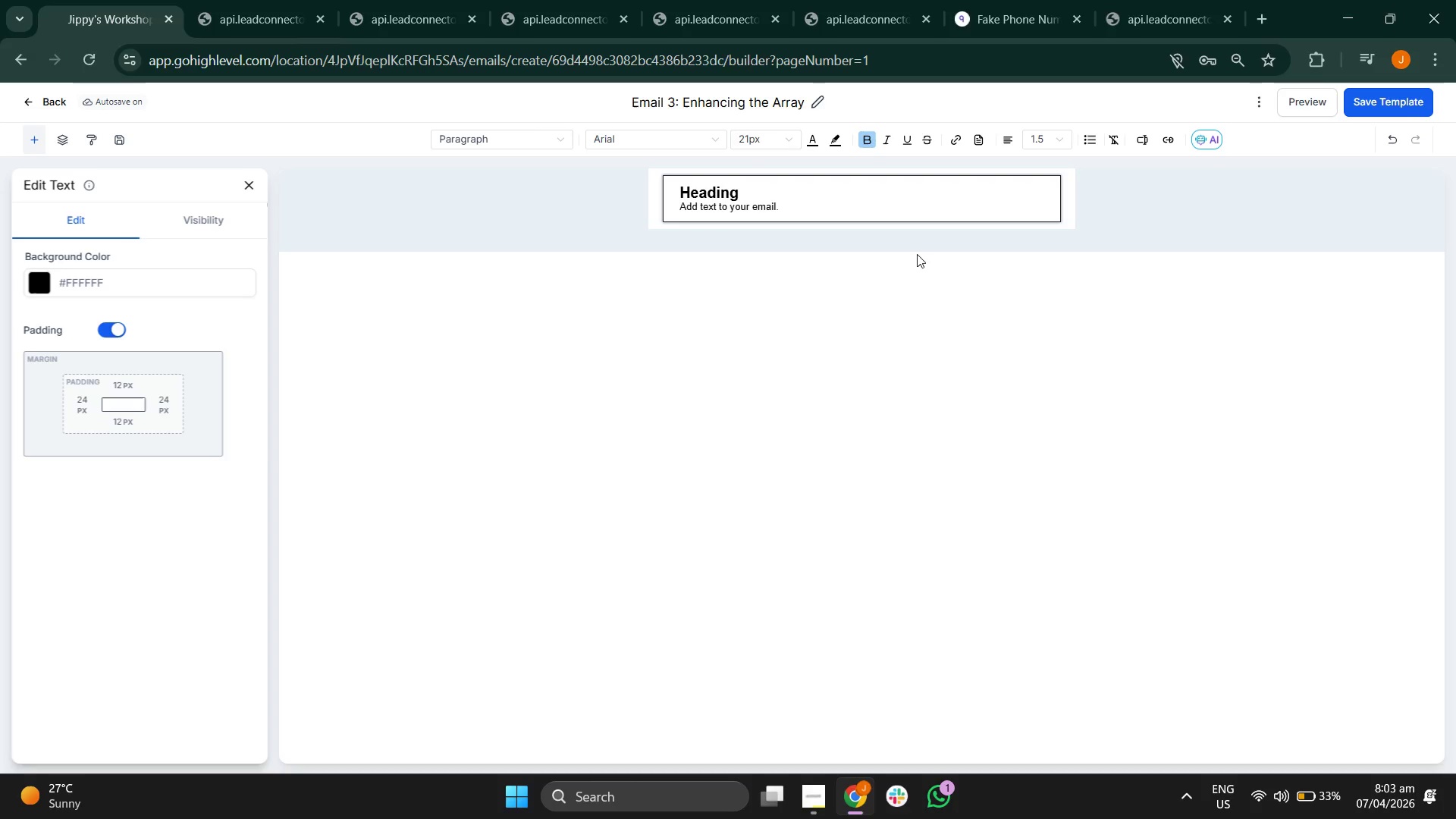 
left_click([1009, 319])
 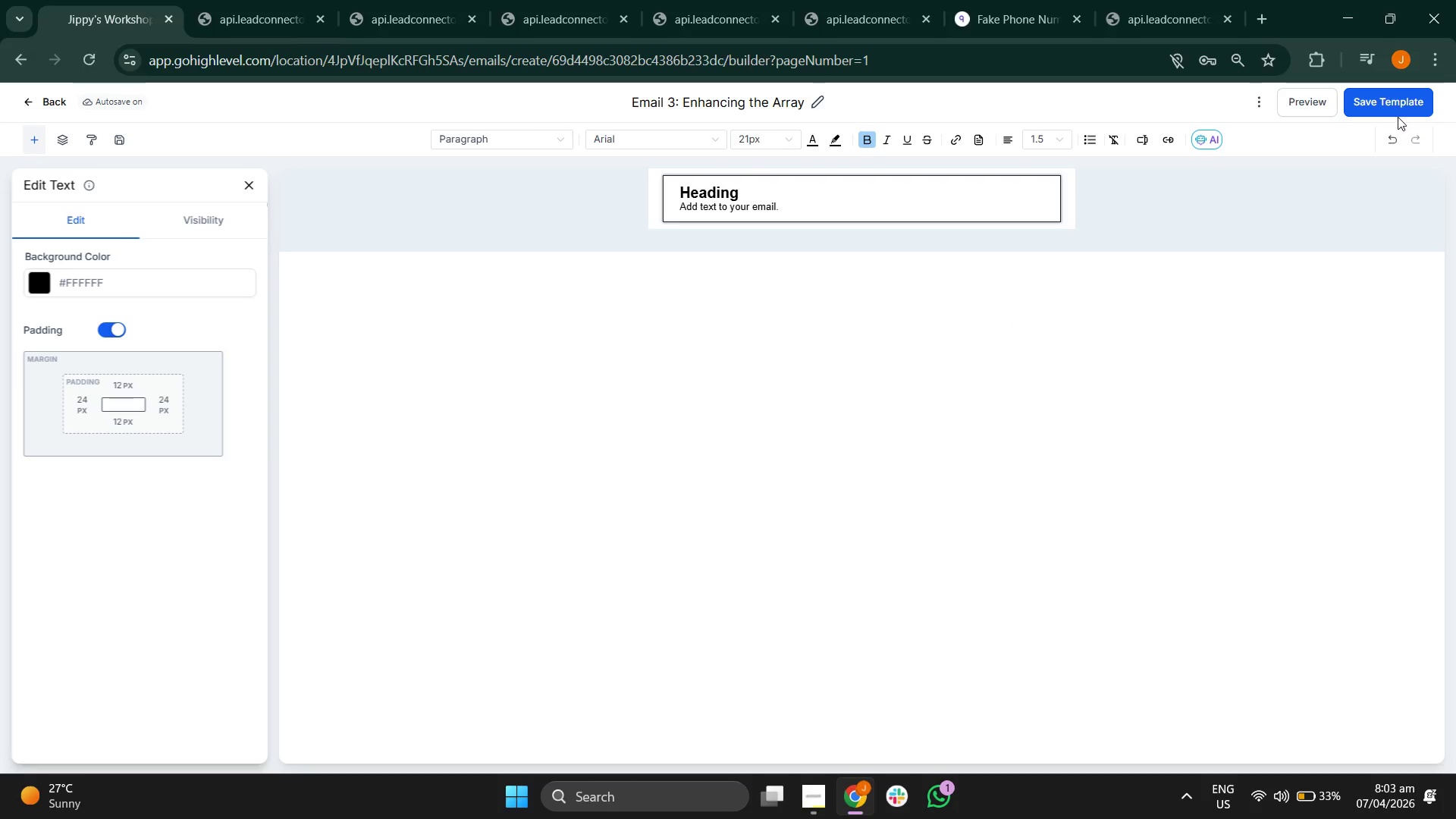 
left_click([1400, 113])
 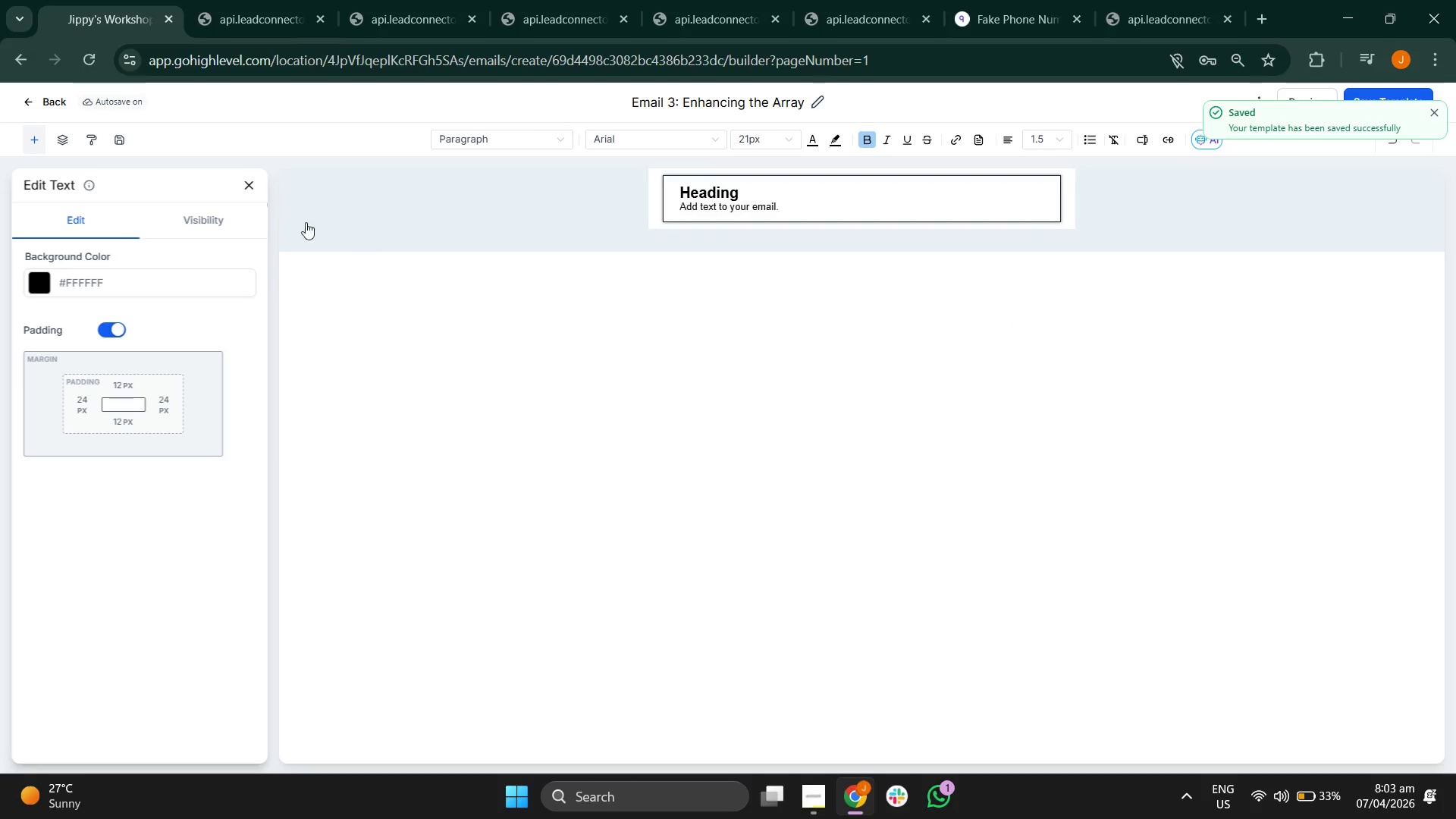 
left_click([243, 184])
 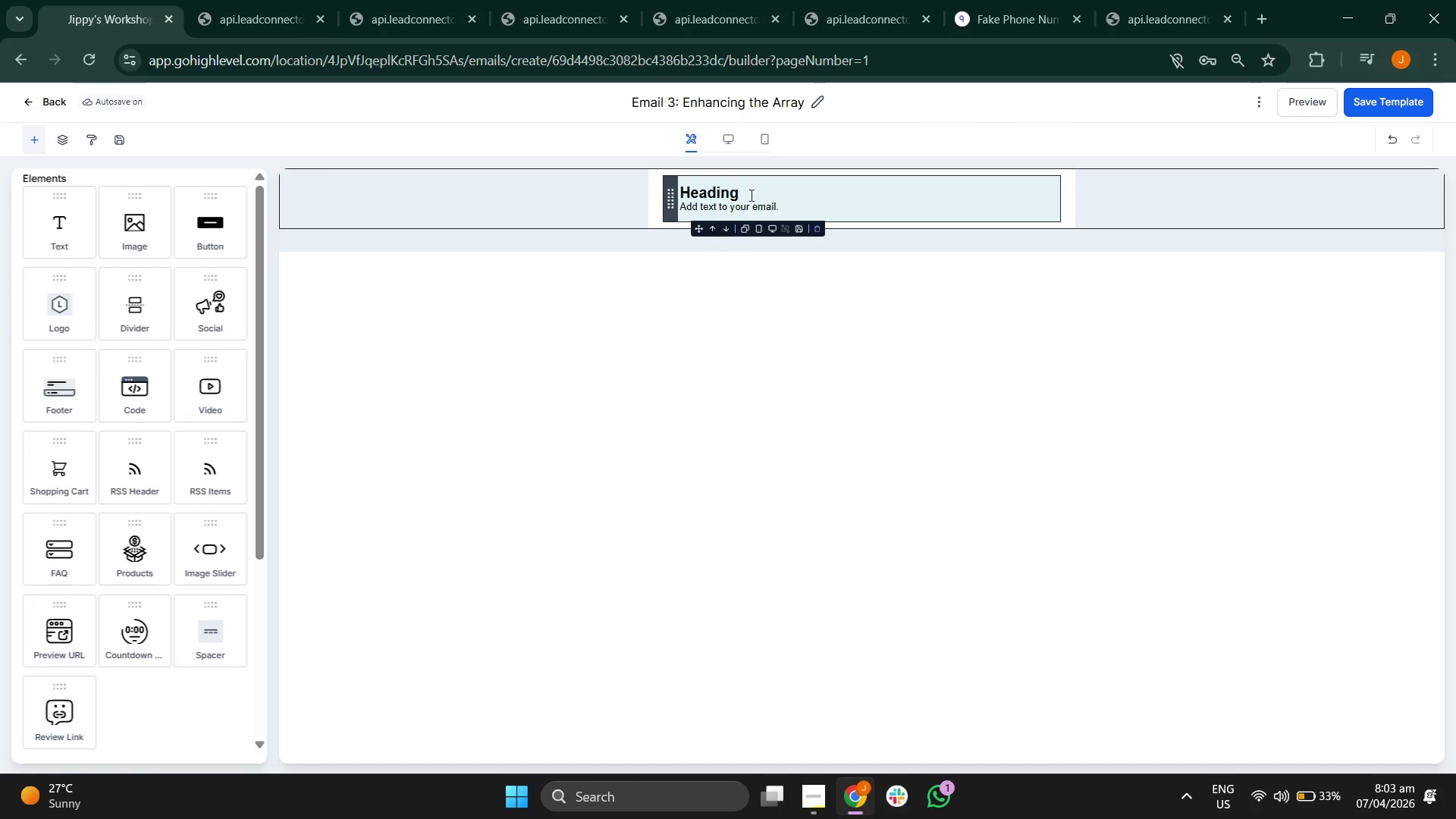 
left_click([758, 190])
 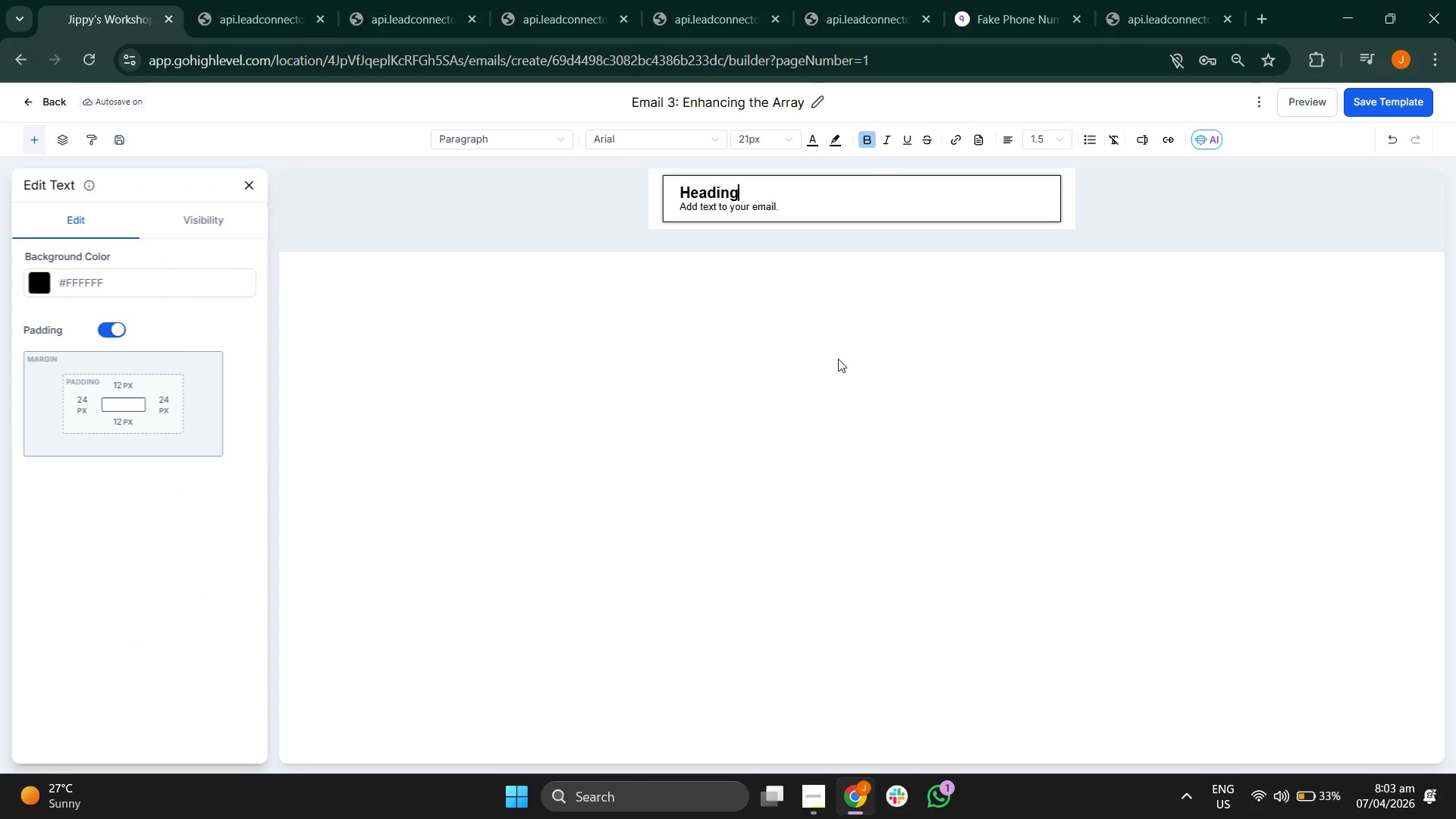 
key(Backspace)
 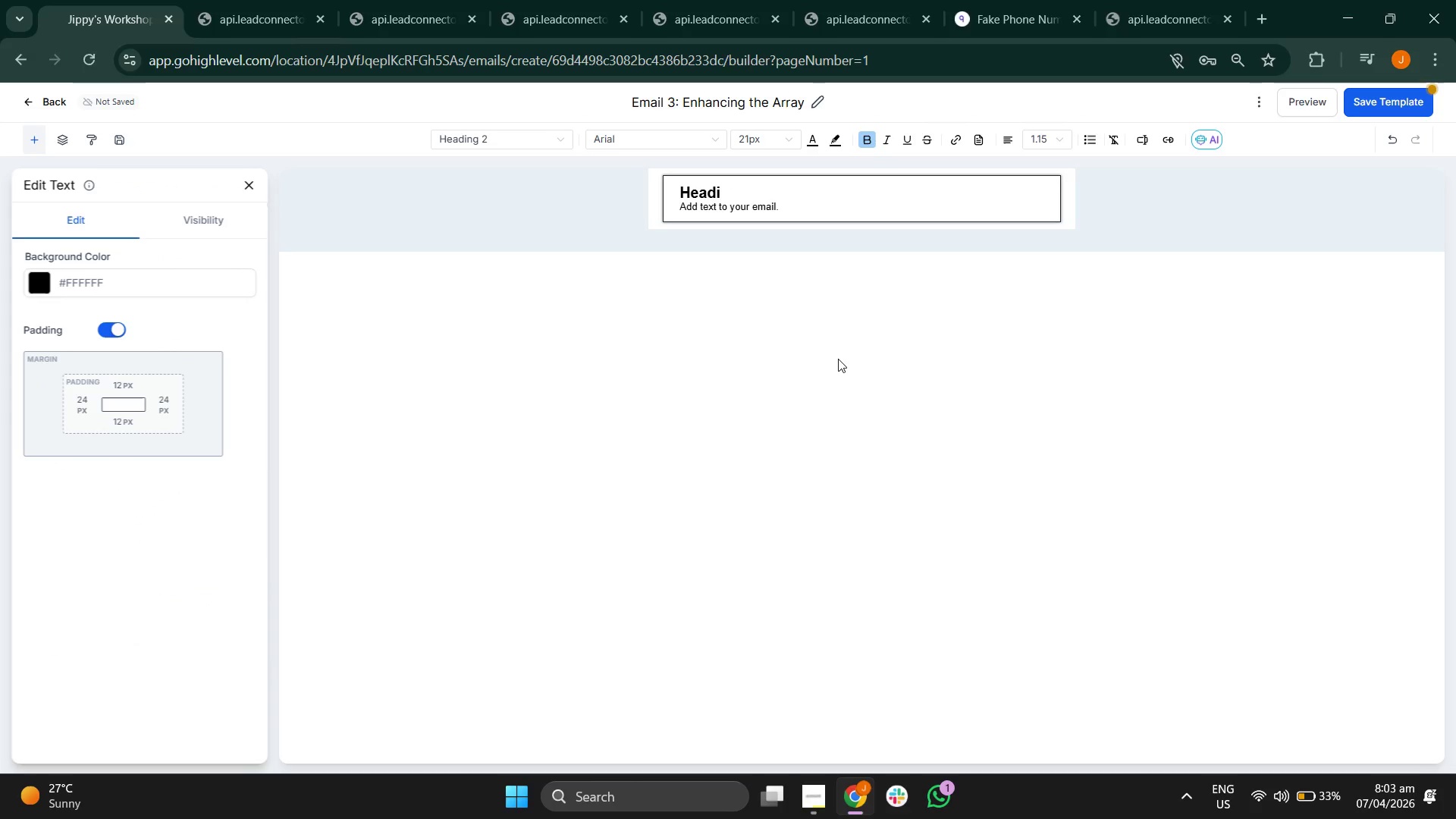 
key(Backspace)
 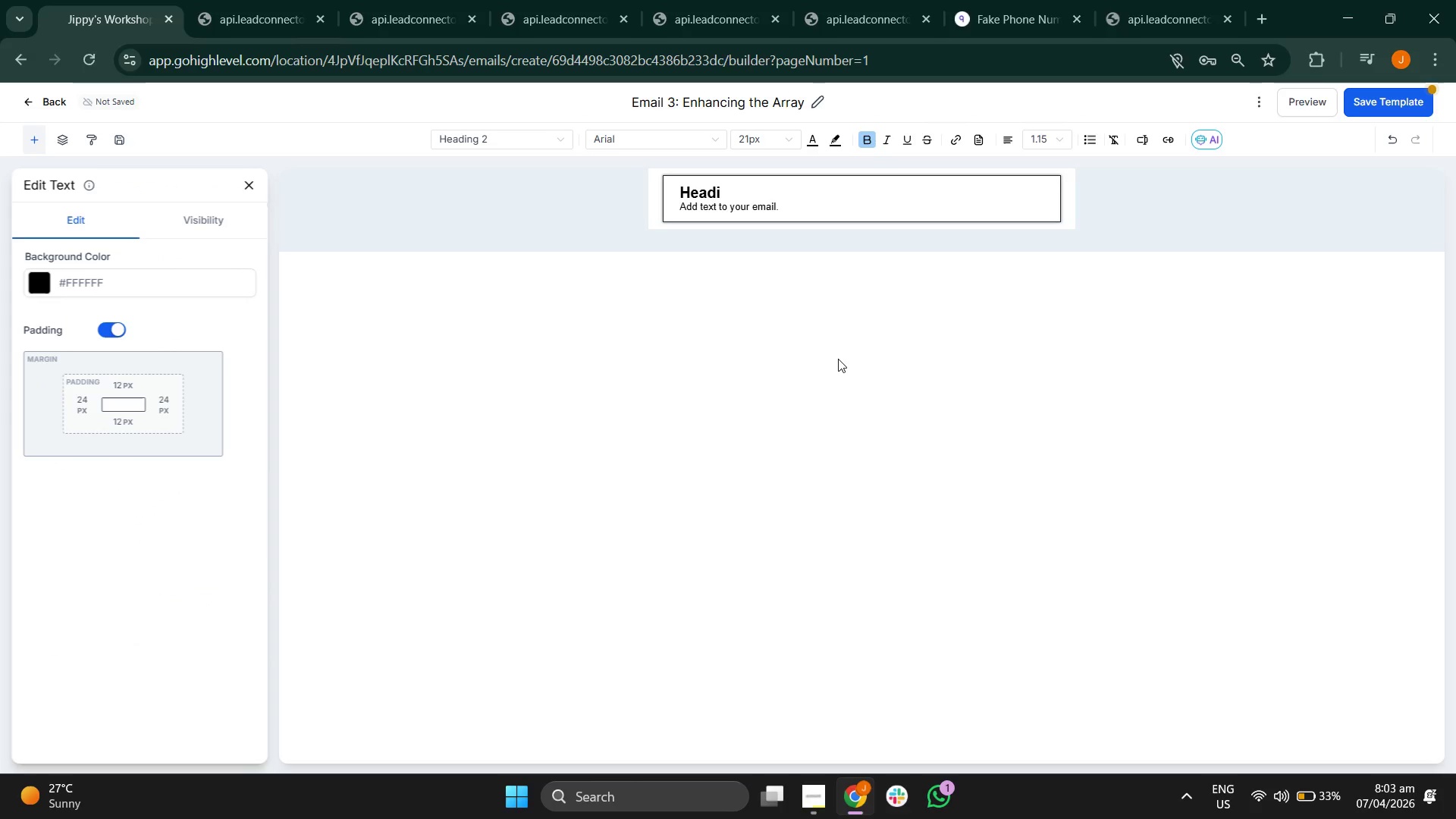 
key(Backspace)
 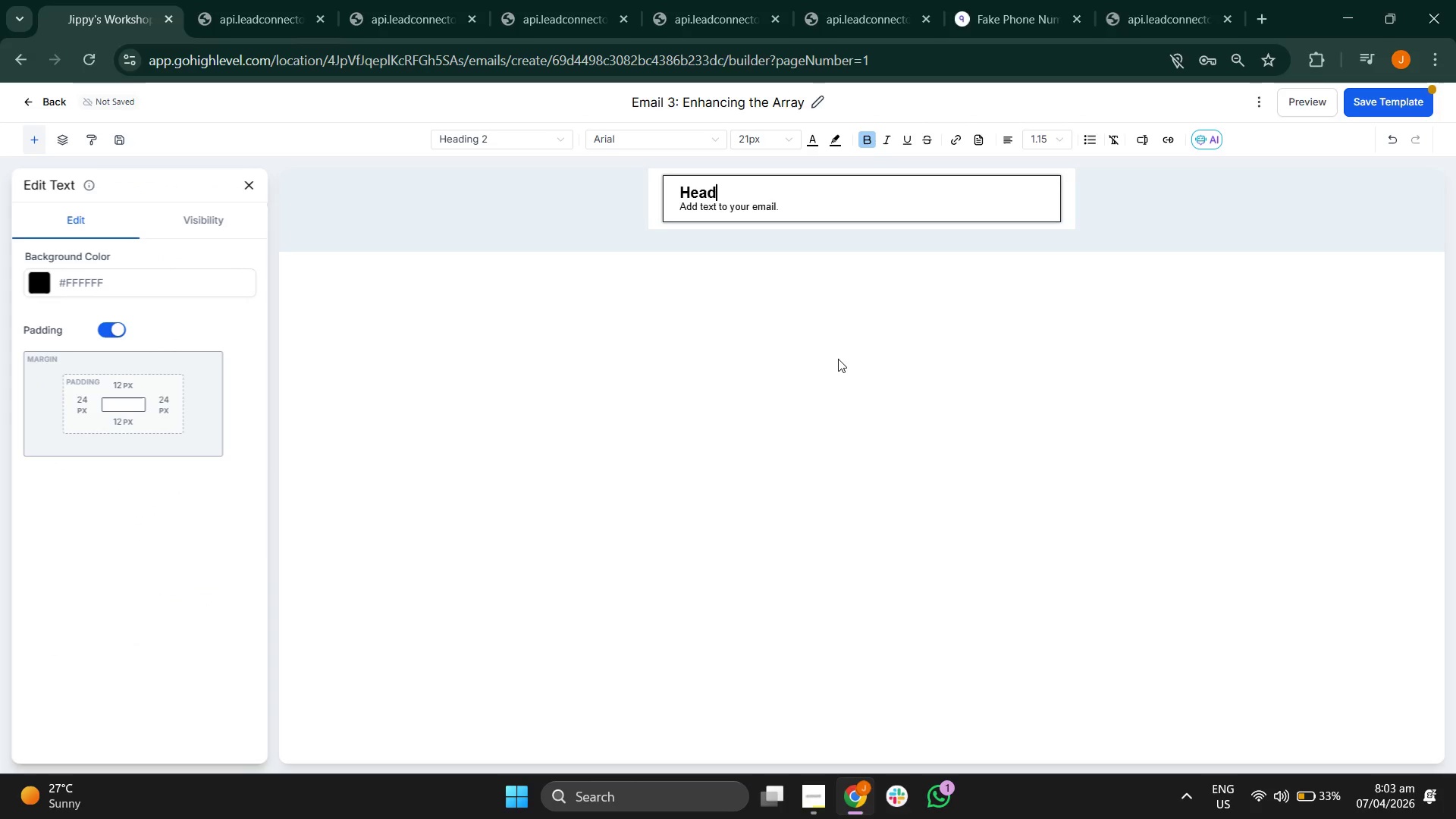 
key(Backspace)
 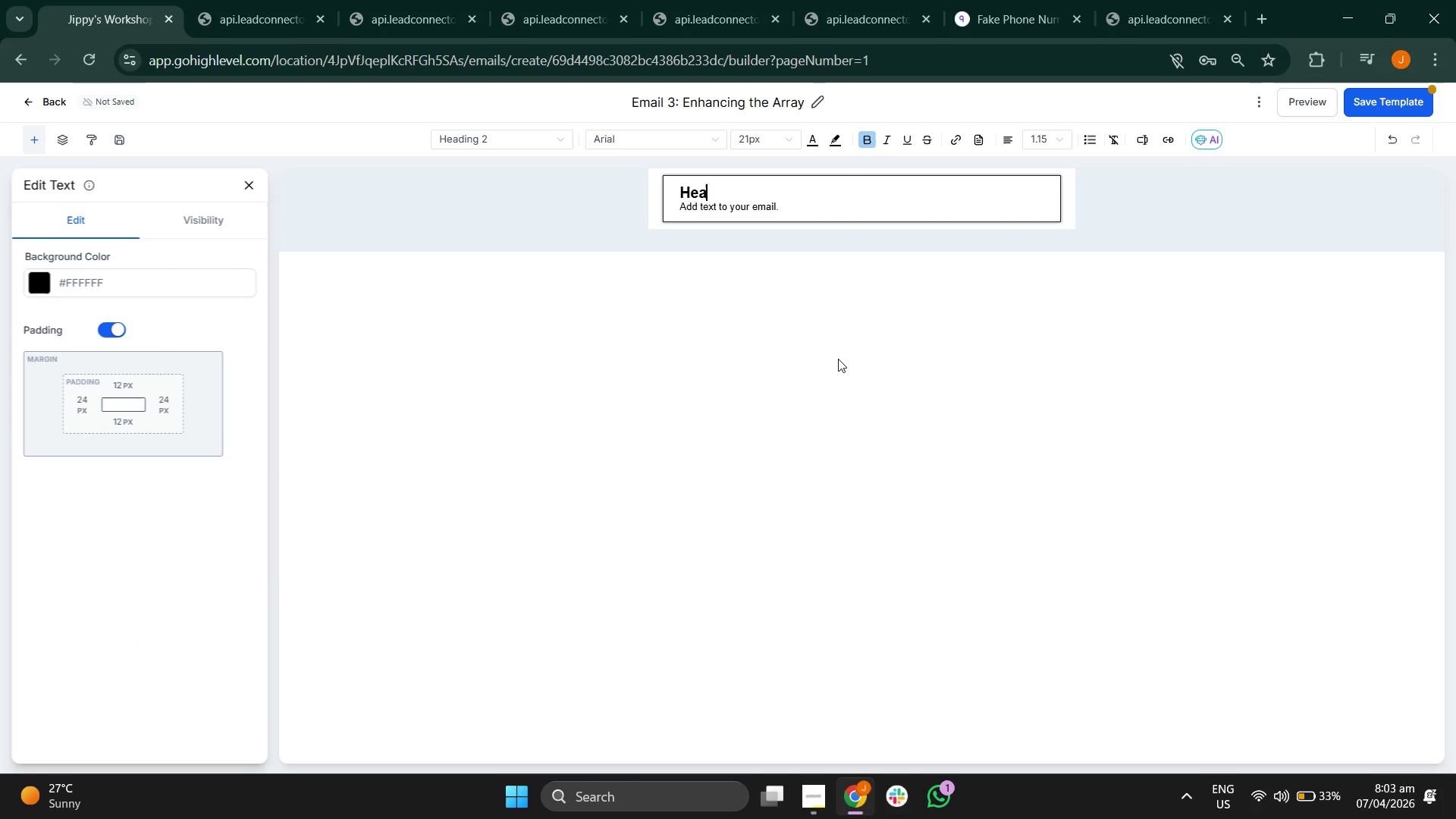 
key(Backspace)
 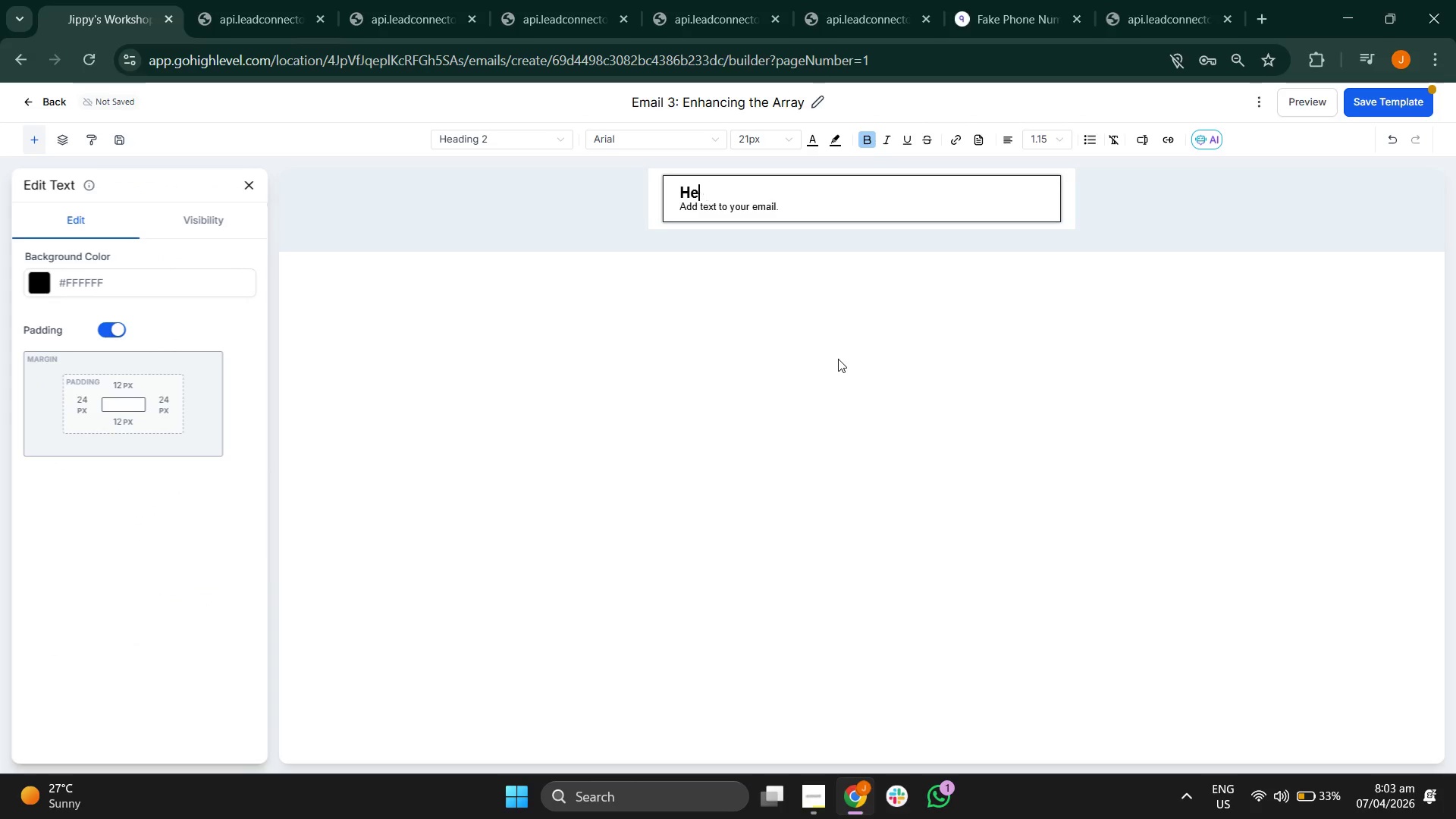 
key(Backspace)
 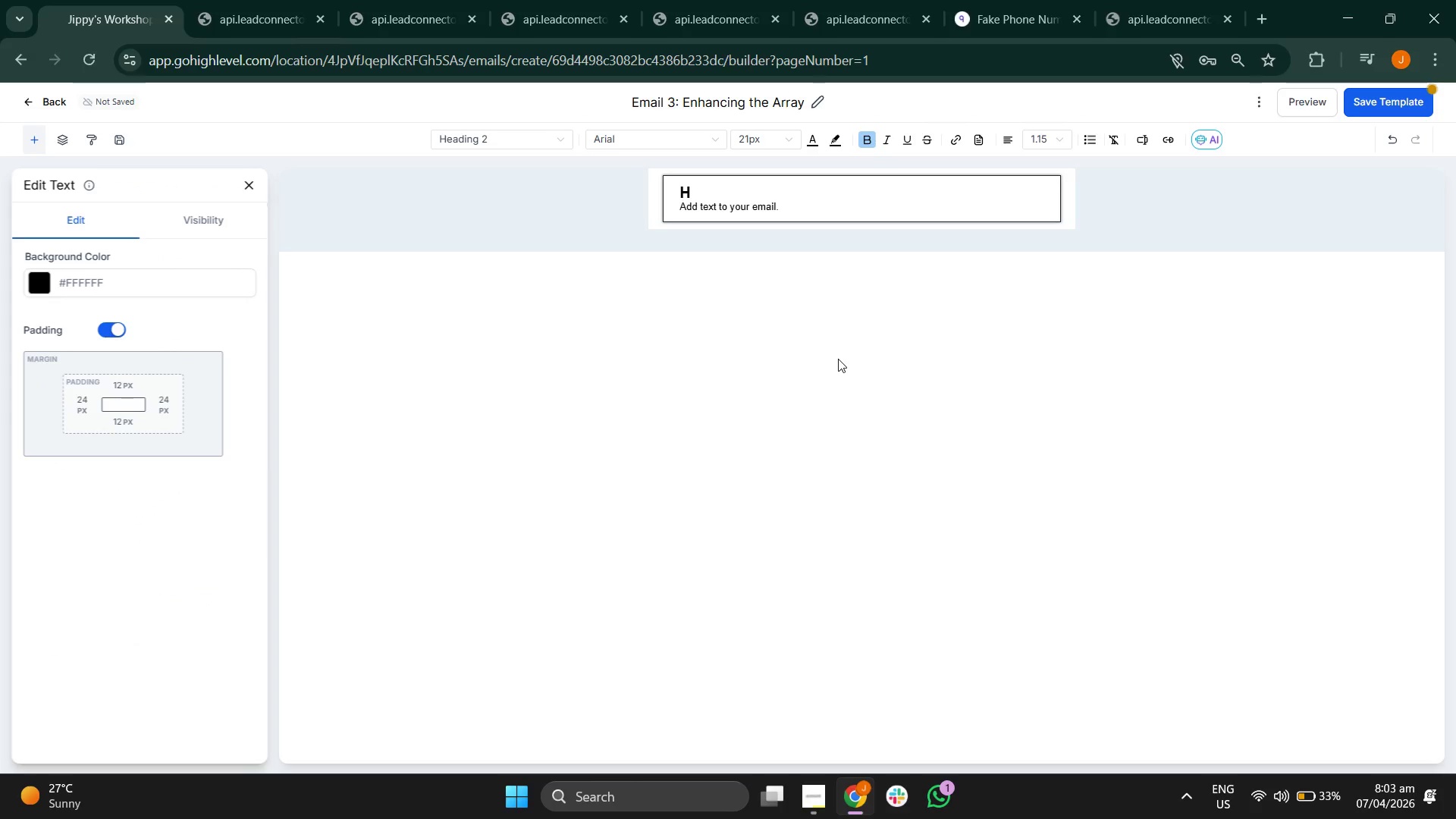 
key(Backspace)
 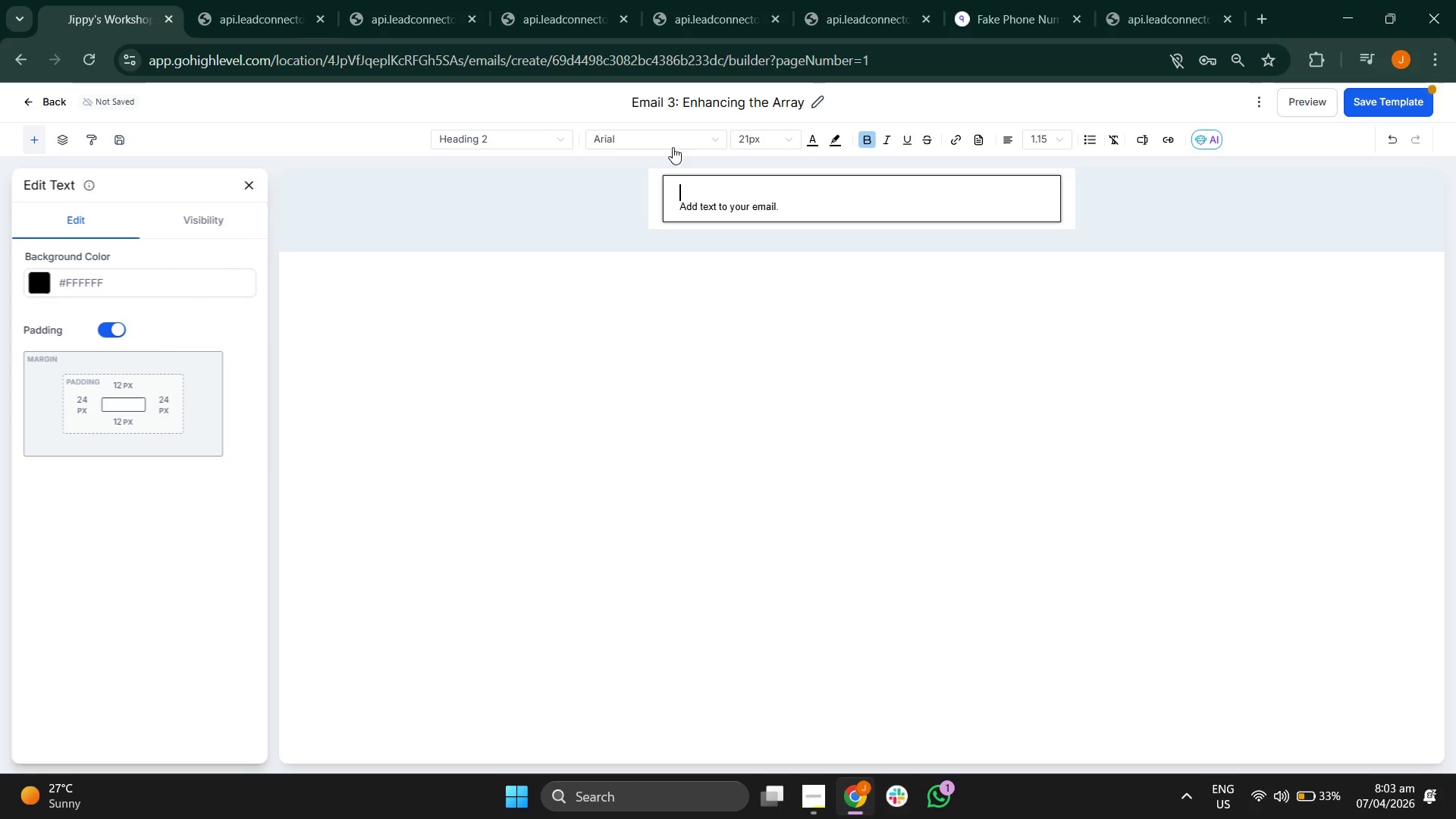 
left_click([673, 140])
 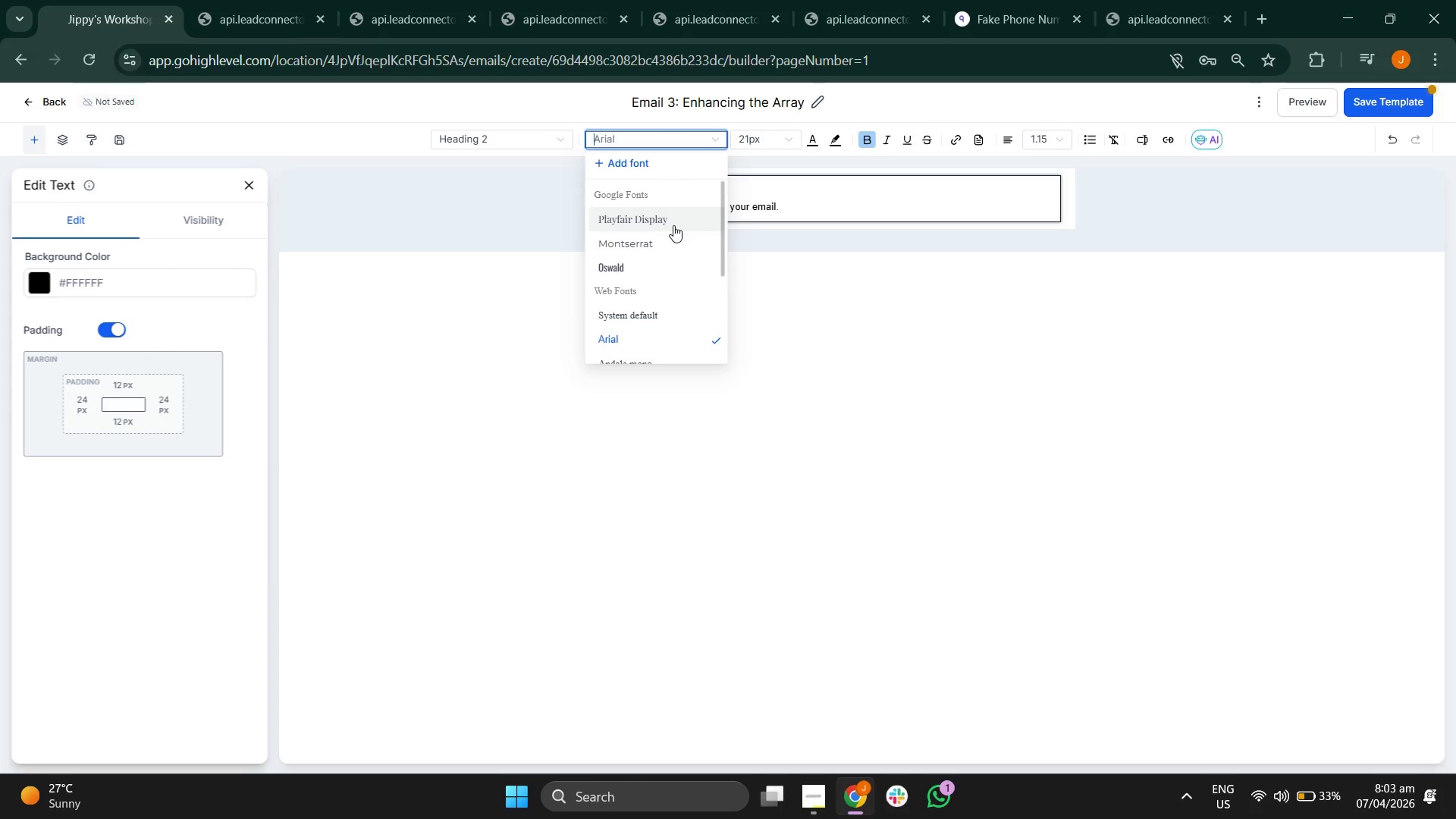 
left_click([671, 224])
 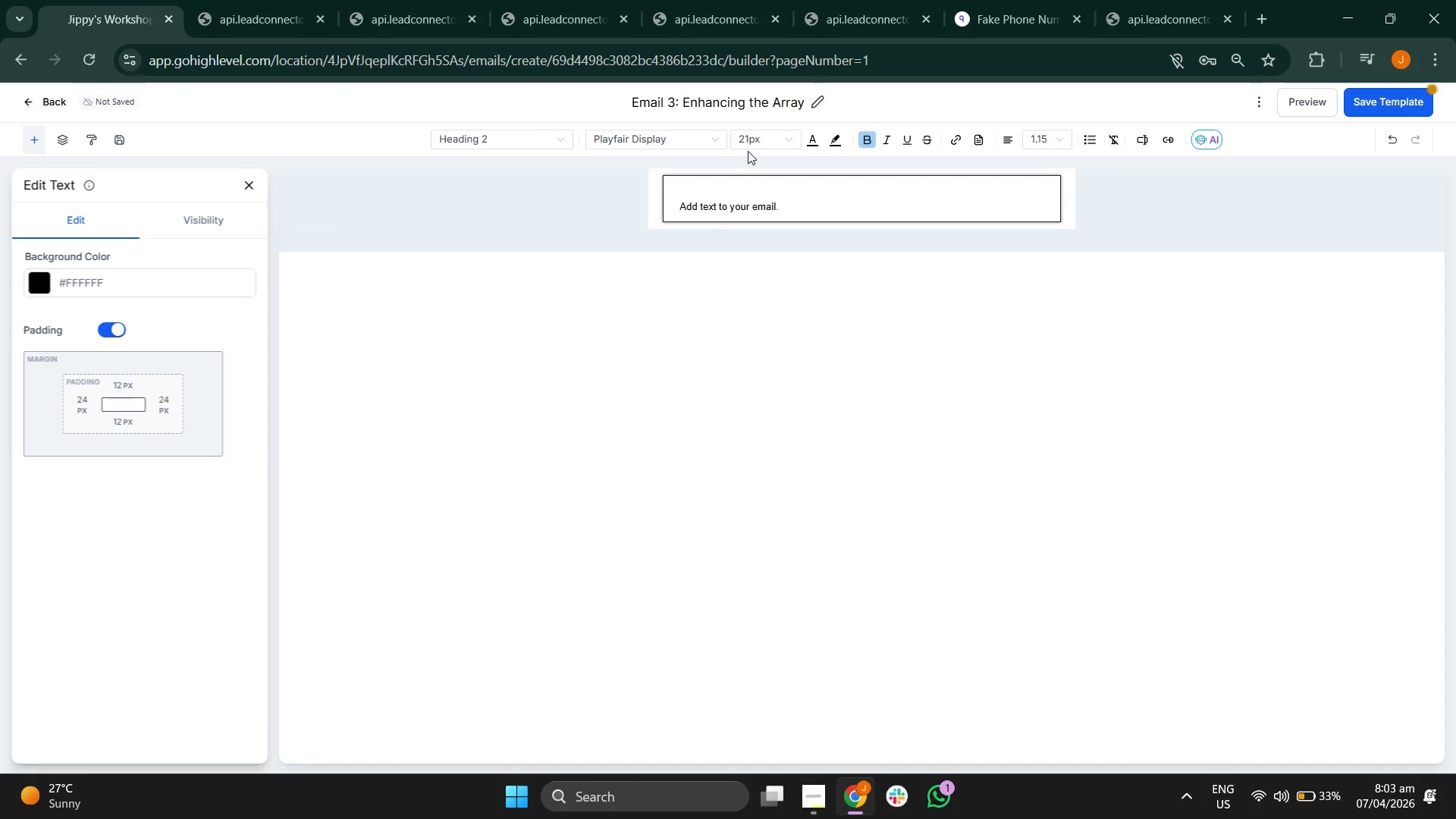 
left_click([754, 141])
 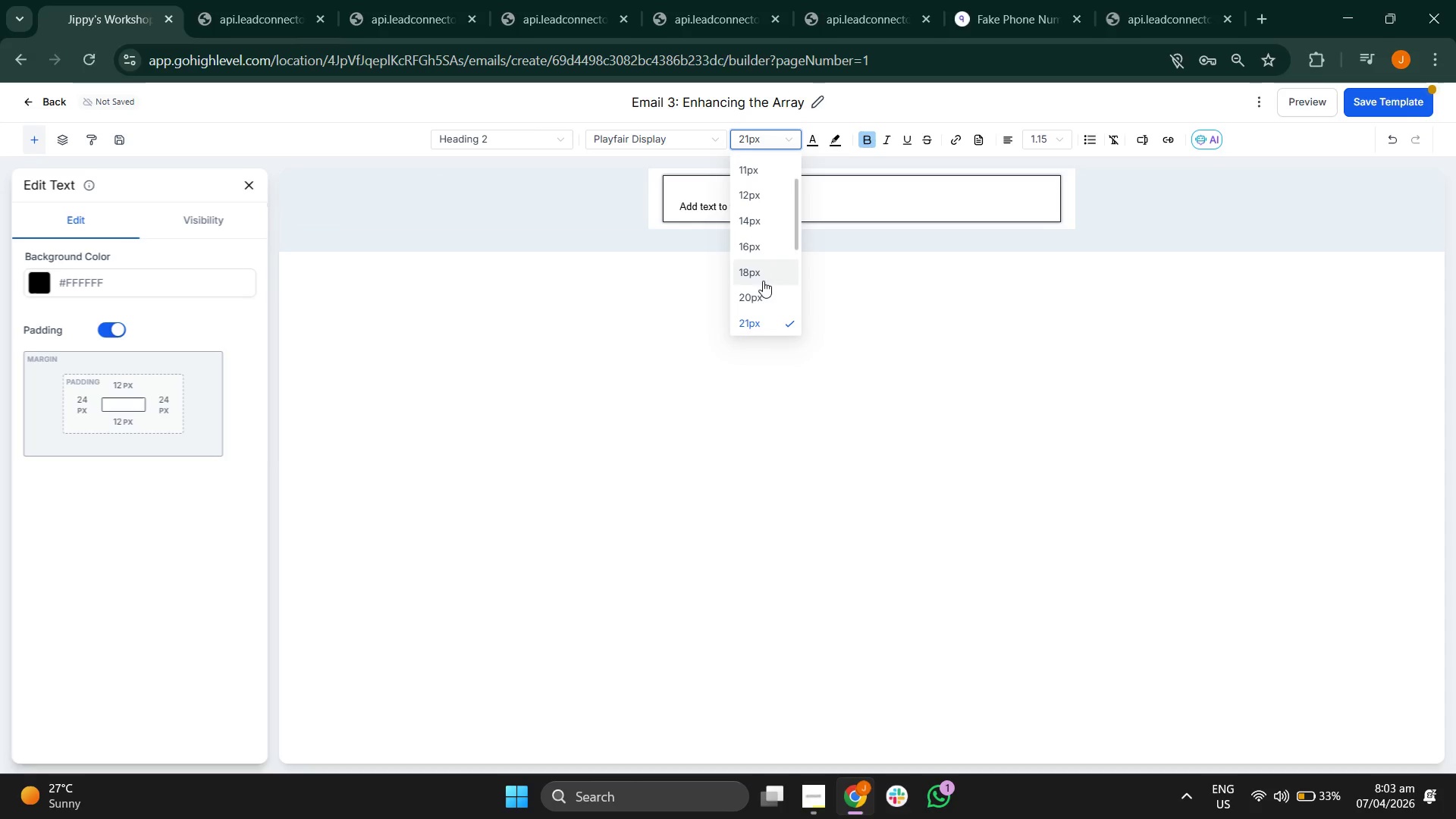 
left_click([761, 290])
 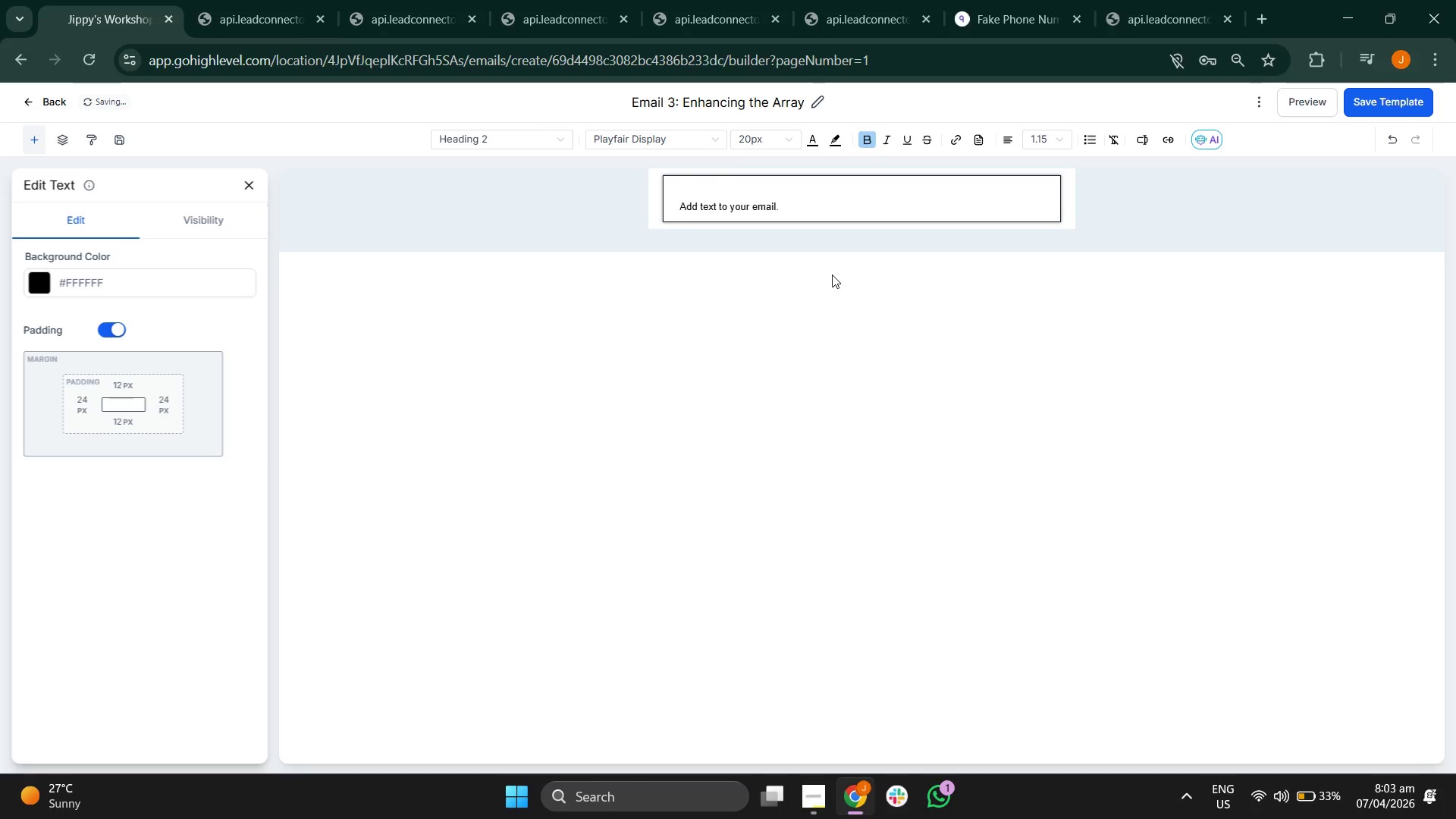 
wait(5.72)
 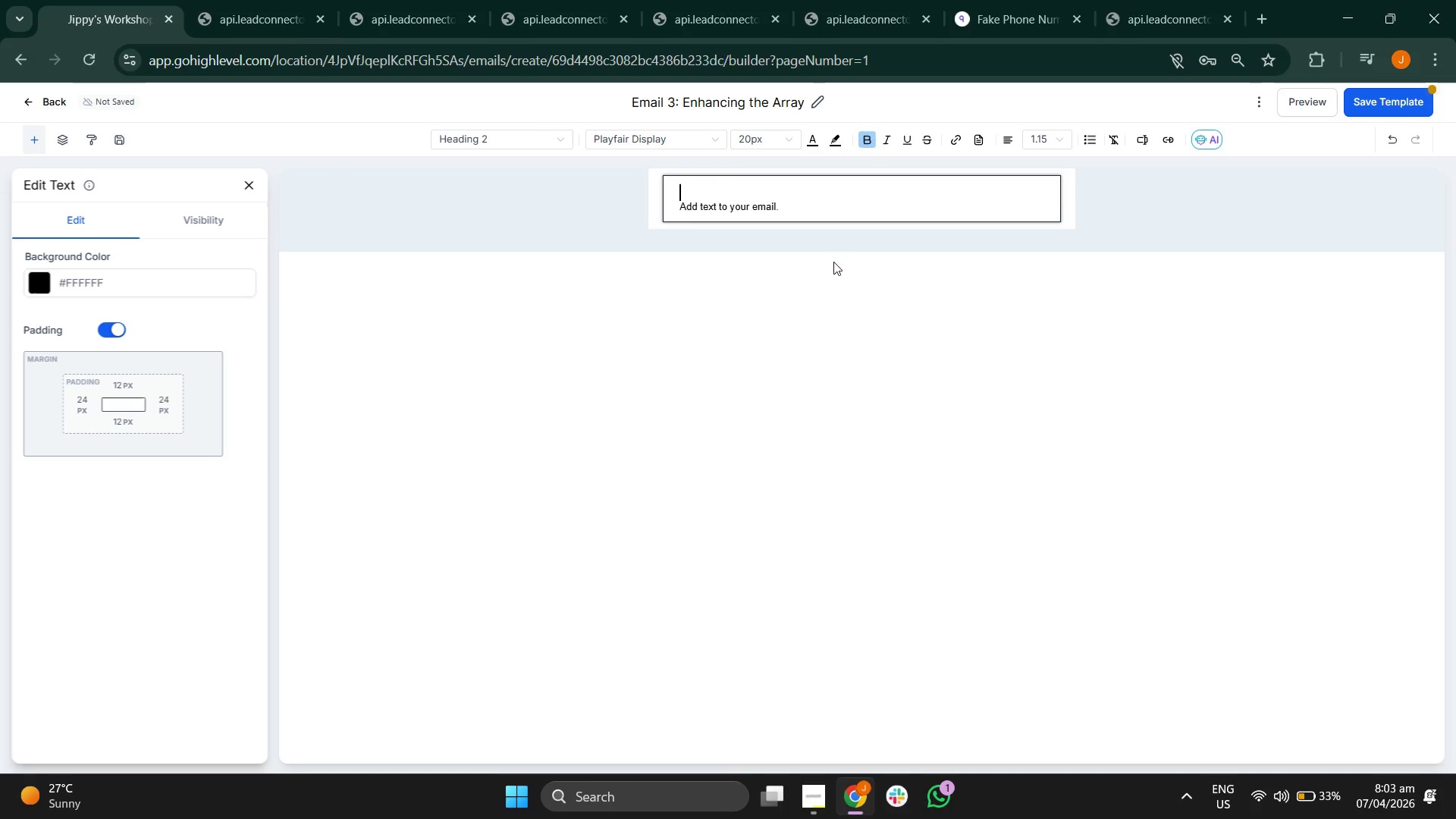 
type(Hi {{coc)
key(Backspace)
type(ntact.first_name}},)
 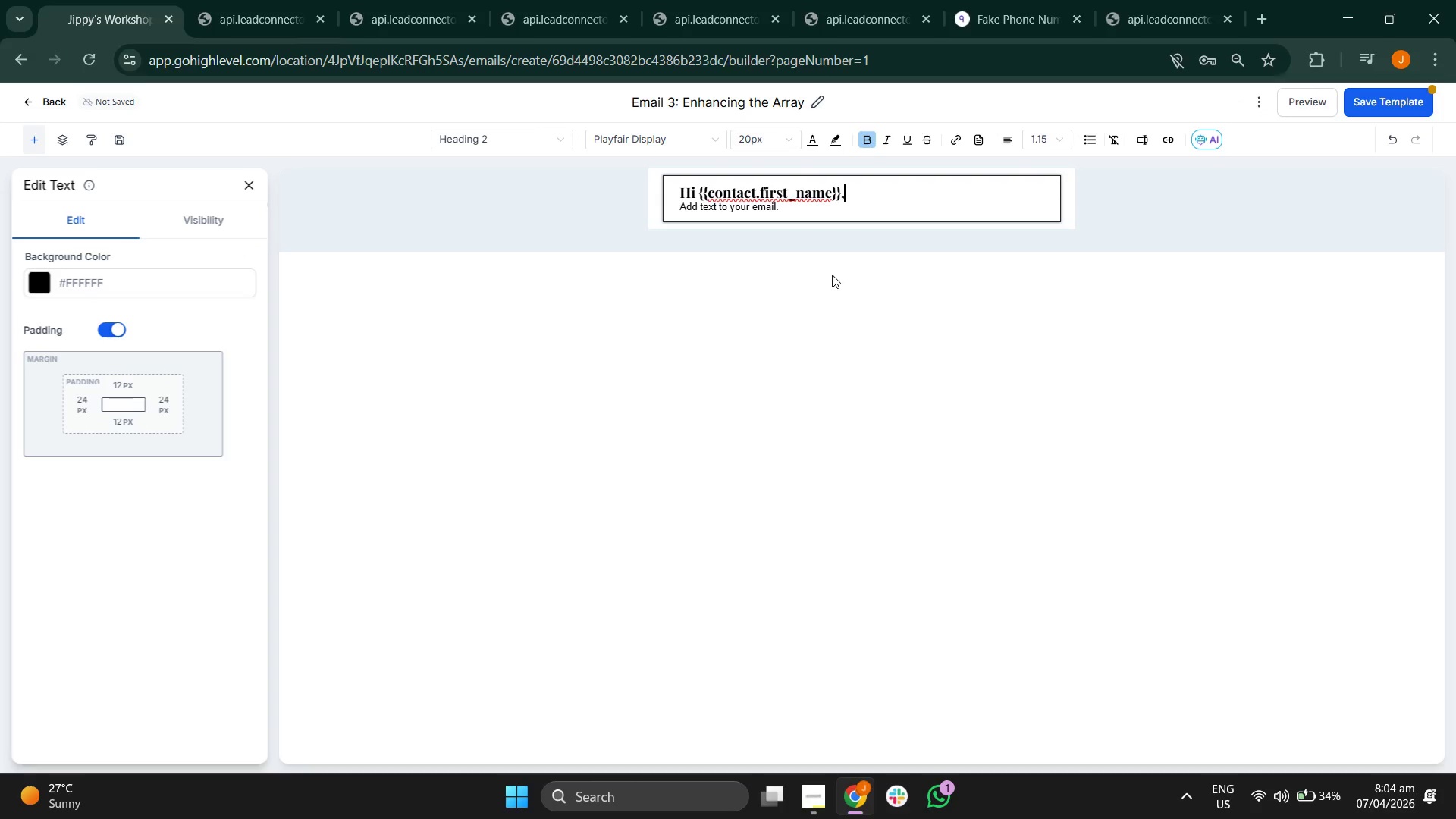 
key(ArrowDown)
 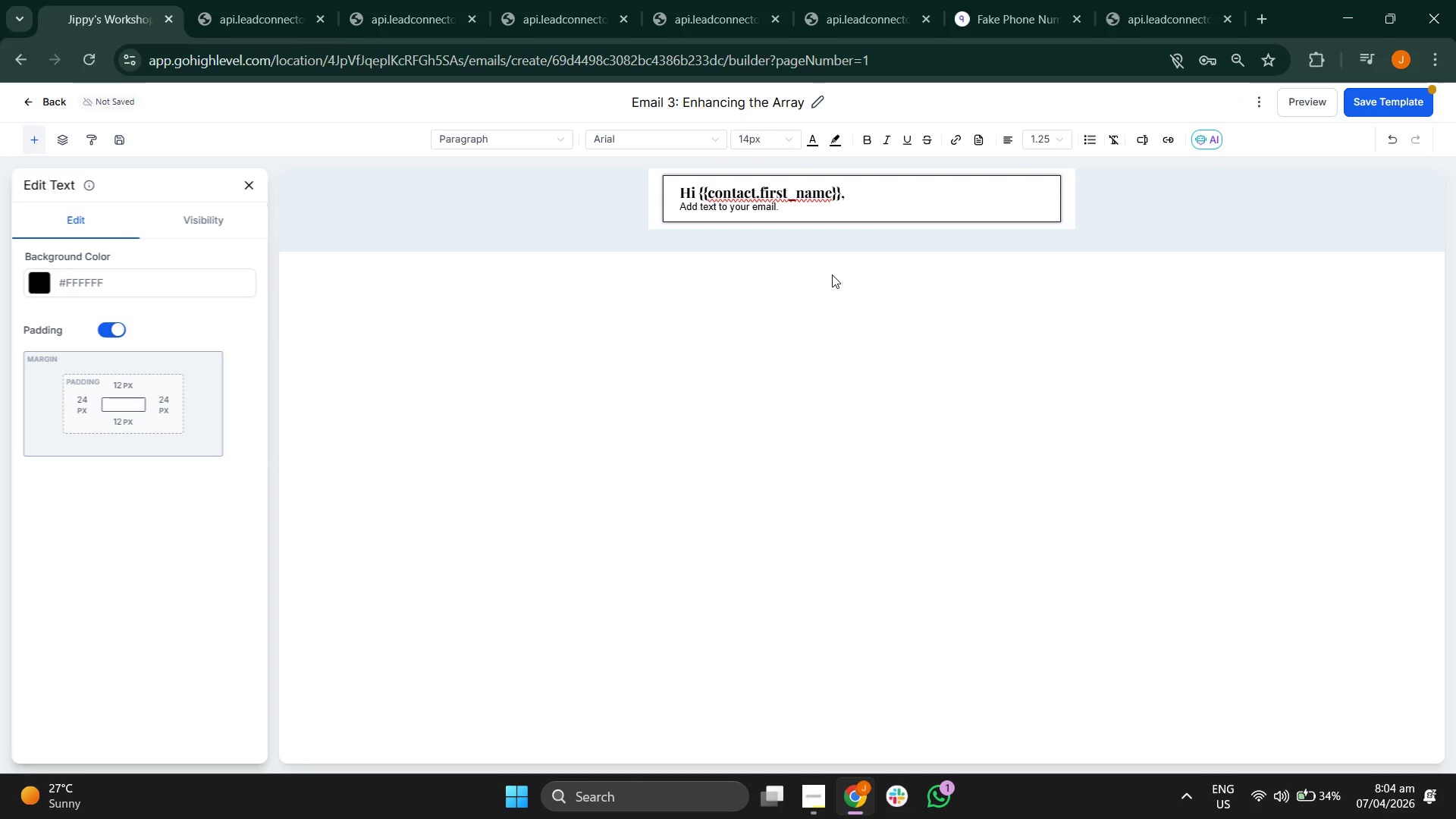 
key(Backspace)
 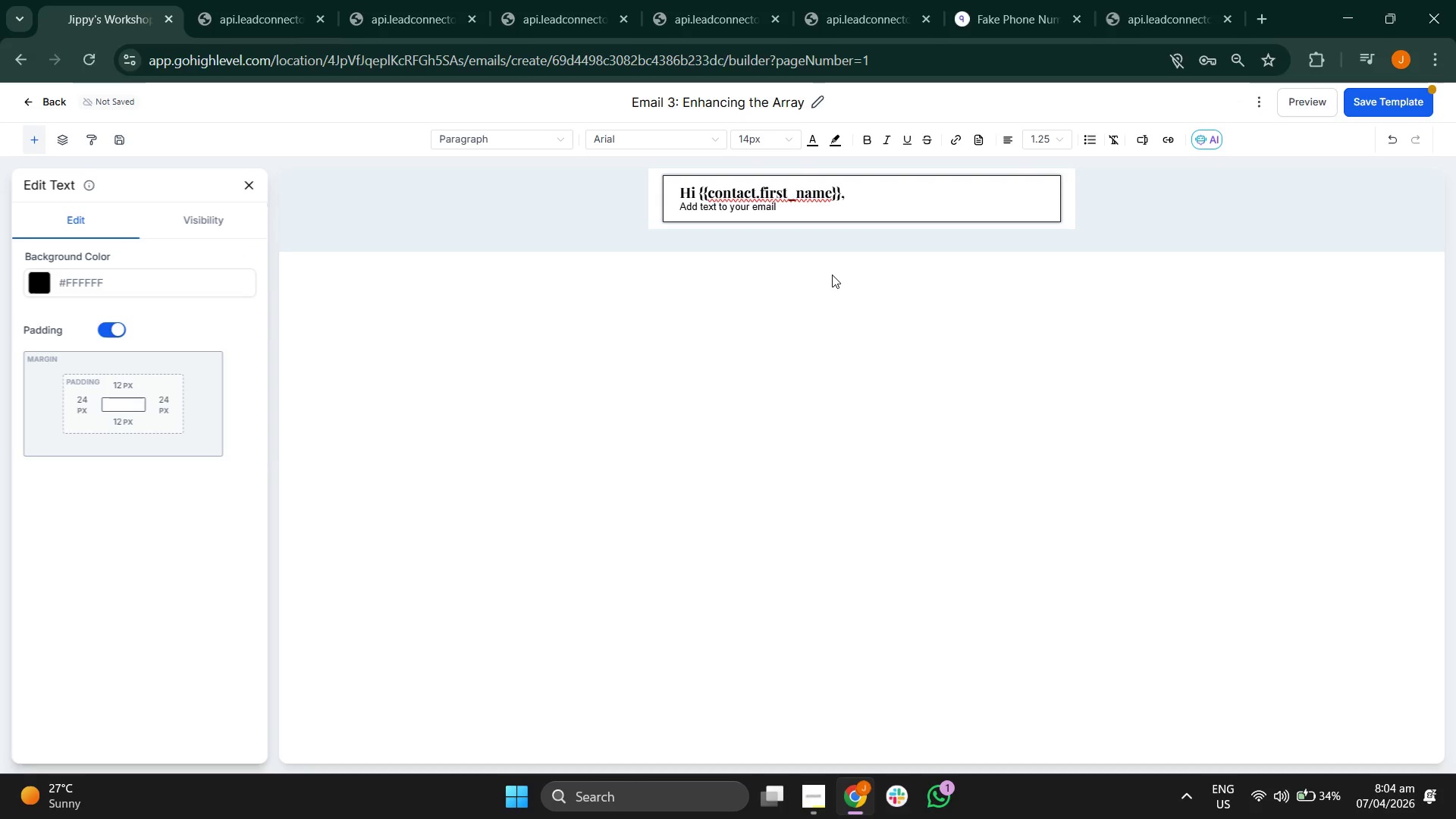 
key(Backspace)
 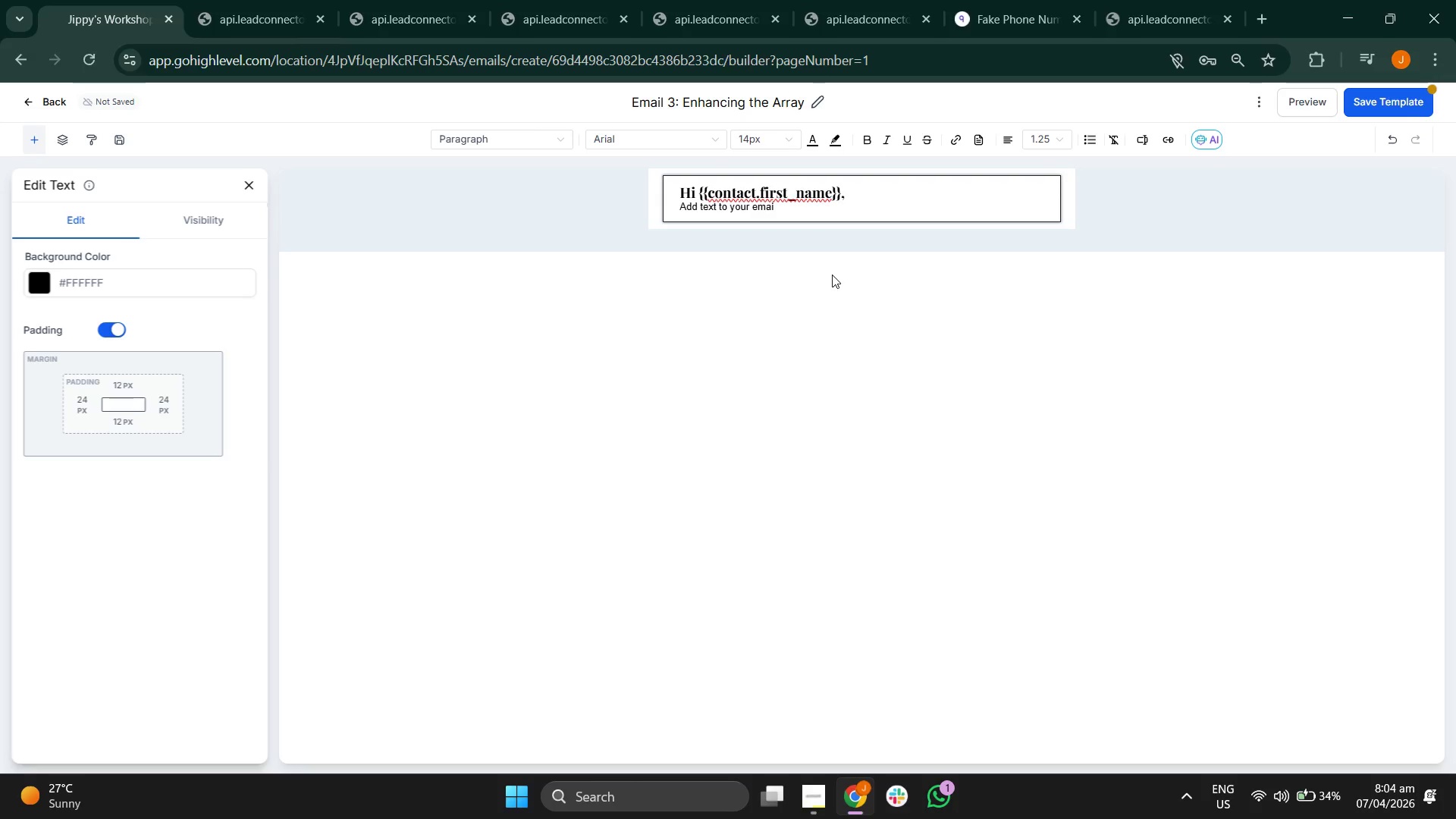 
key(Backspace)
 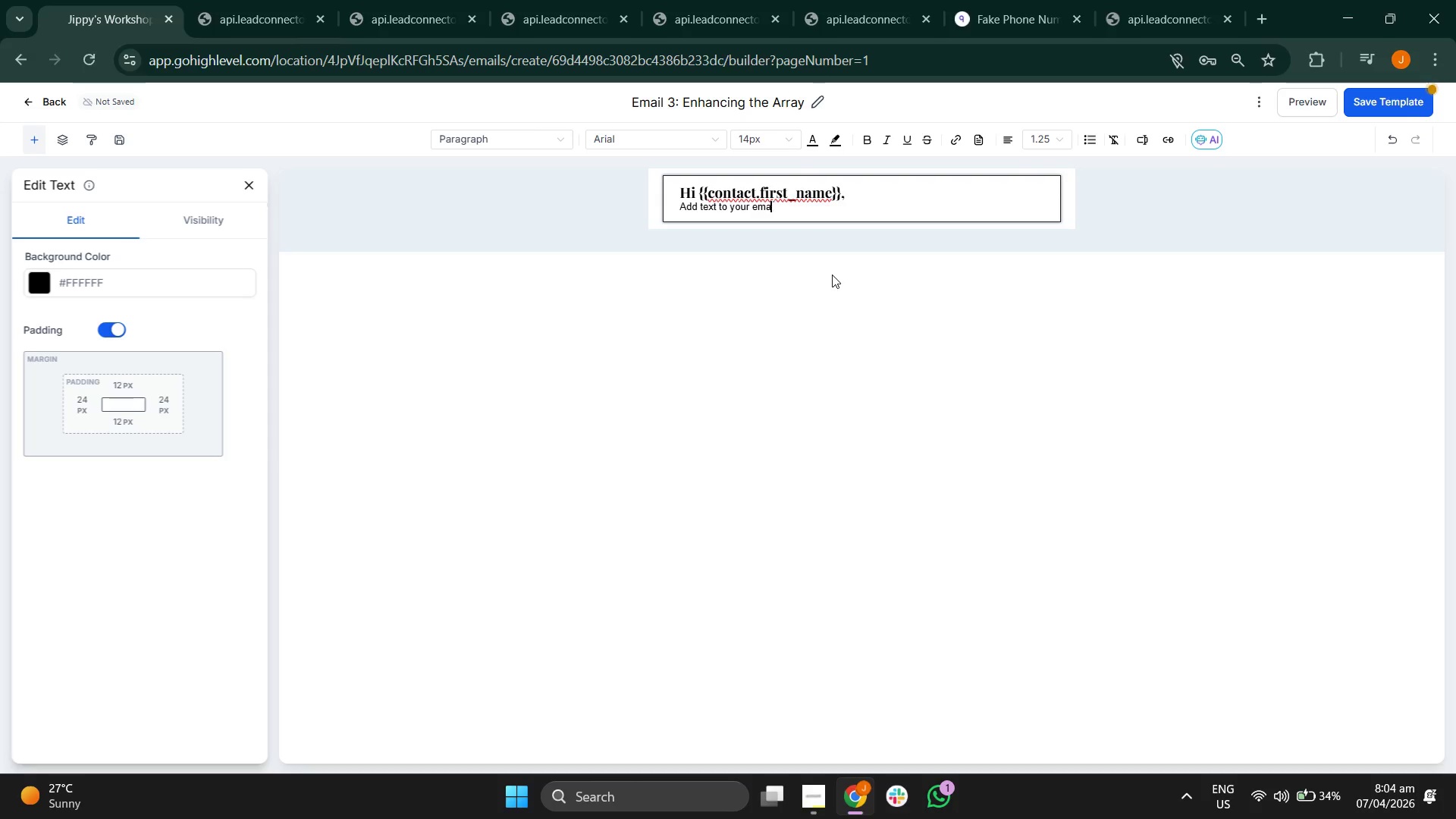 
key(Backspace)
 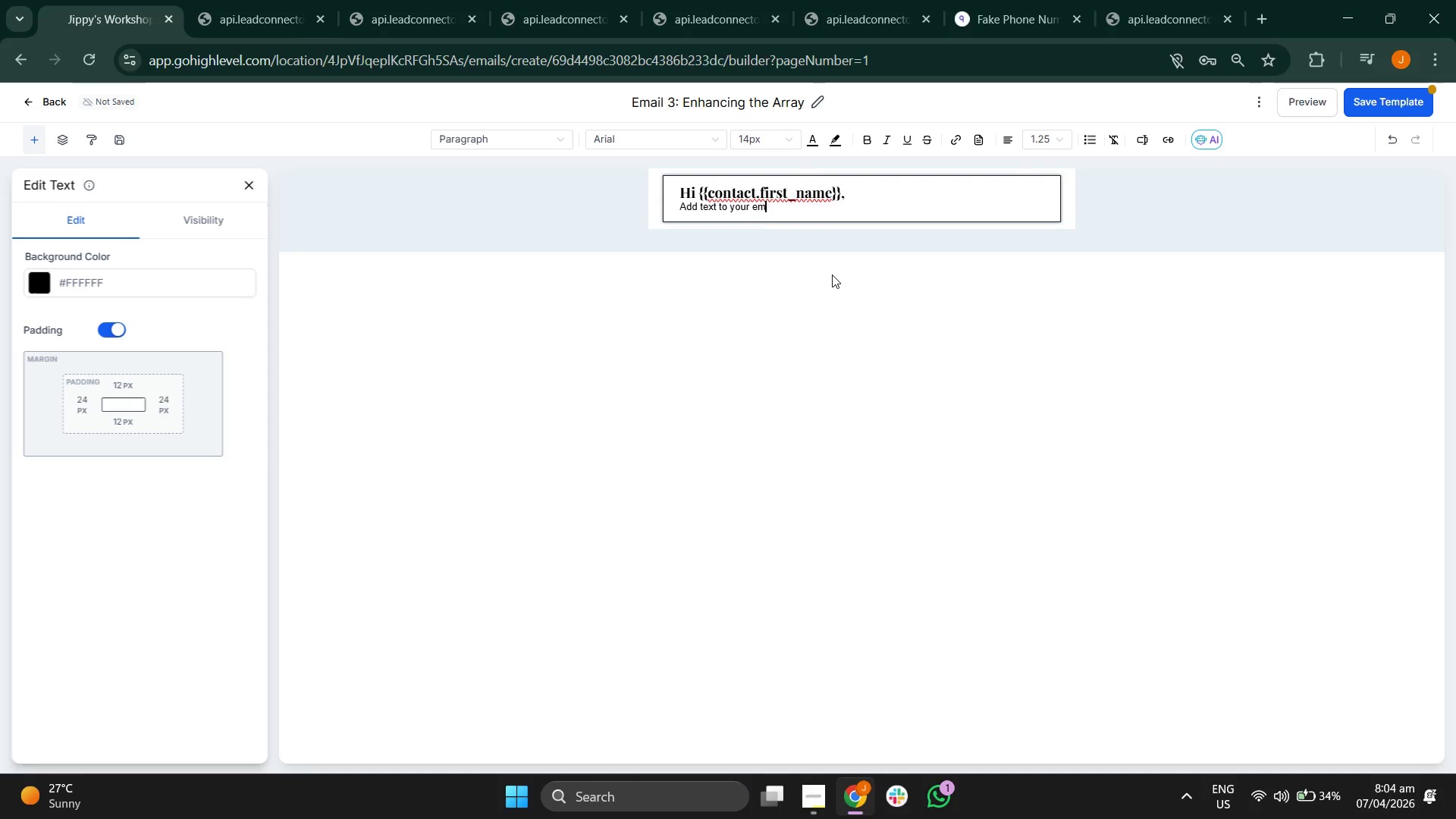 
key(Backspace)
 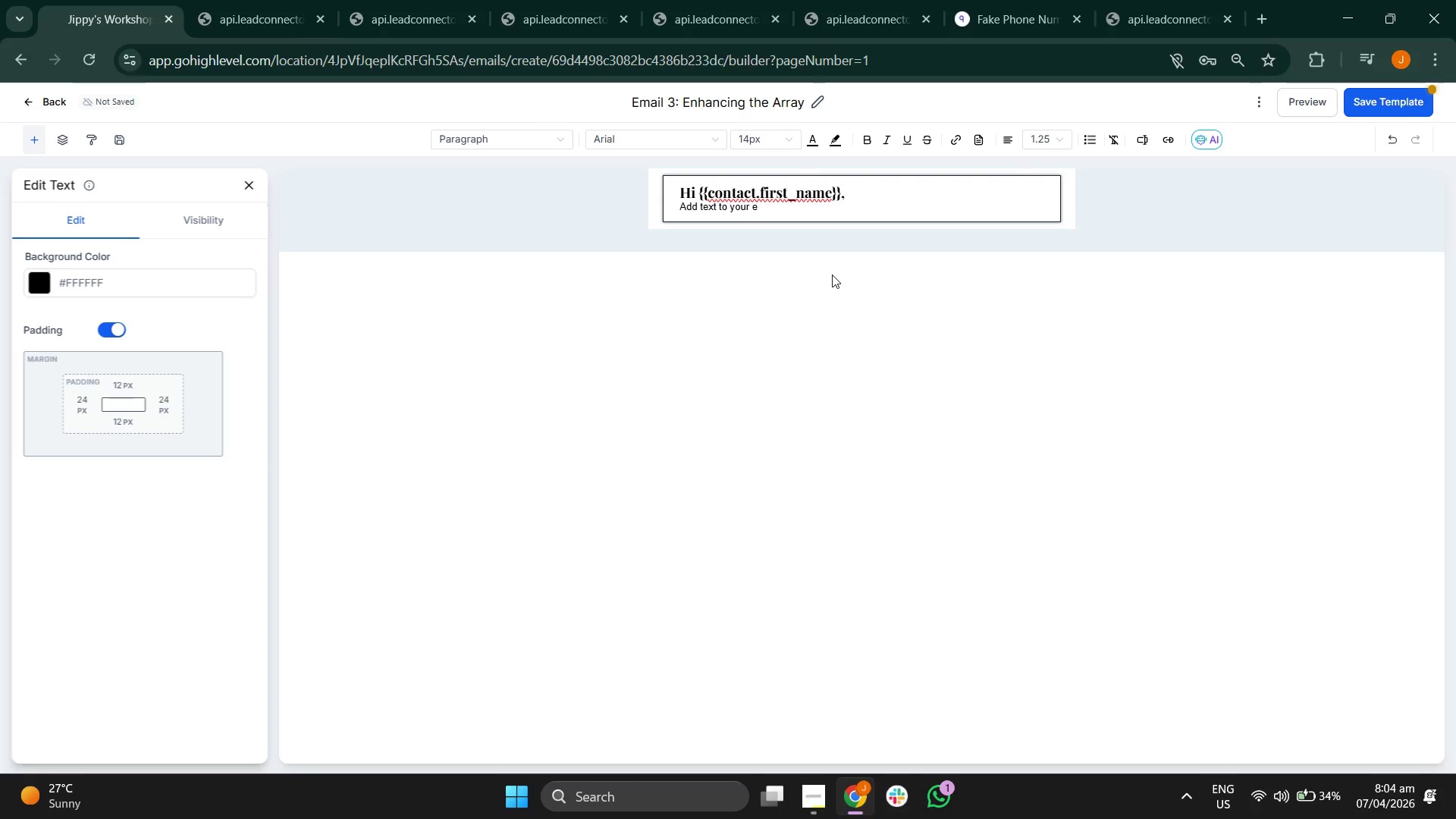 
key(Backspace)
 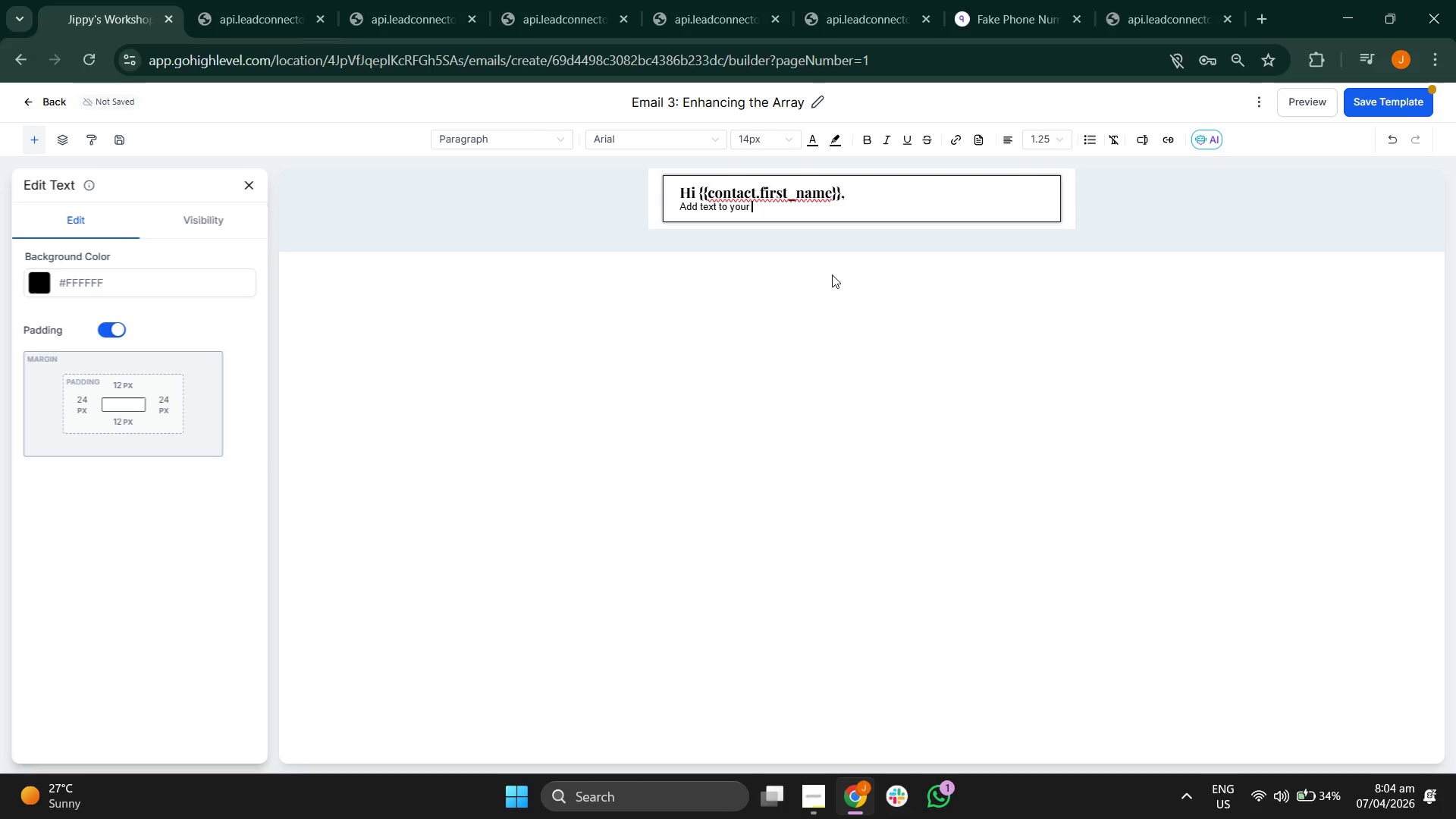 
key(Backspace)
 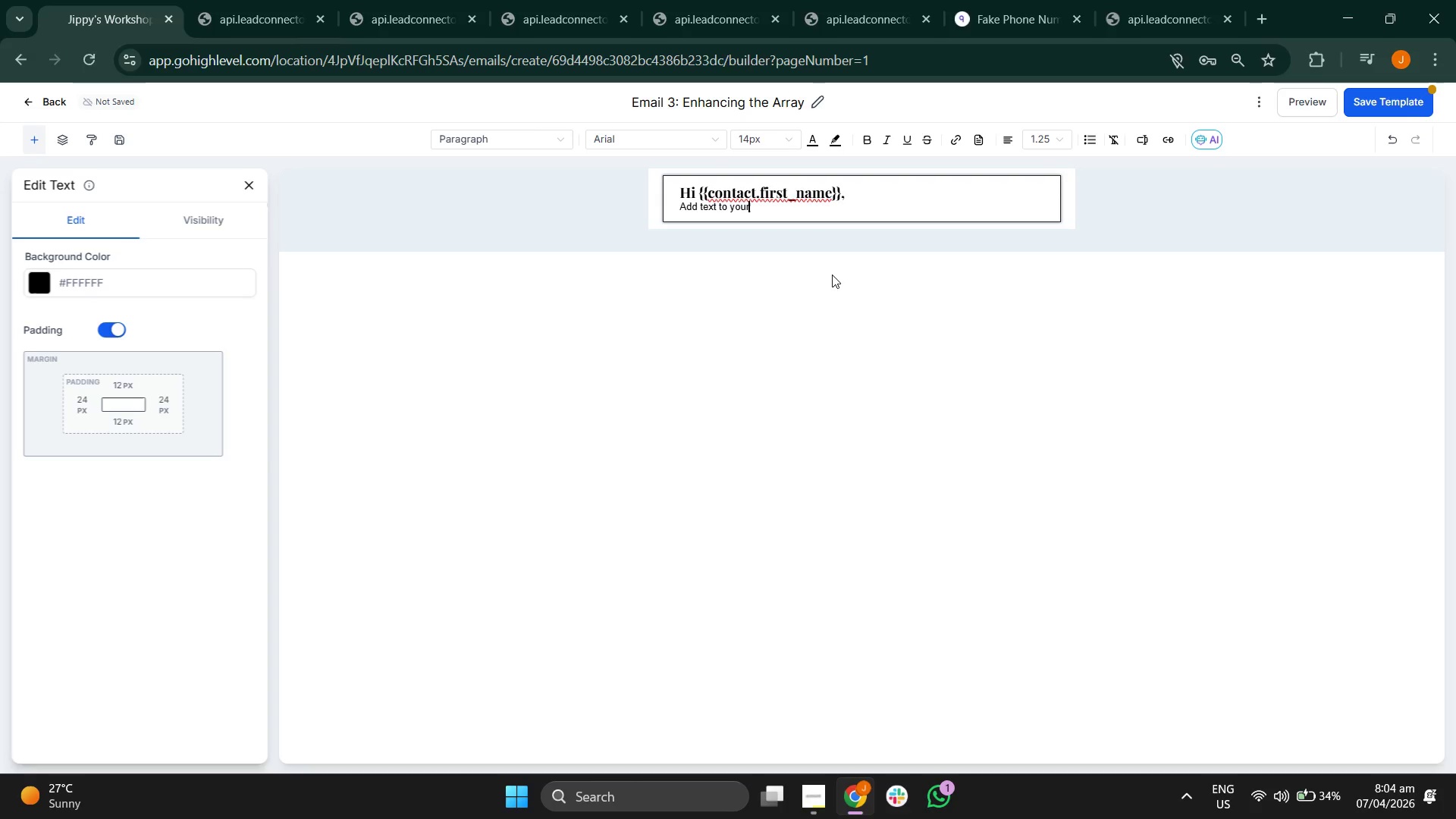 
key(Backspace)
 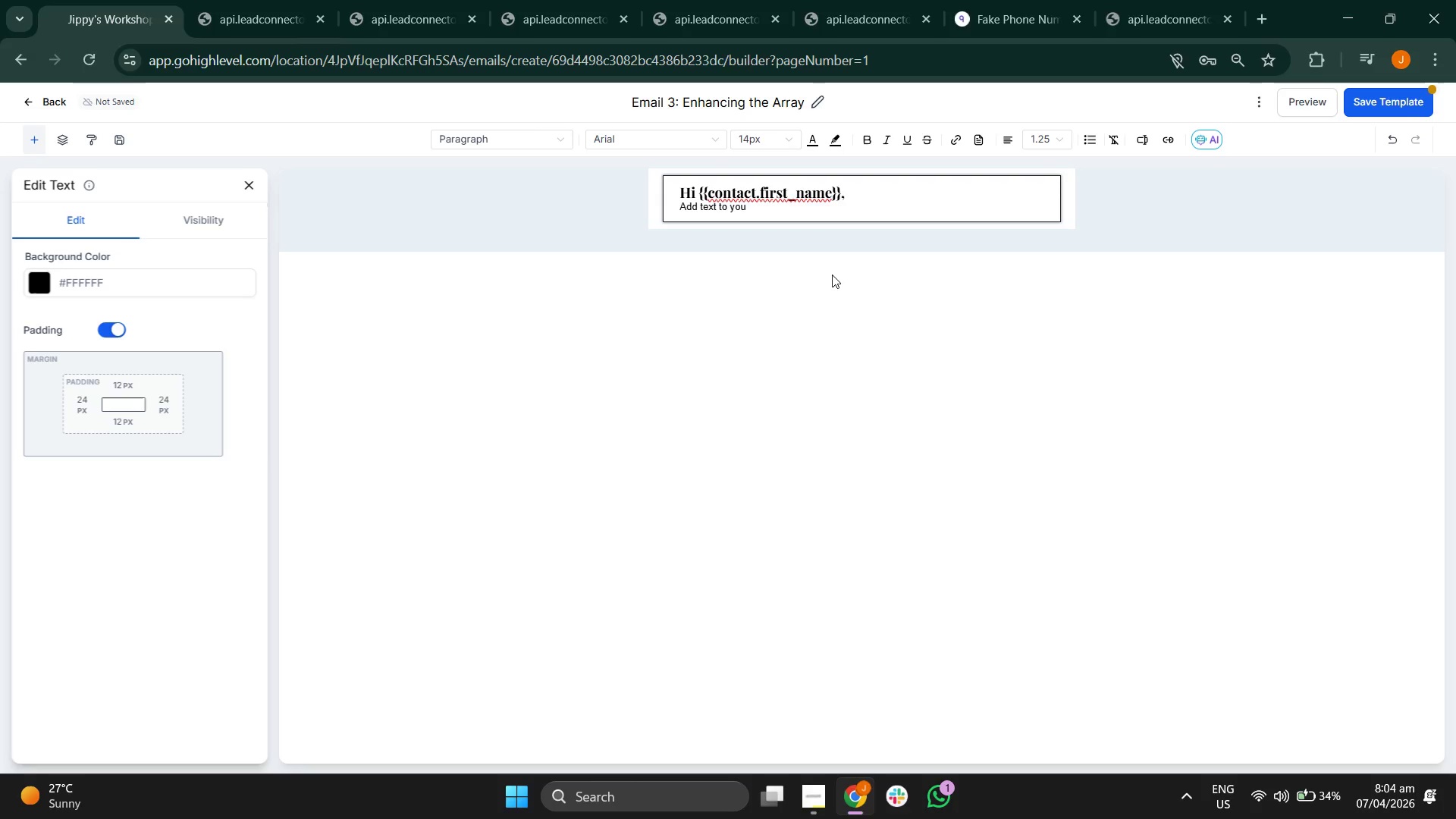 
key(Backspace)
 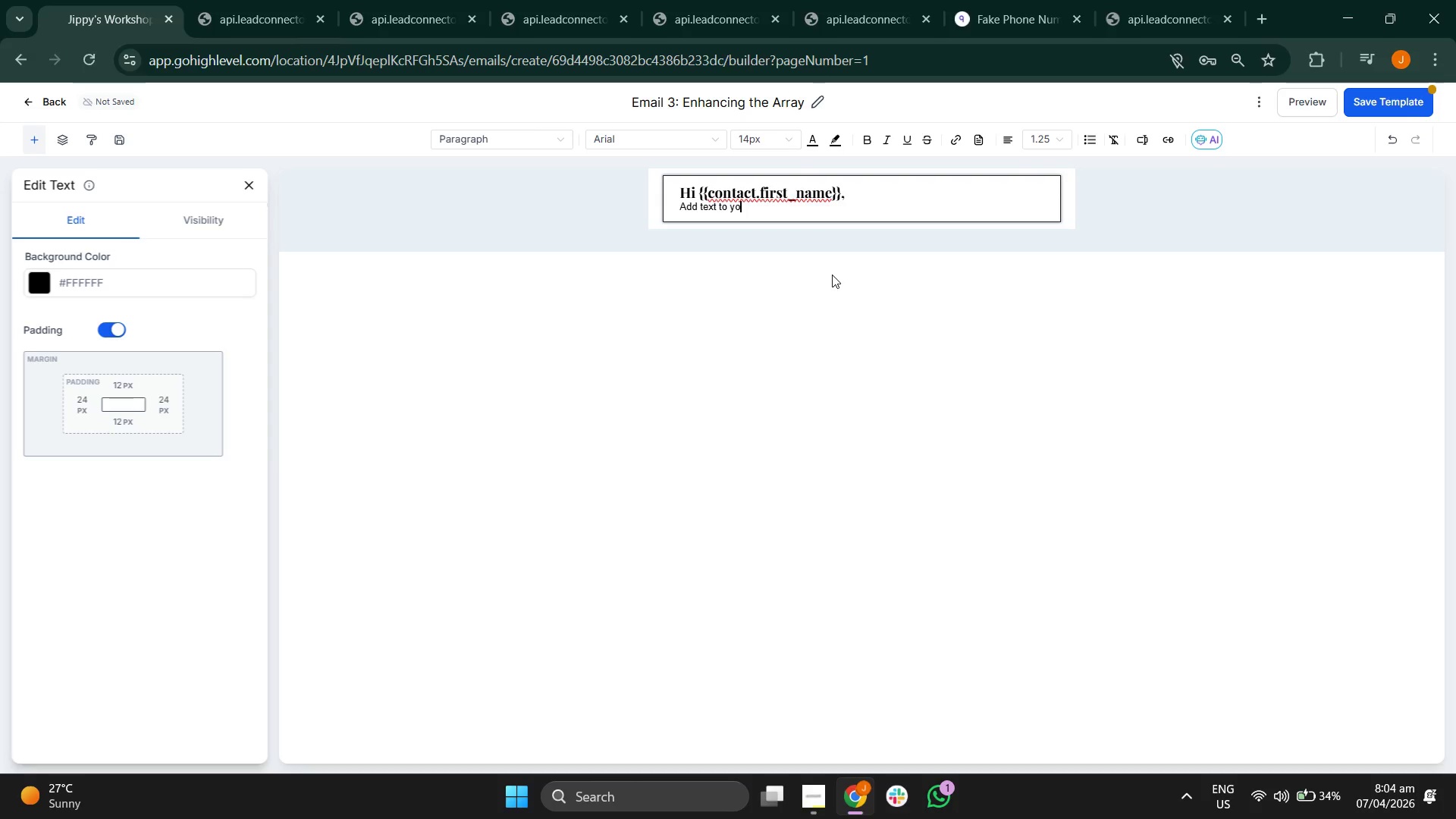 
key(Backspace)
 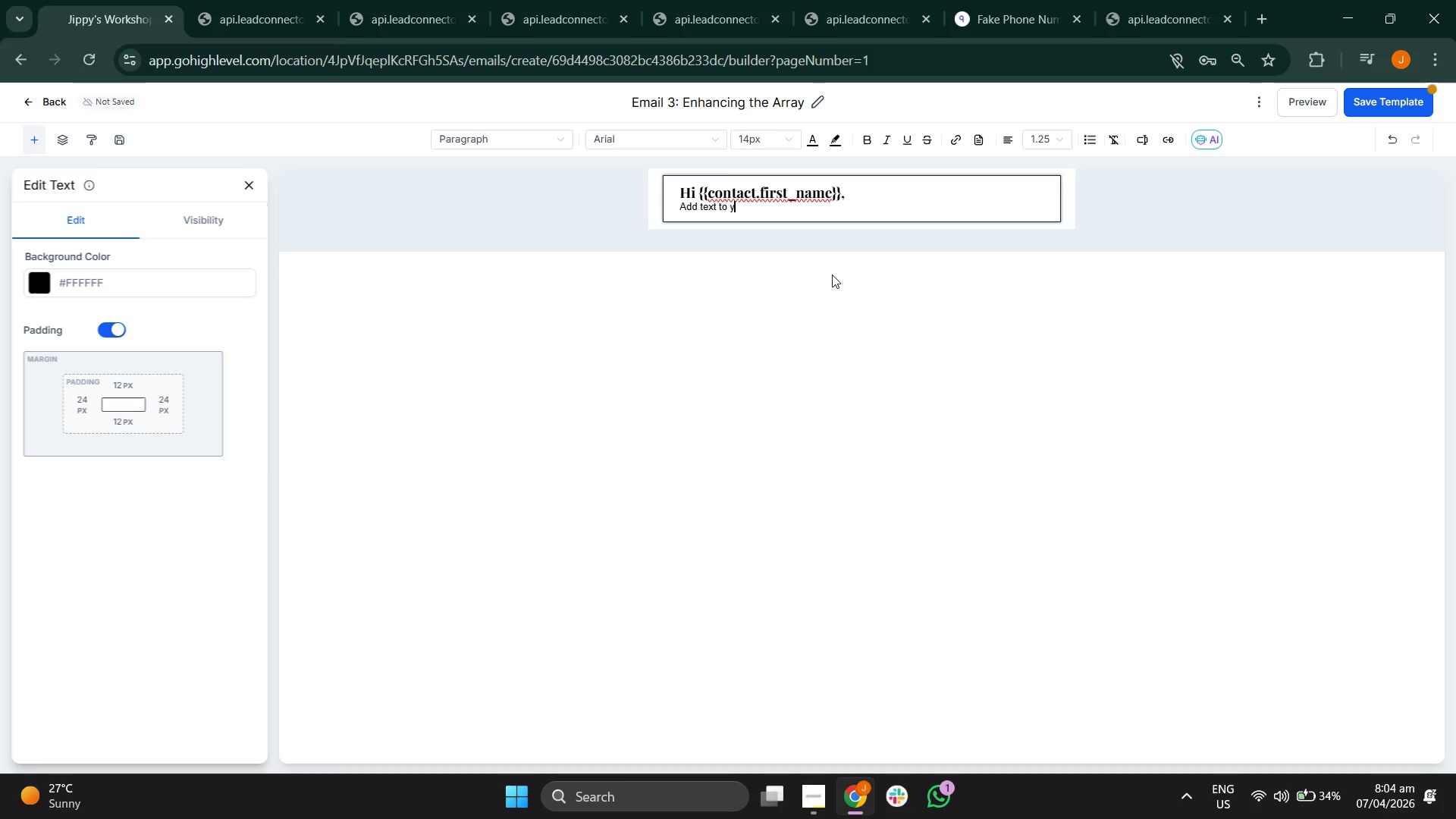 
key(Backspace)
 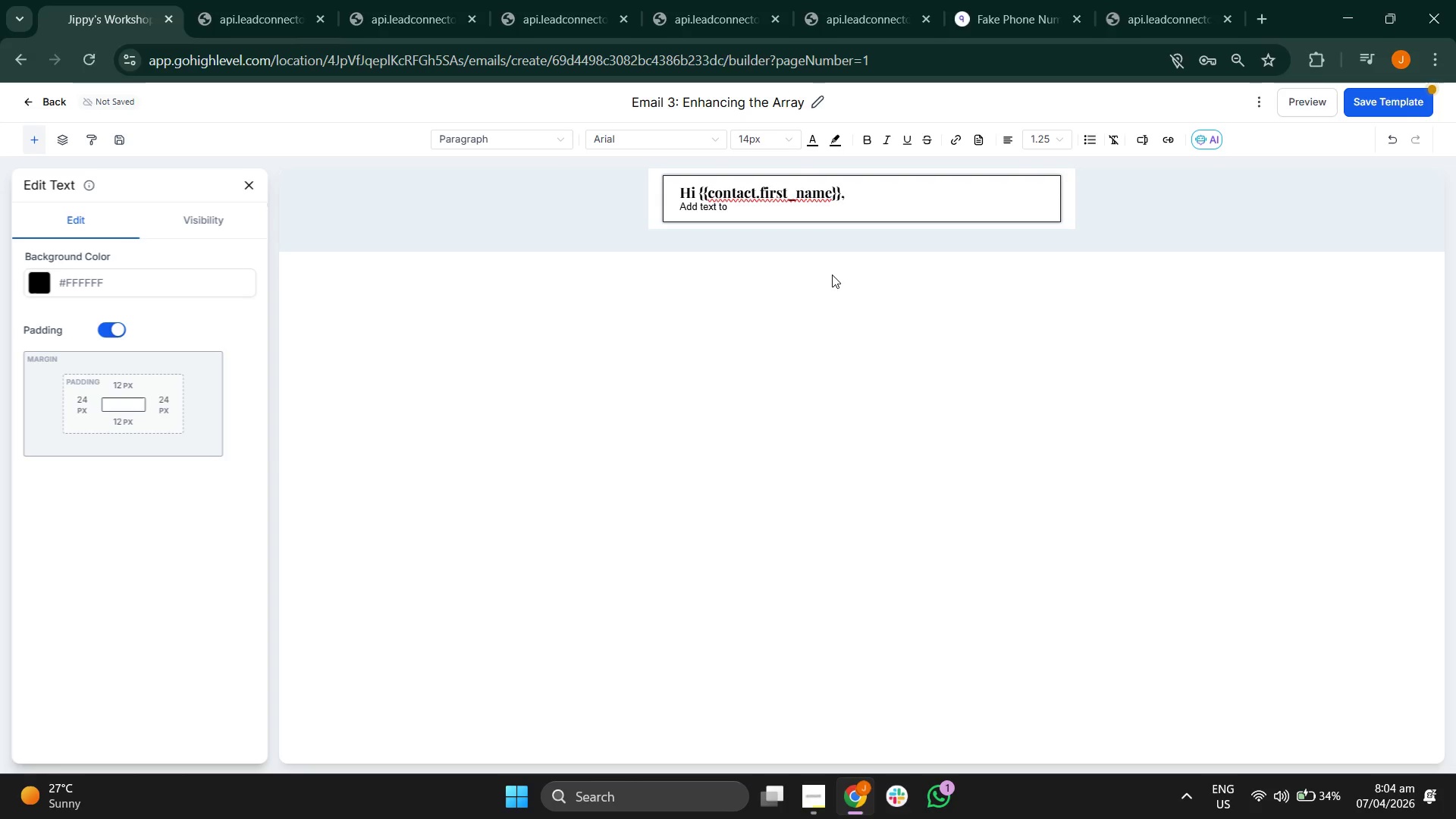 
key(Backspace)
 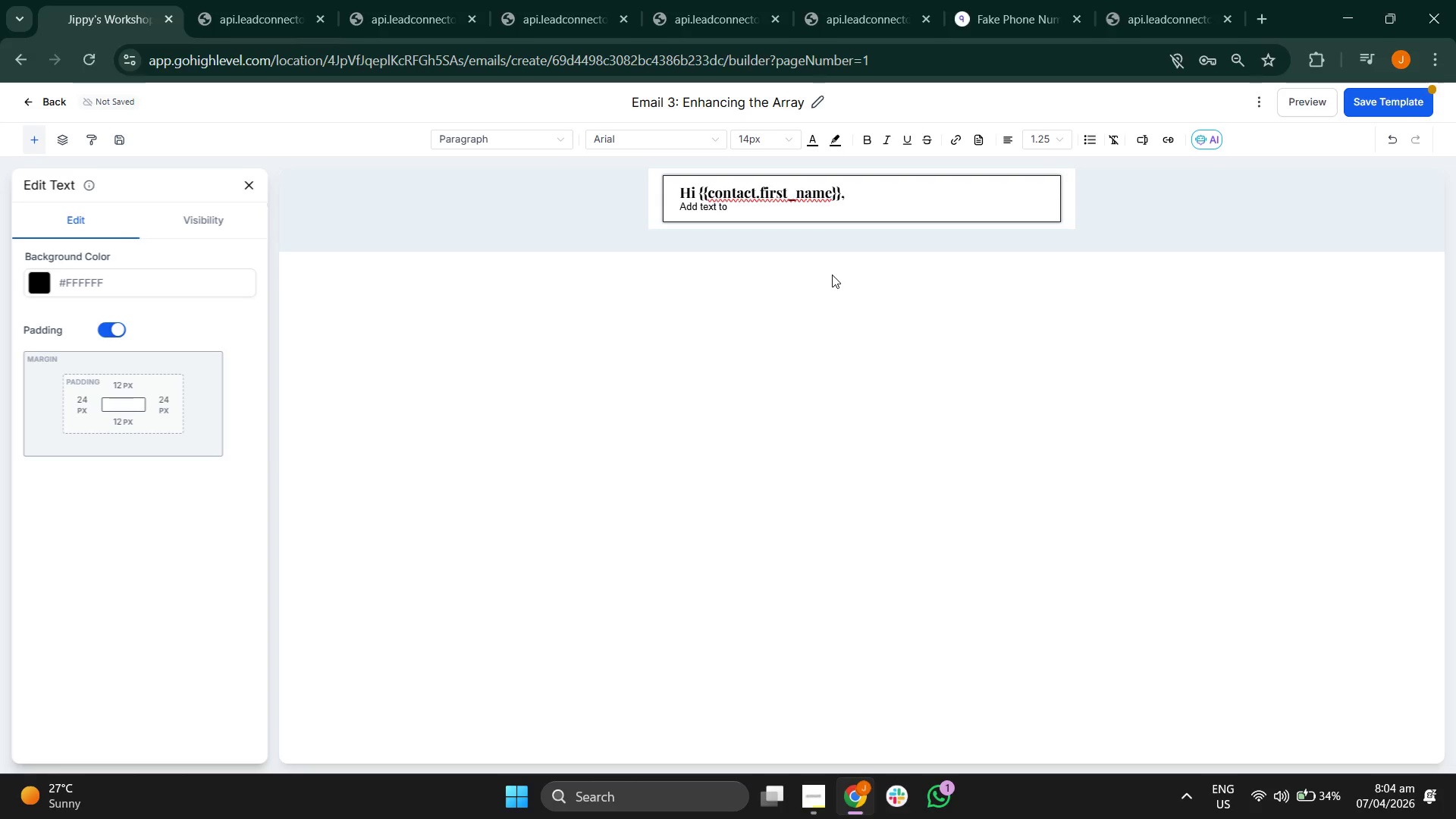 
key(Backspace)
 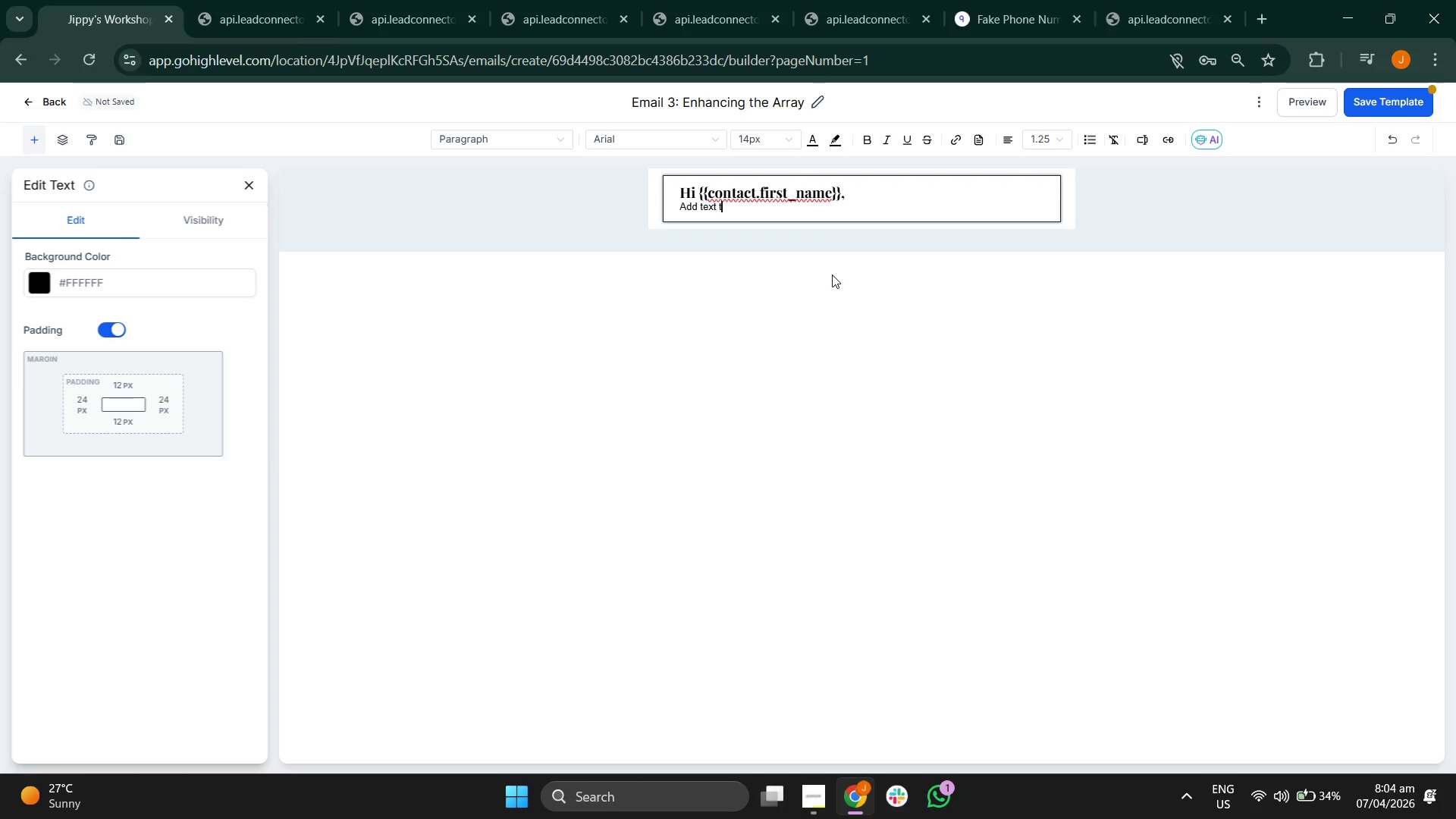 
key(Backspace)
 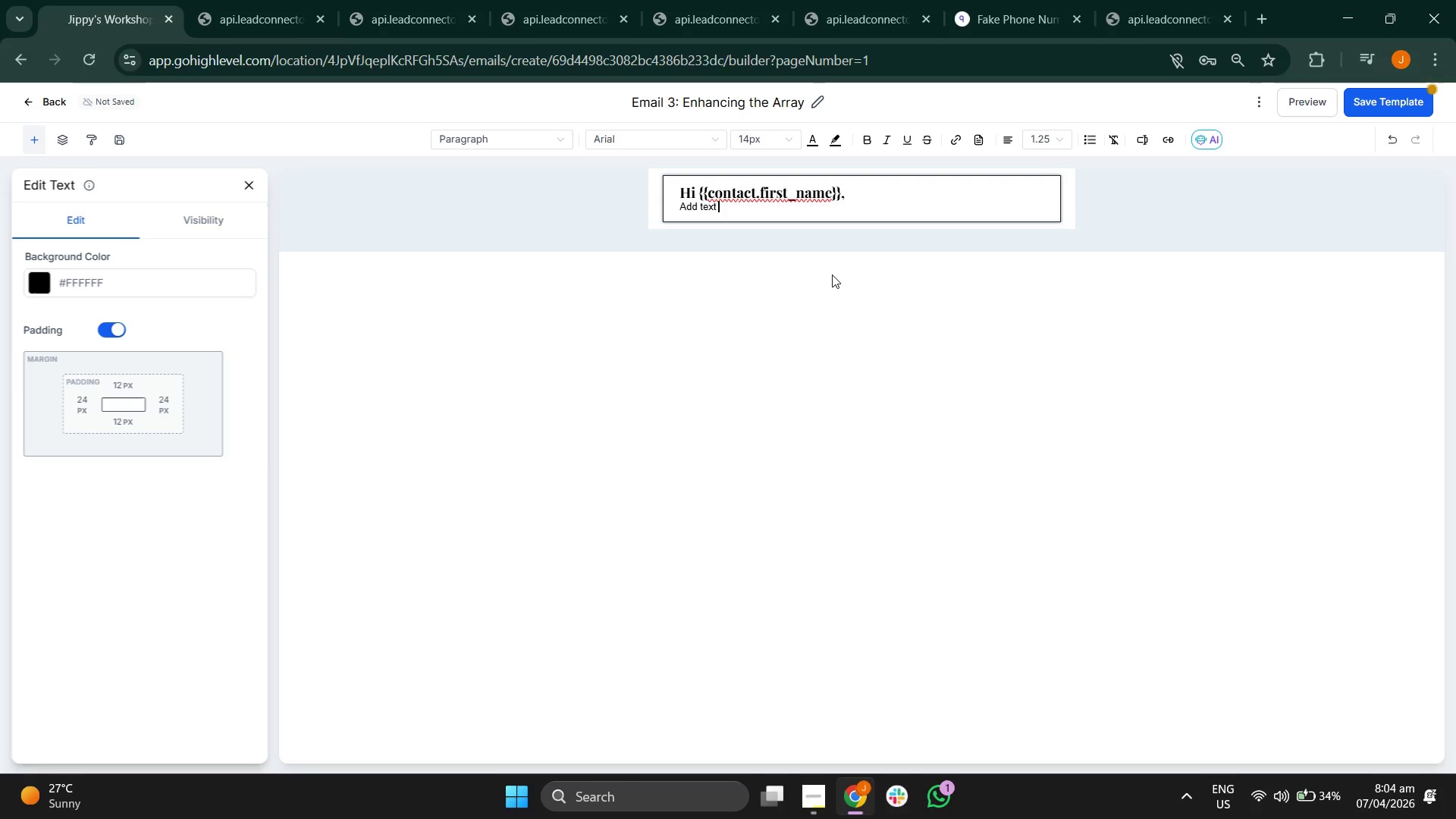 
key(Backspace)
 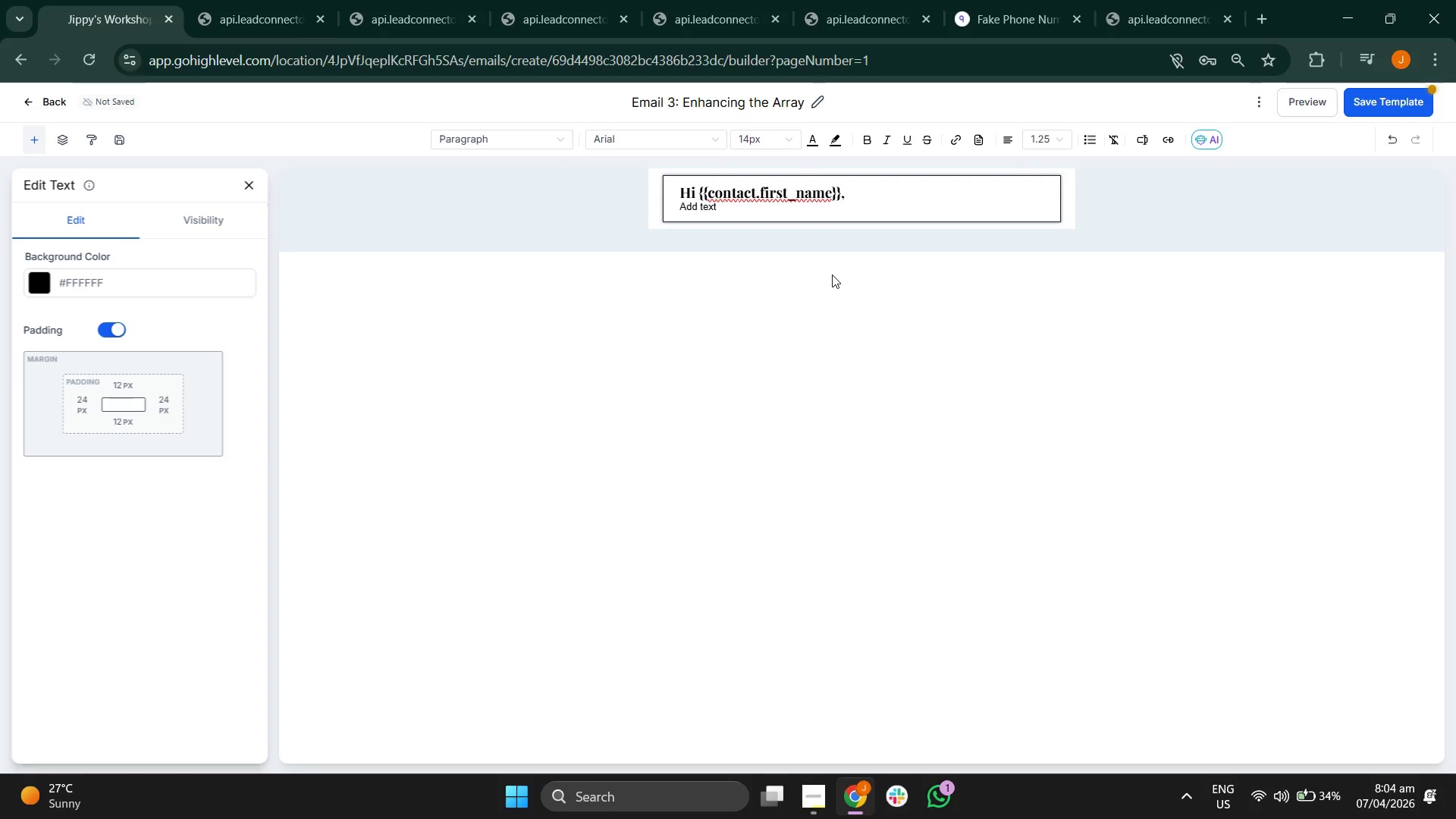 
key(Backspace)
 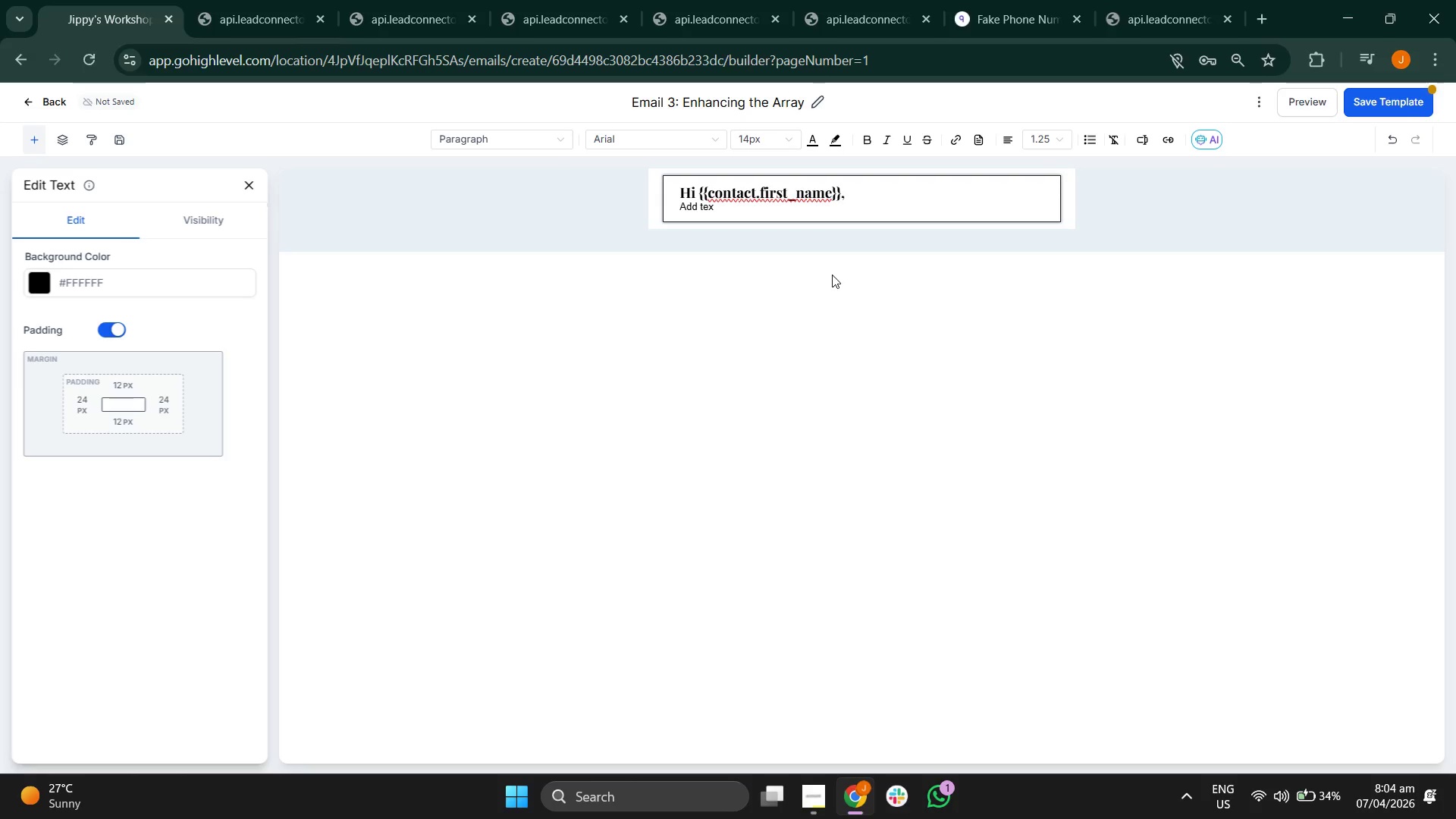 
key(Backspace)
 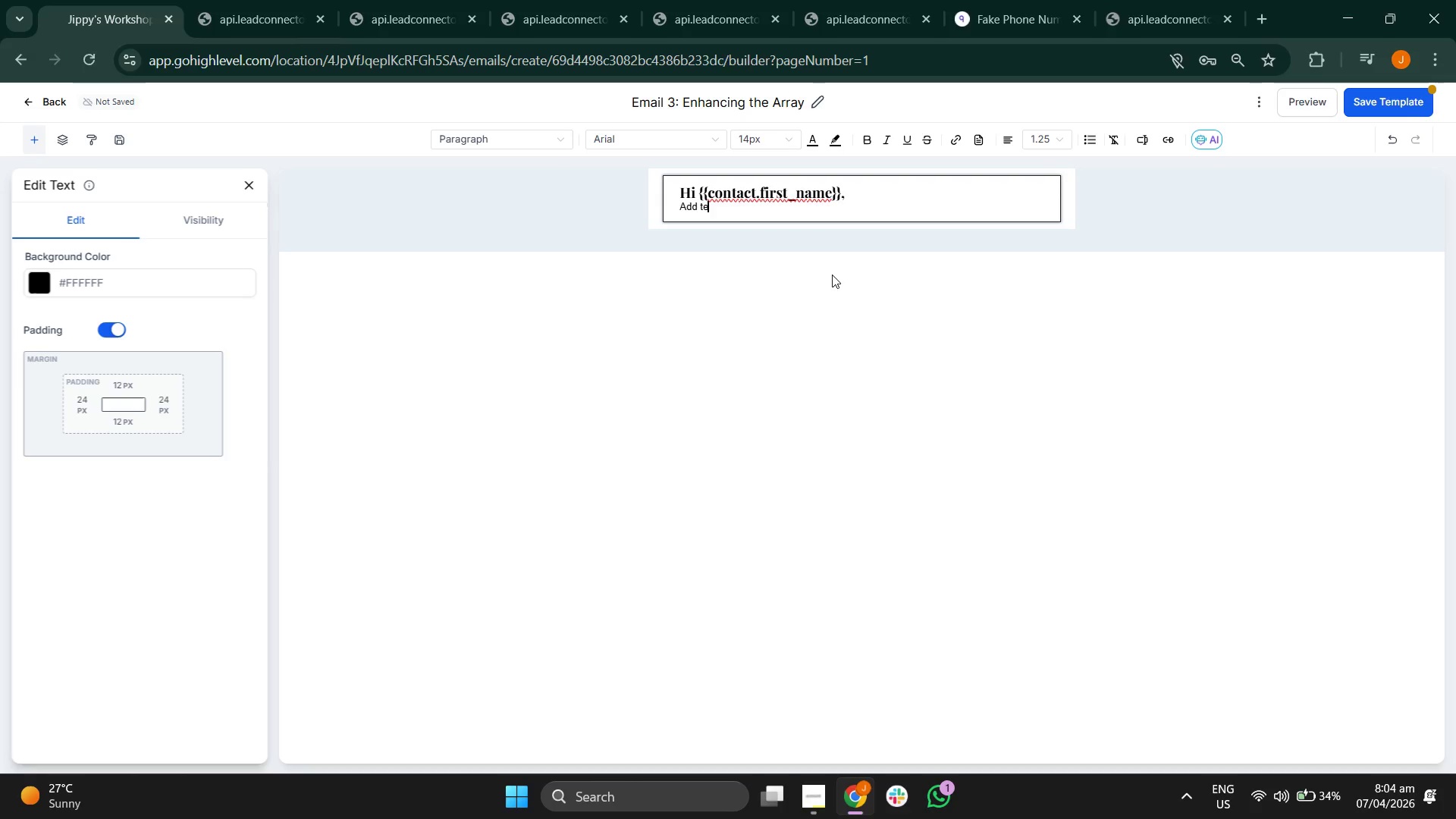 
key(Backspace)
 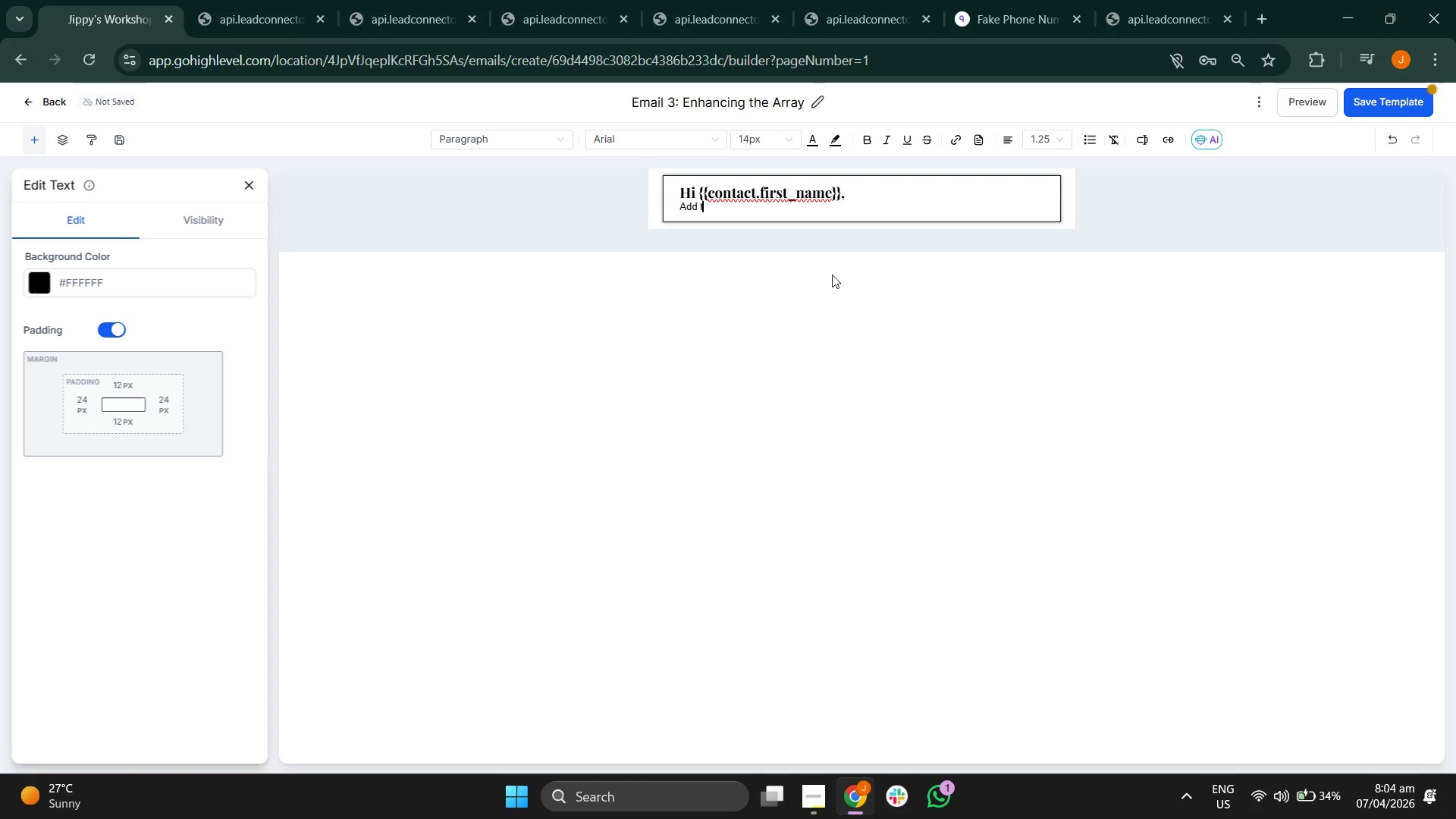 
key(Backspace)
 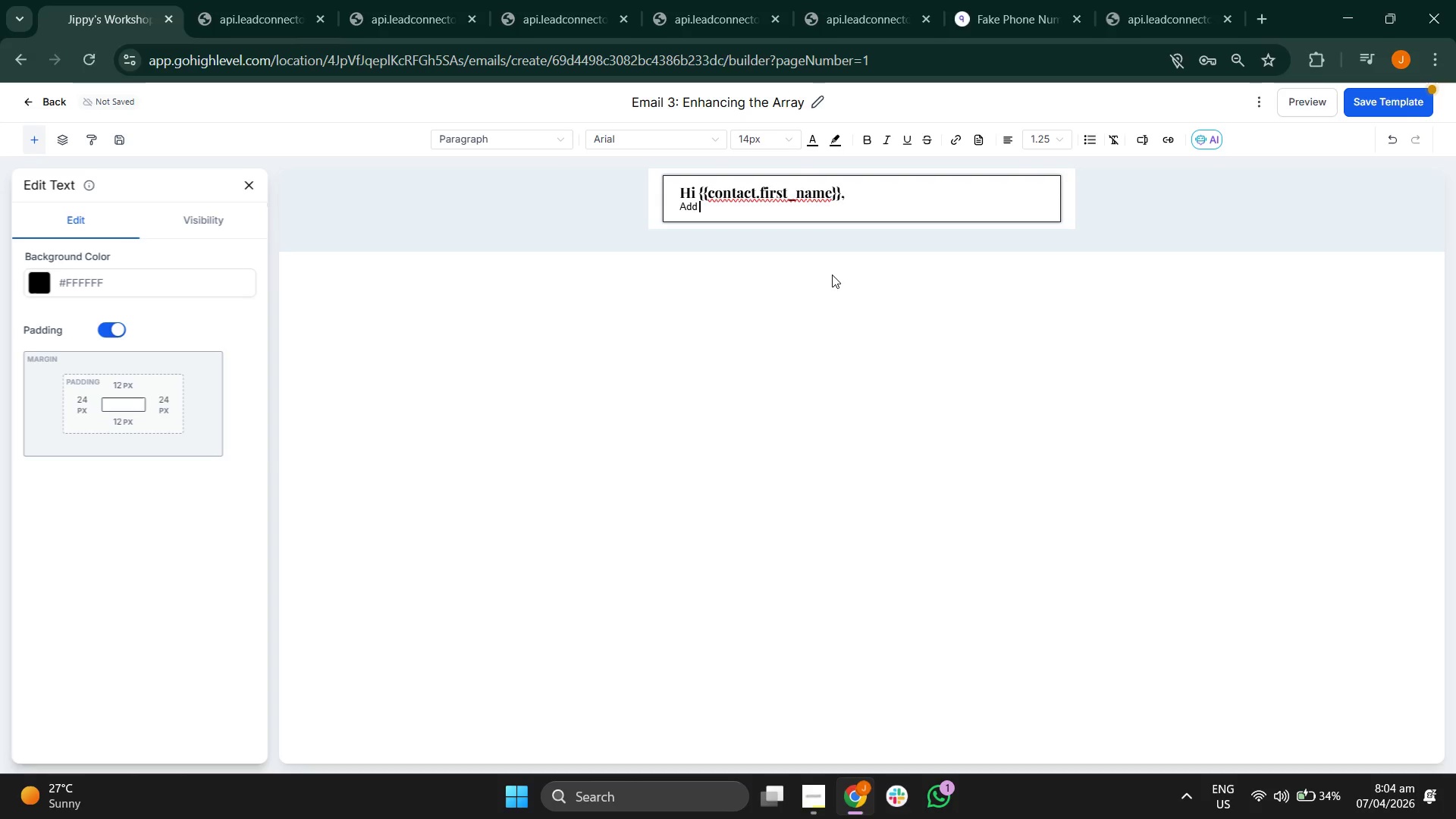 
key(Backspace)
 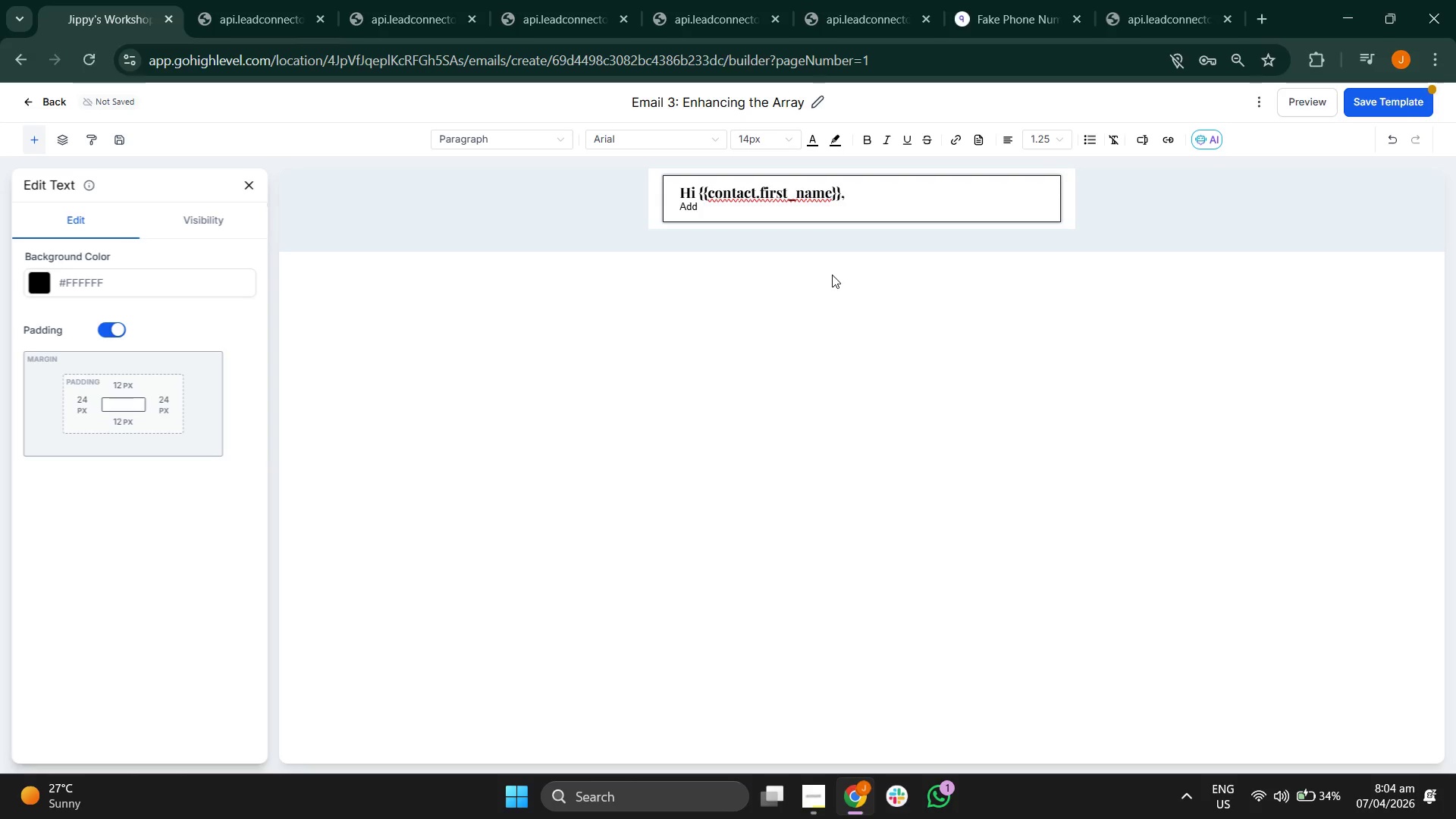 
key(Backspace)
 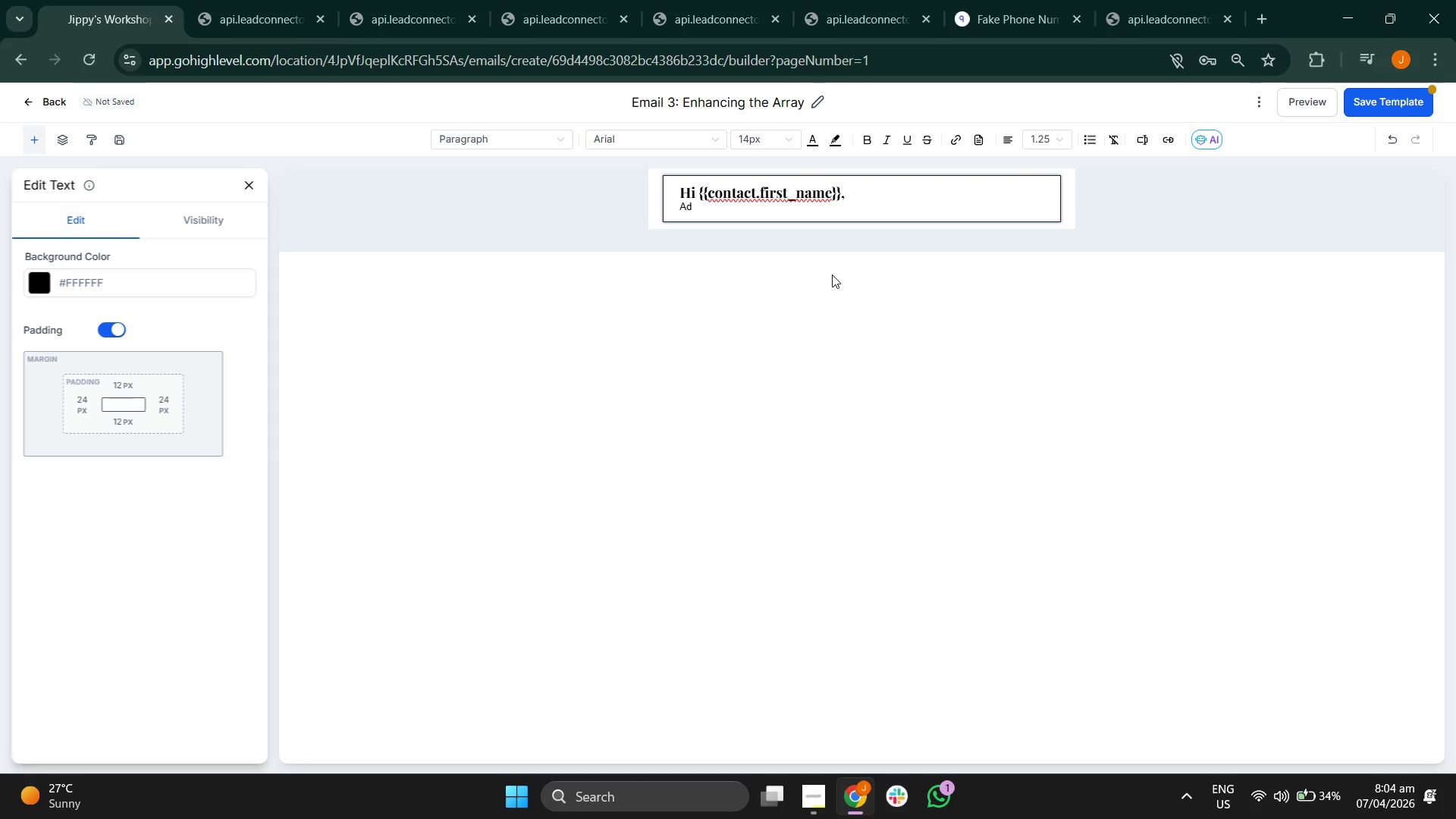 
key(Backspace)
 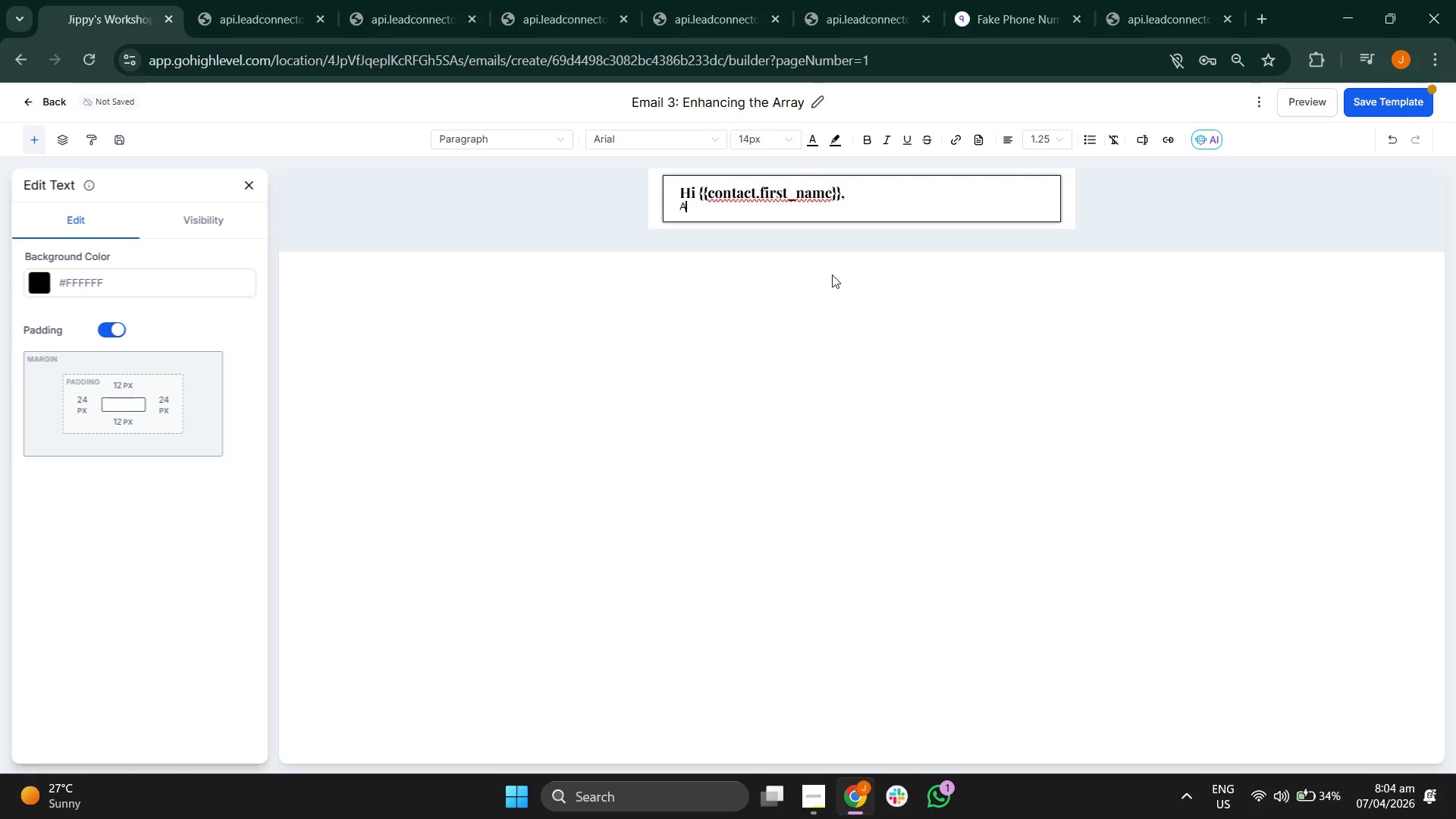 
key(Backspace)
 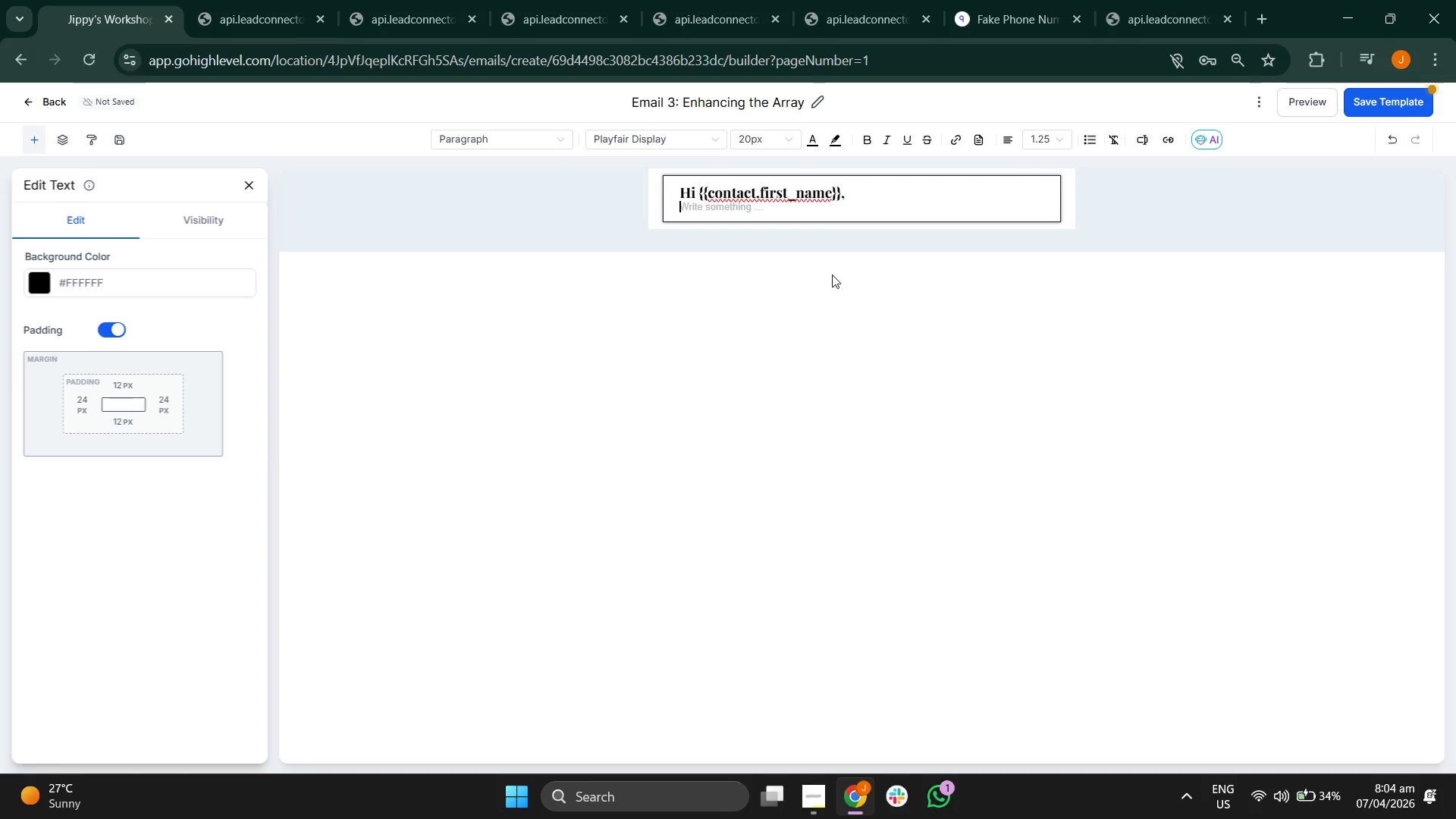 
key(Backspace)
 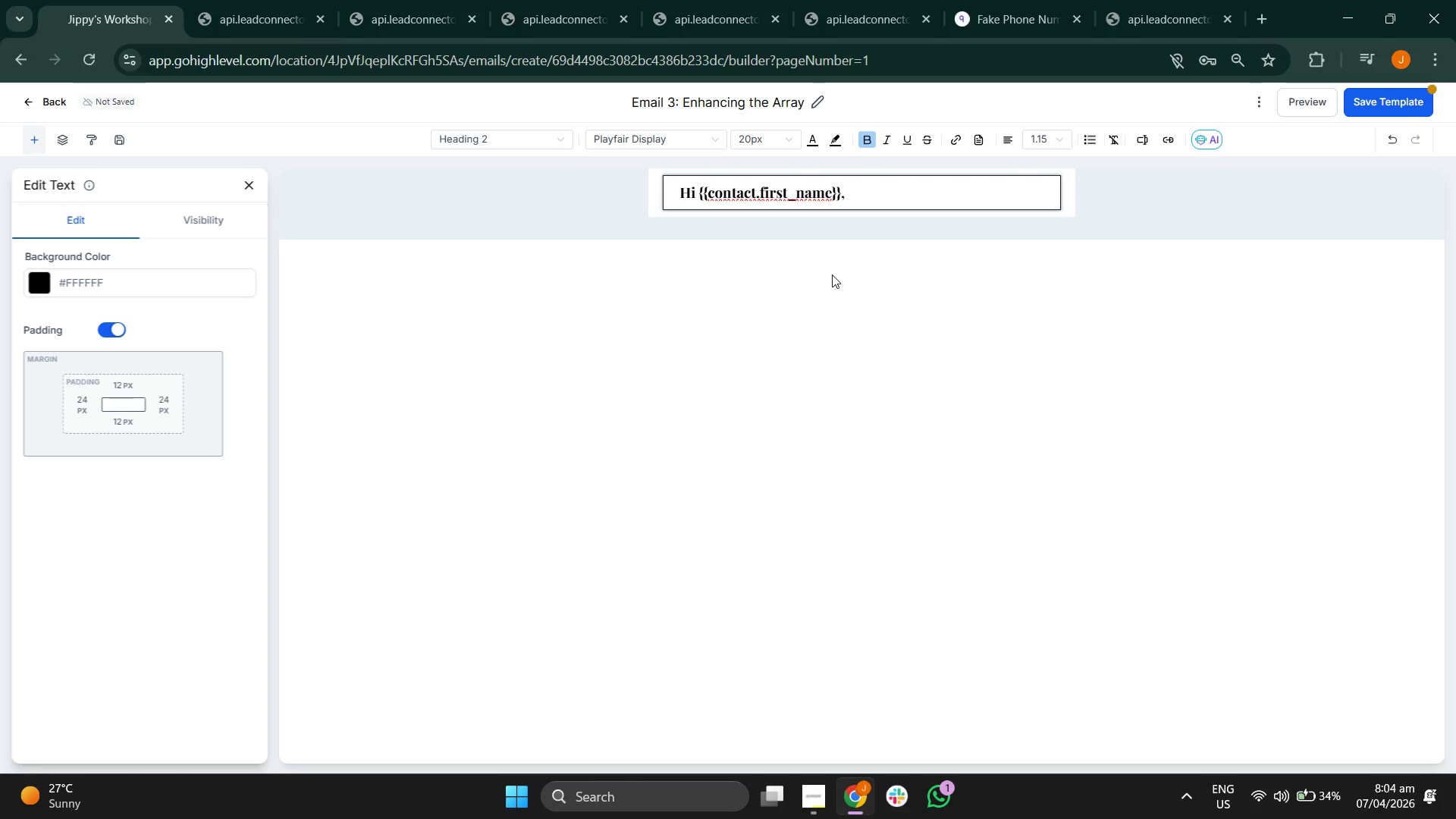 
key(Enter)
 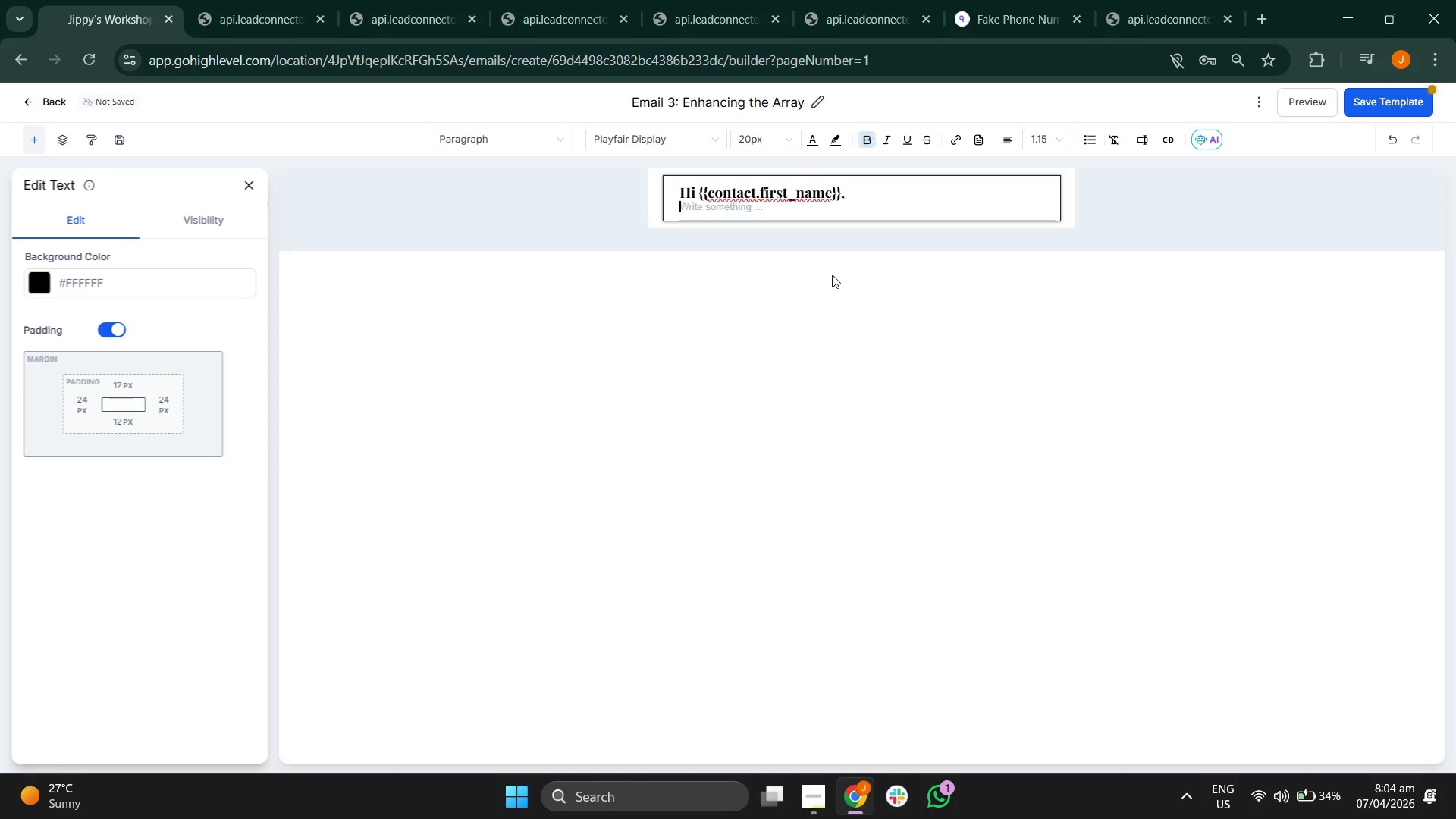 
key(Enter)
 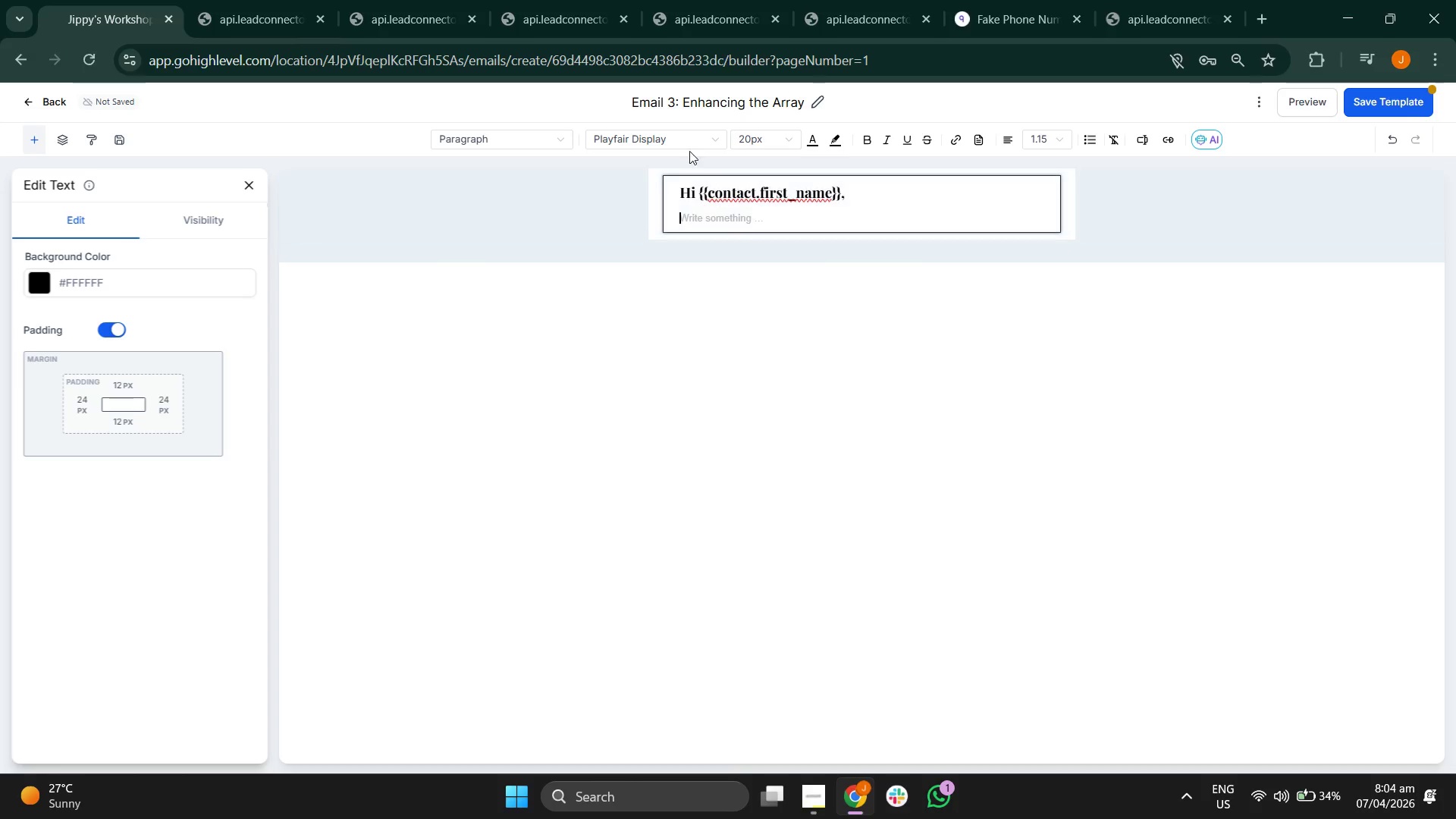 
left_click([683, 147])
 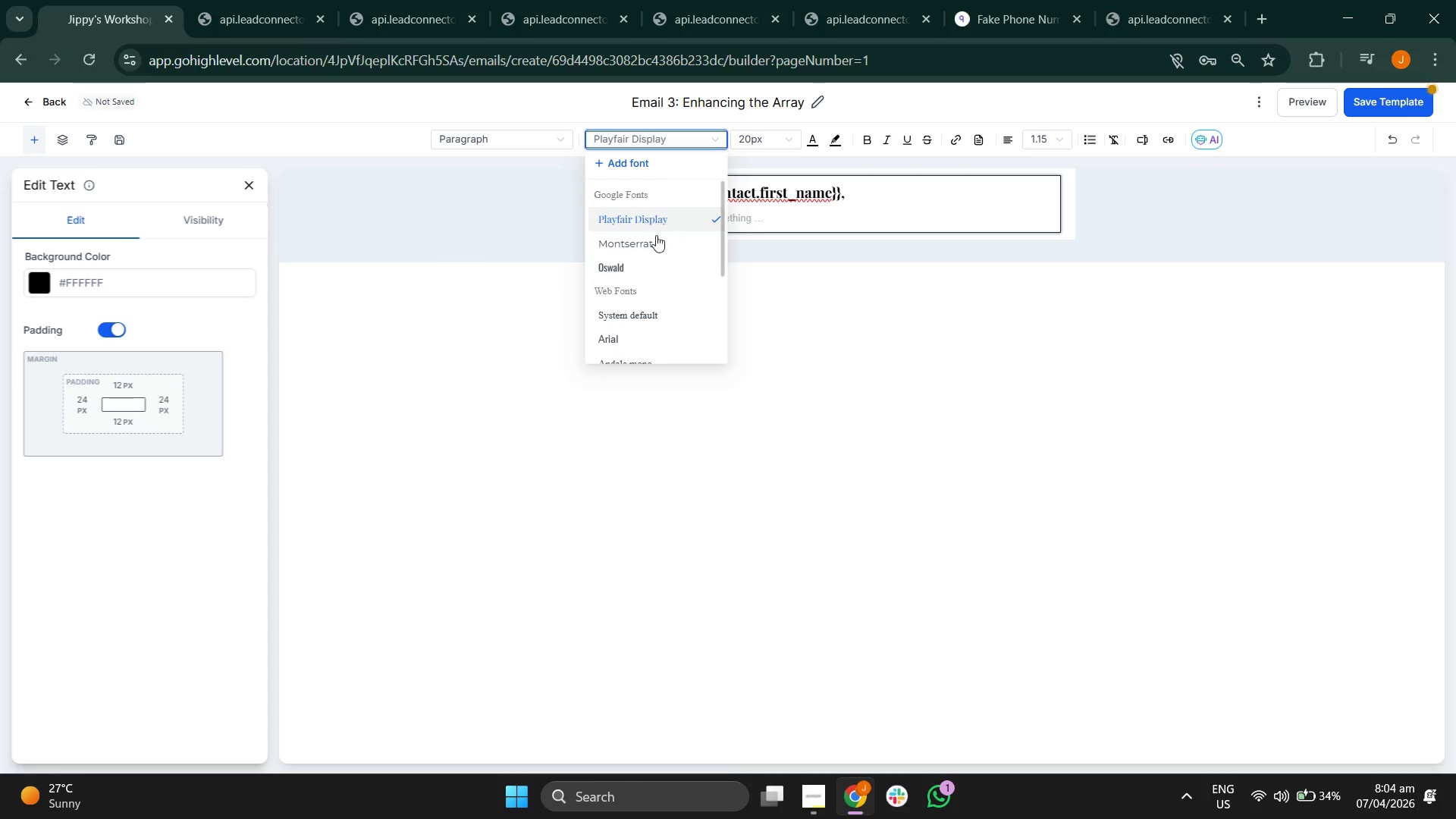 
left_click([653, 243])
 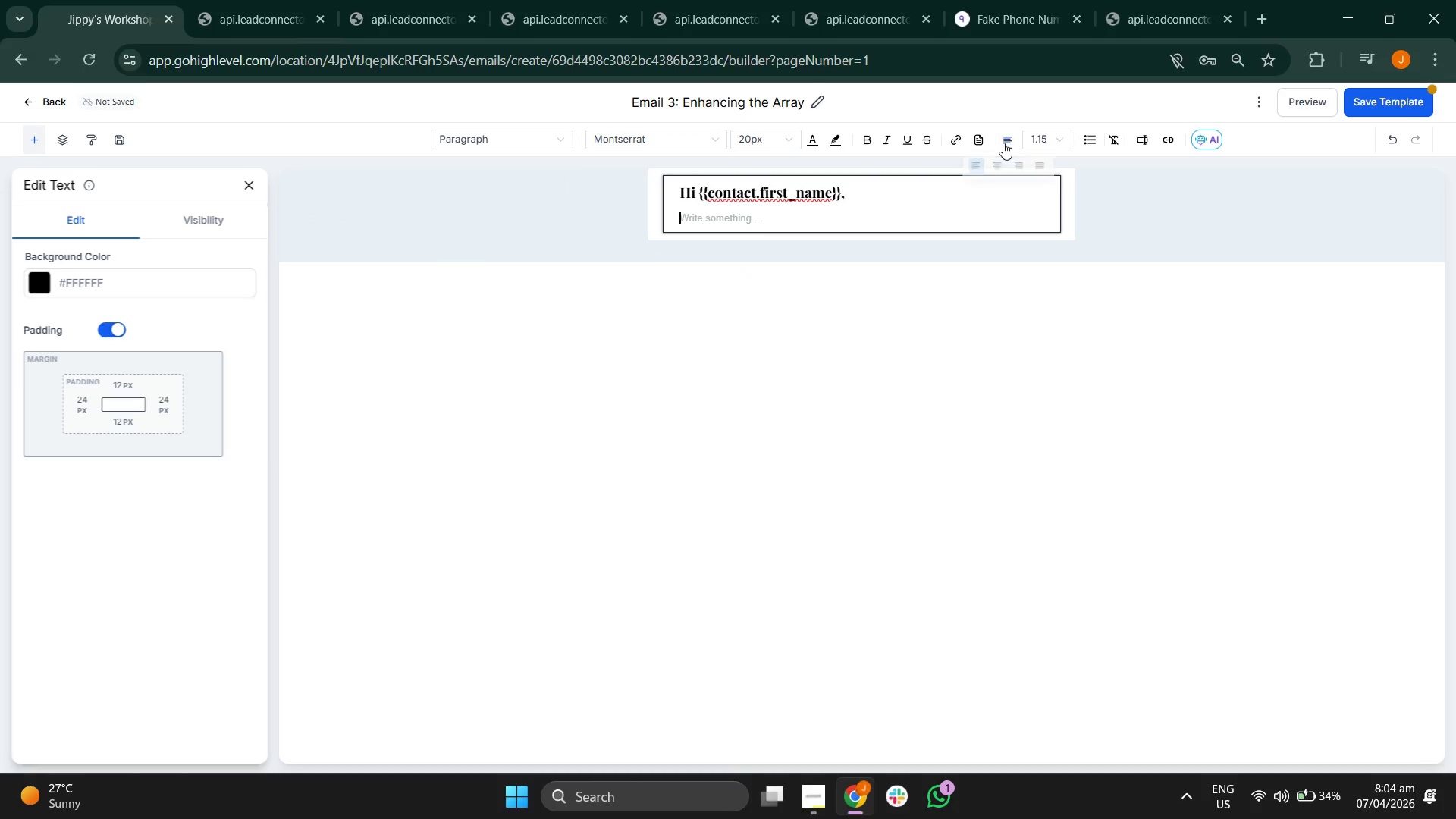 
left_click([1037, 136])
 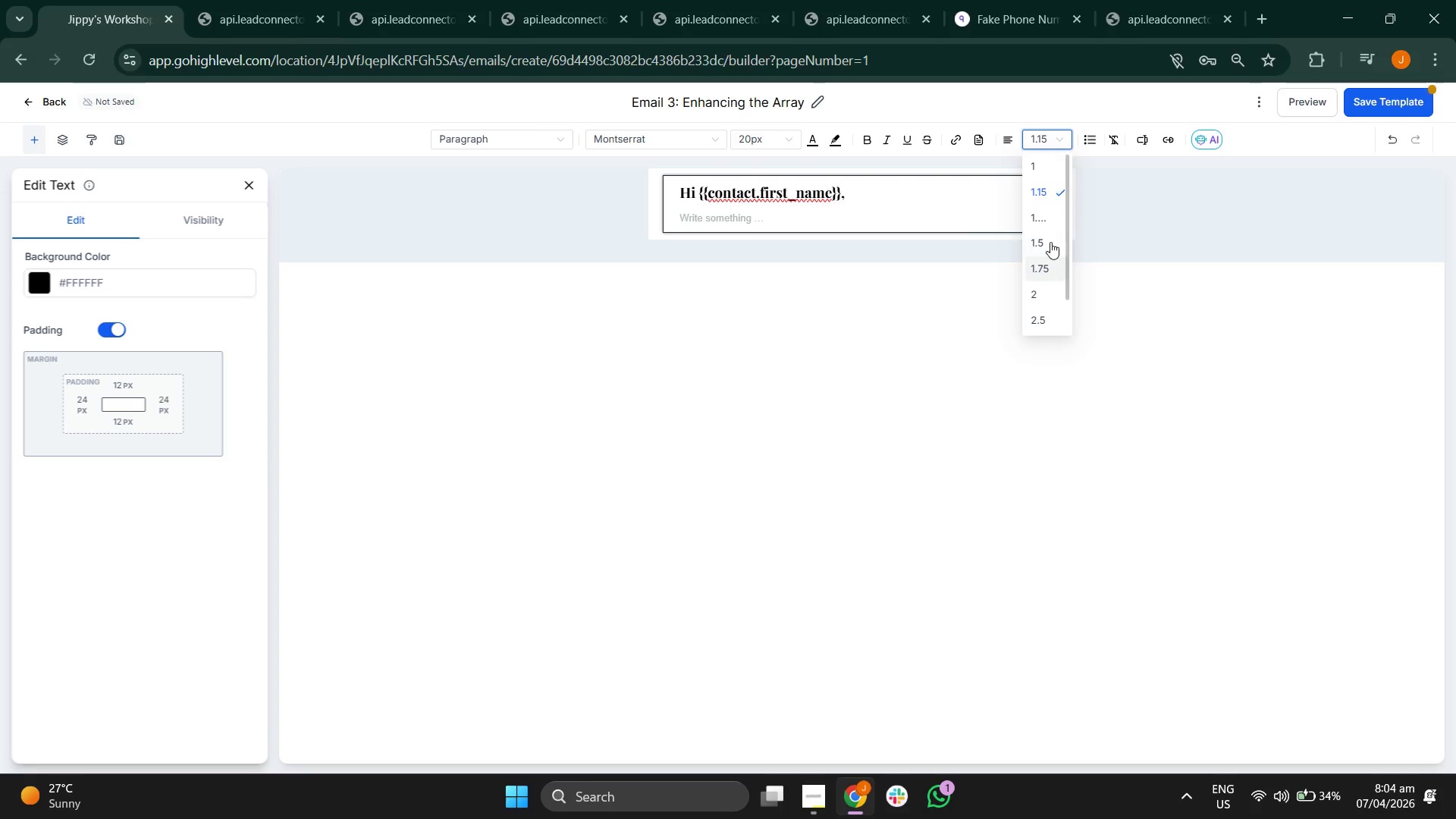 
left_click([1050, 240])
 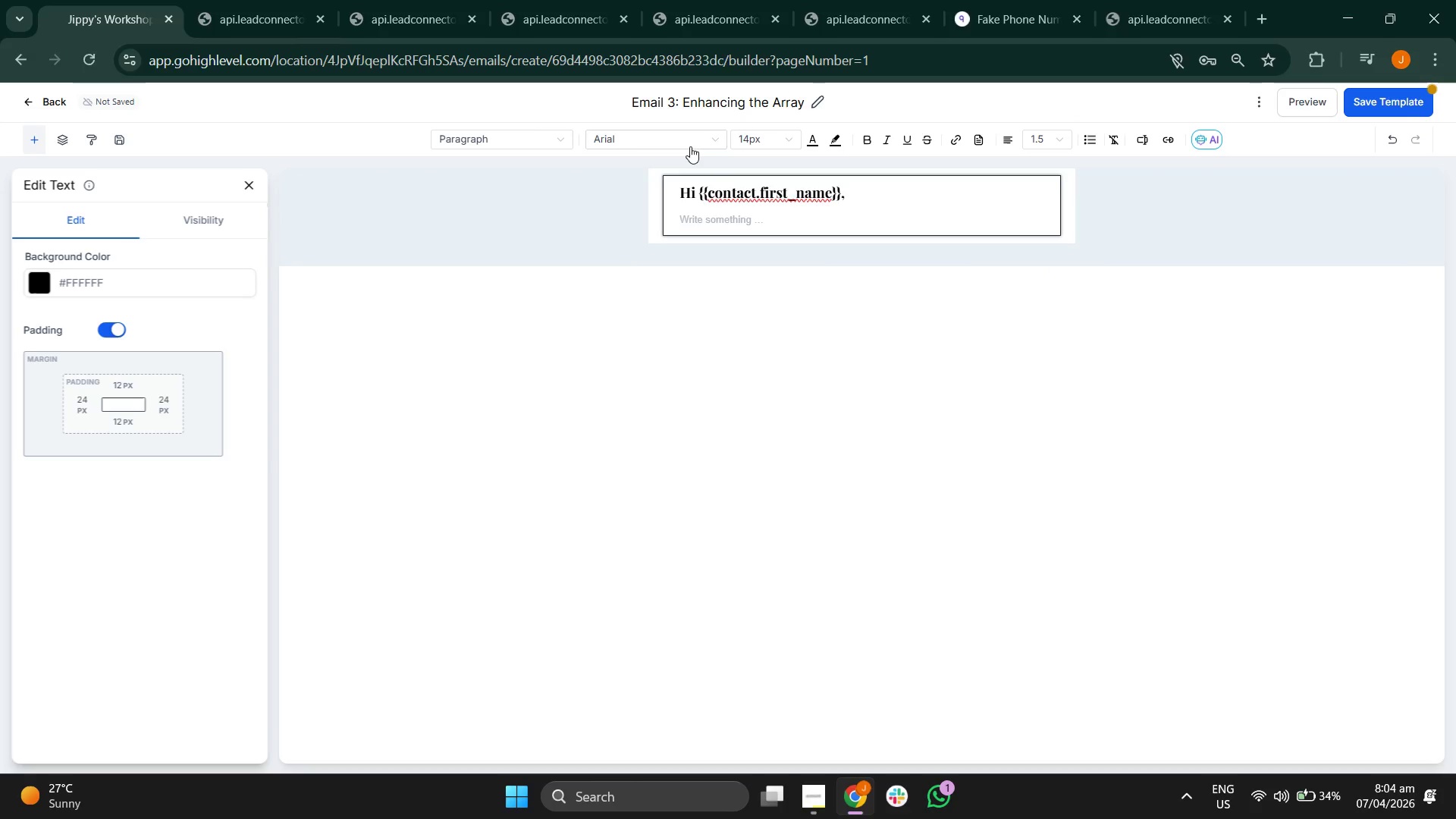 
left_click([688, 146])
 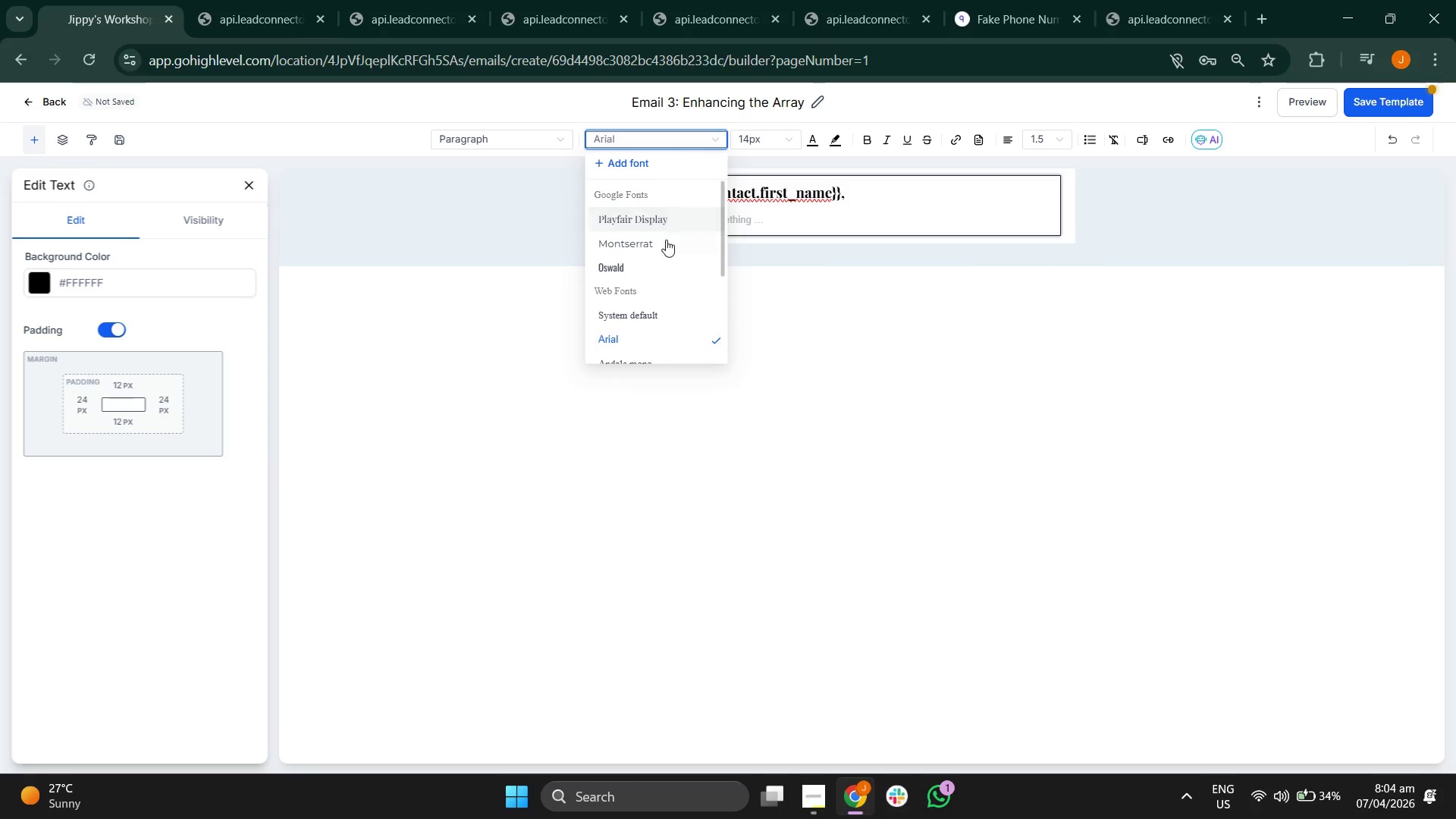 
left_click([664, 242])
 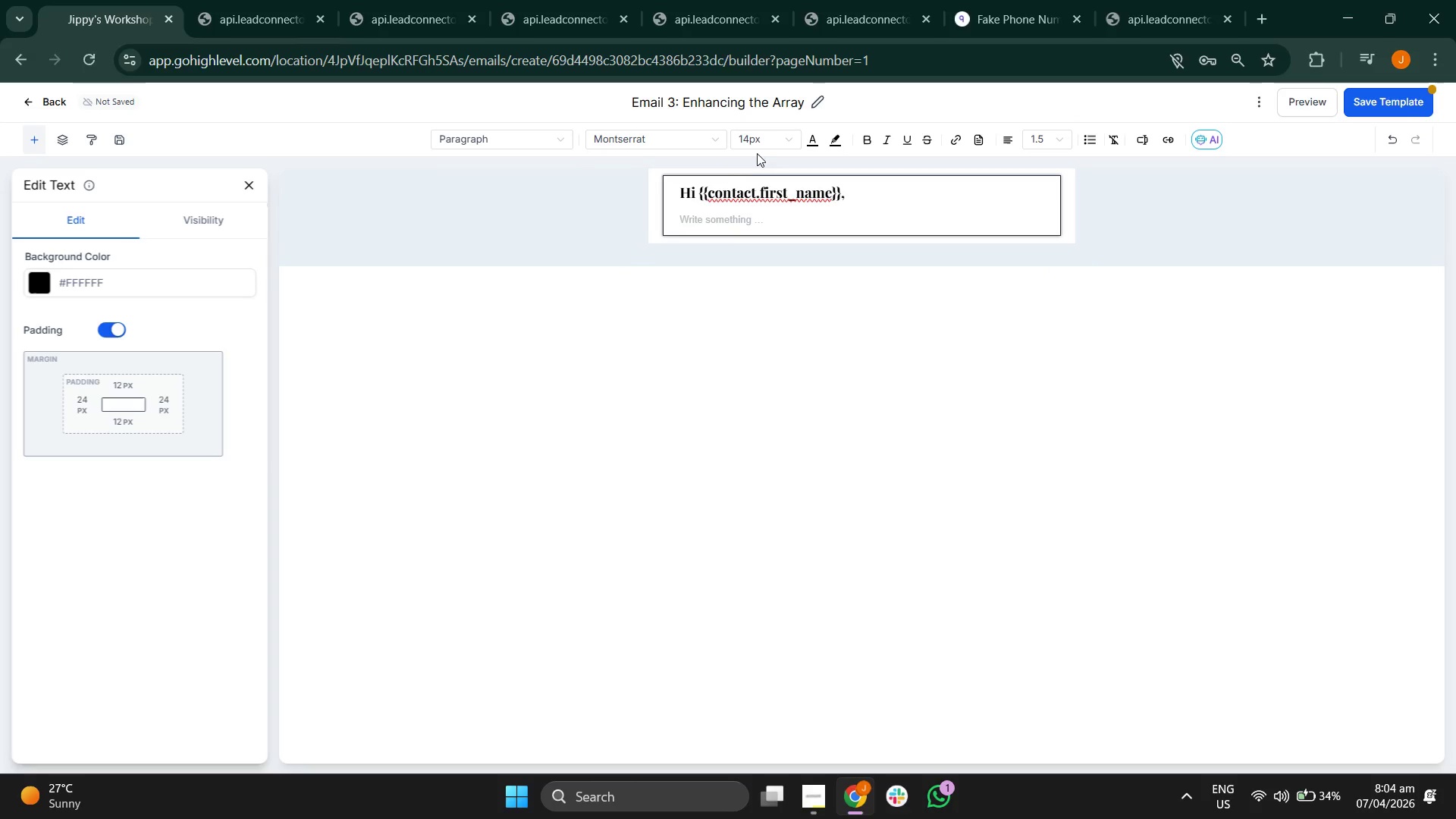 
left_click([760, 145])
 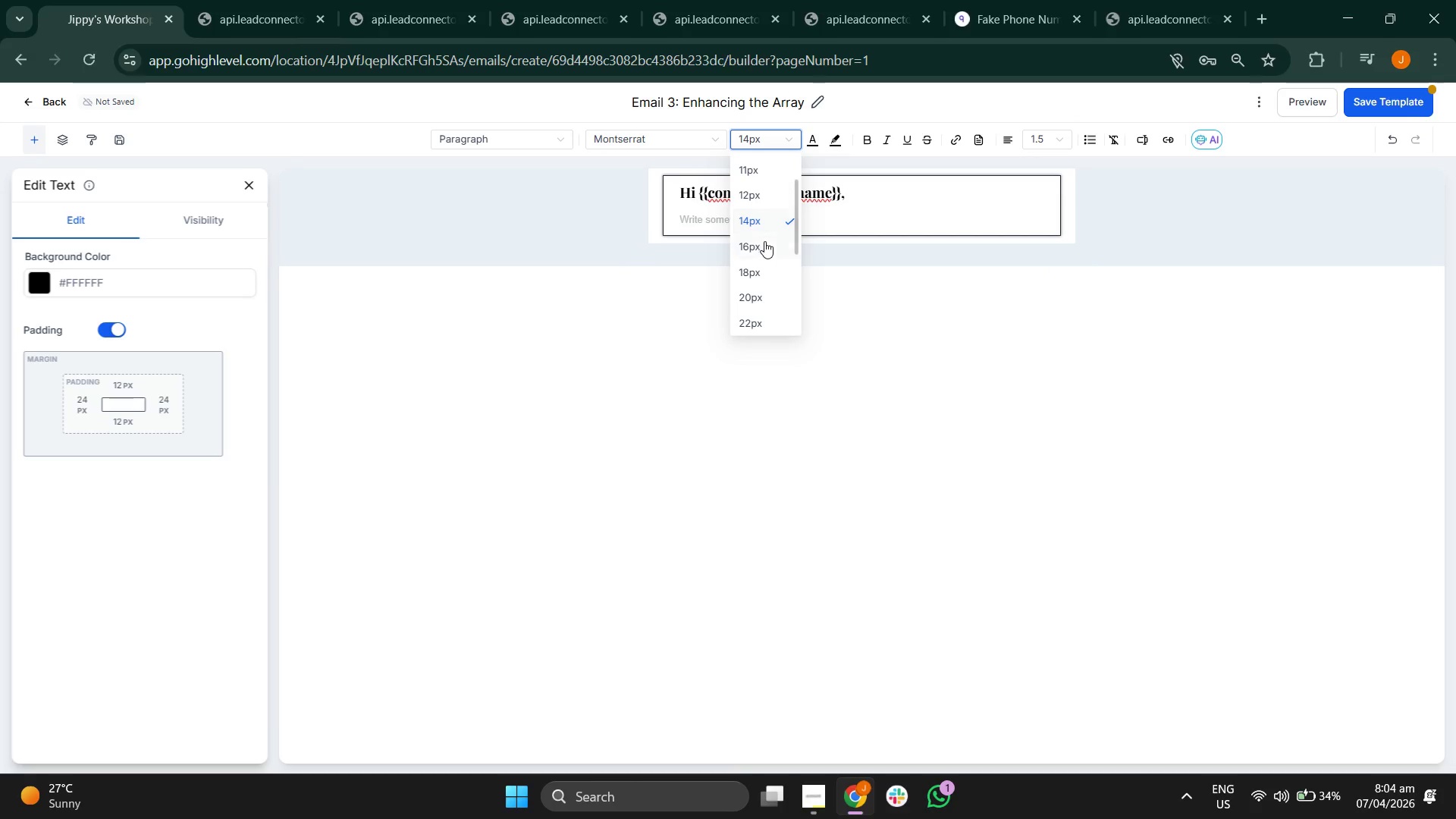 
left_click([764, 243])
 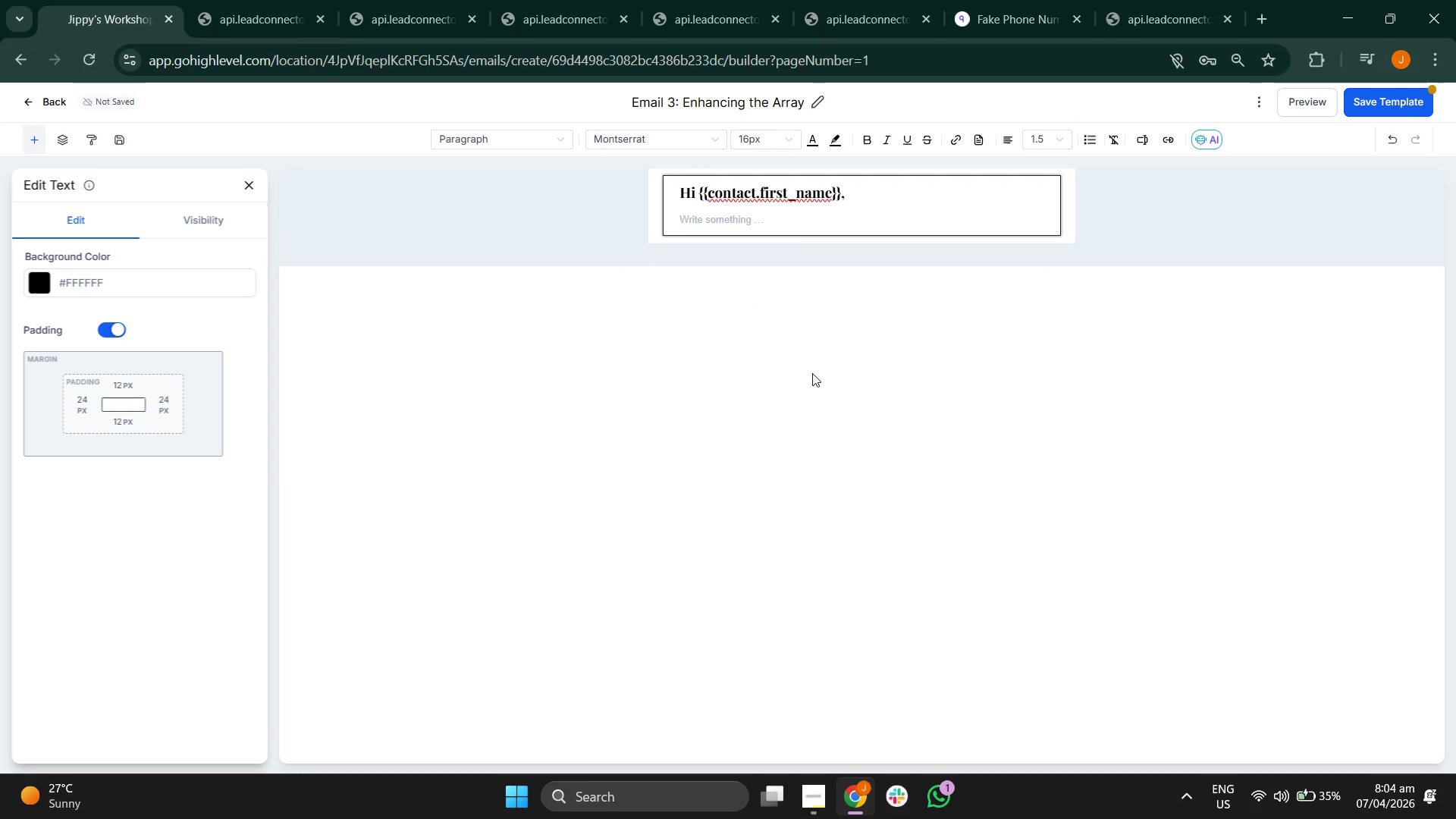 
type(Your {{)
 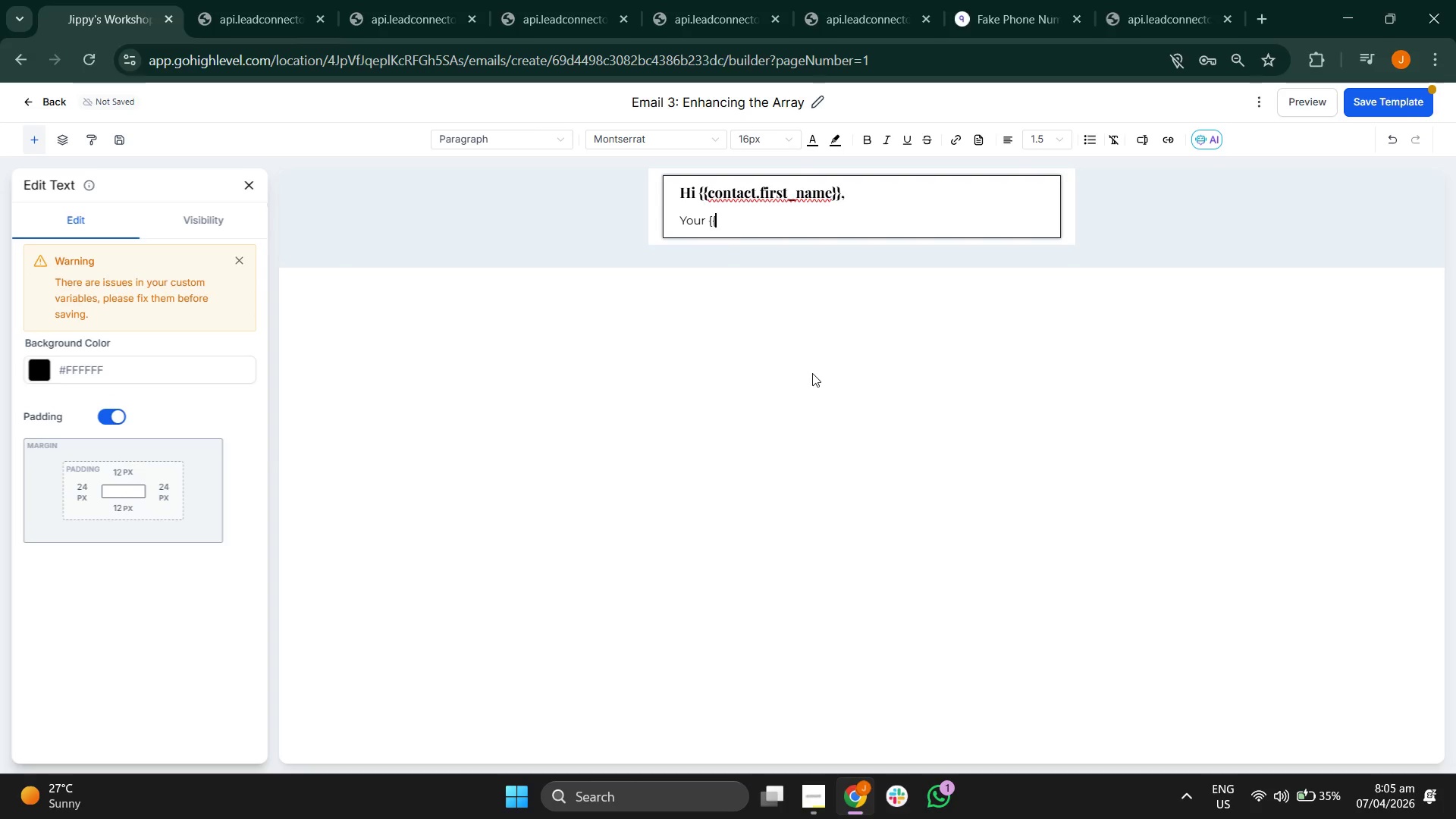 
type(contact.ine)
key(Backspace)
type(verrte)
key(Backspace)
key(Backspace)
key(Backspace)
type(ter_brand}})
 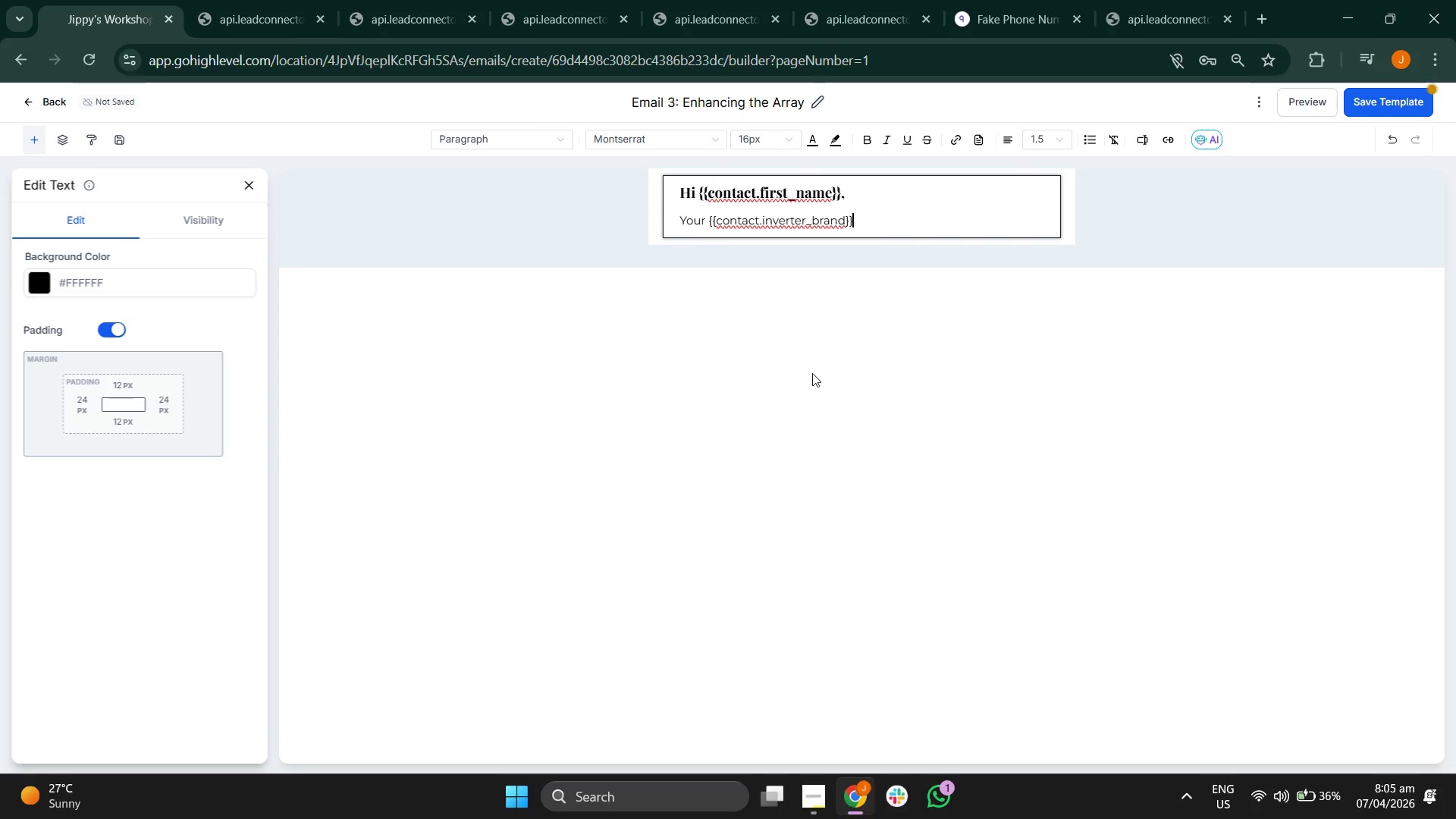 
type( sy)
 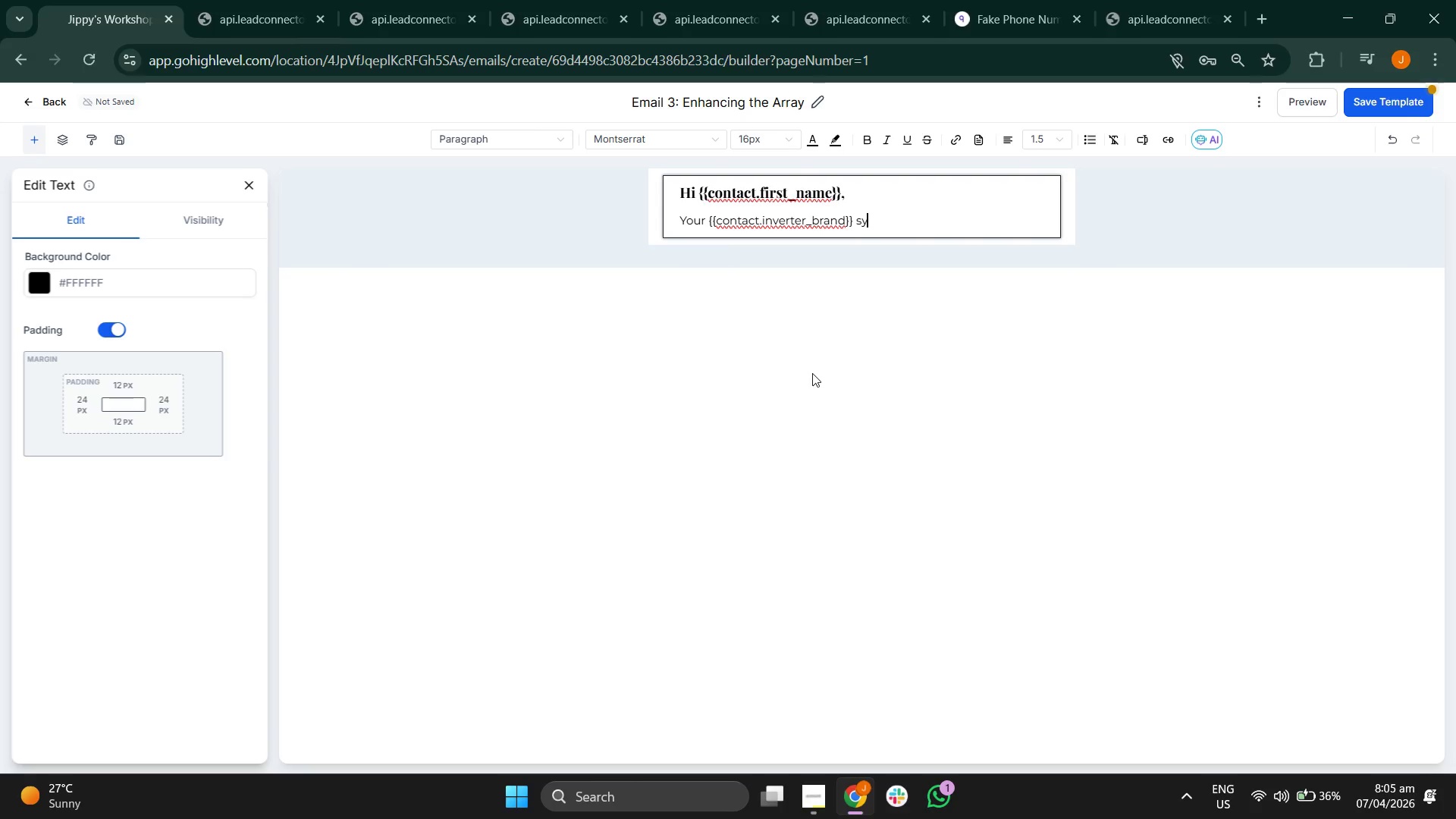 
type(stem i)
 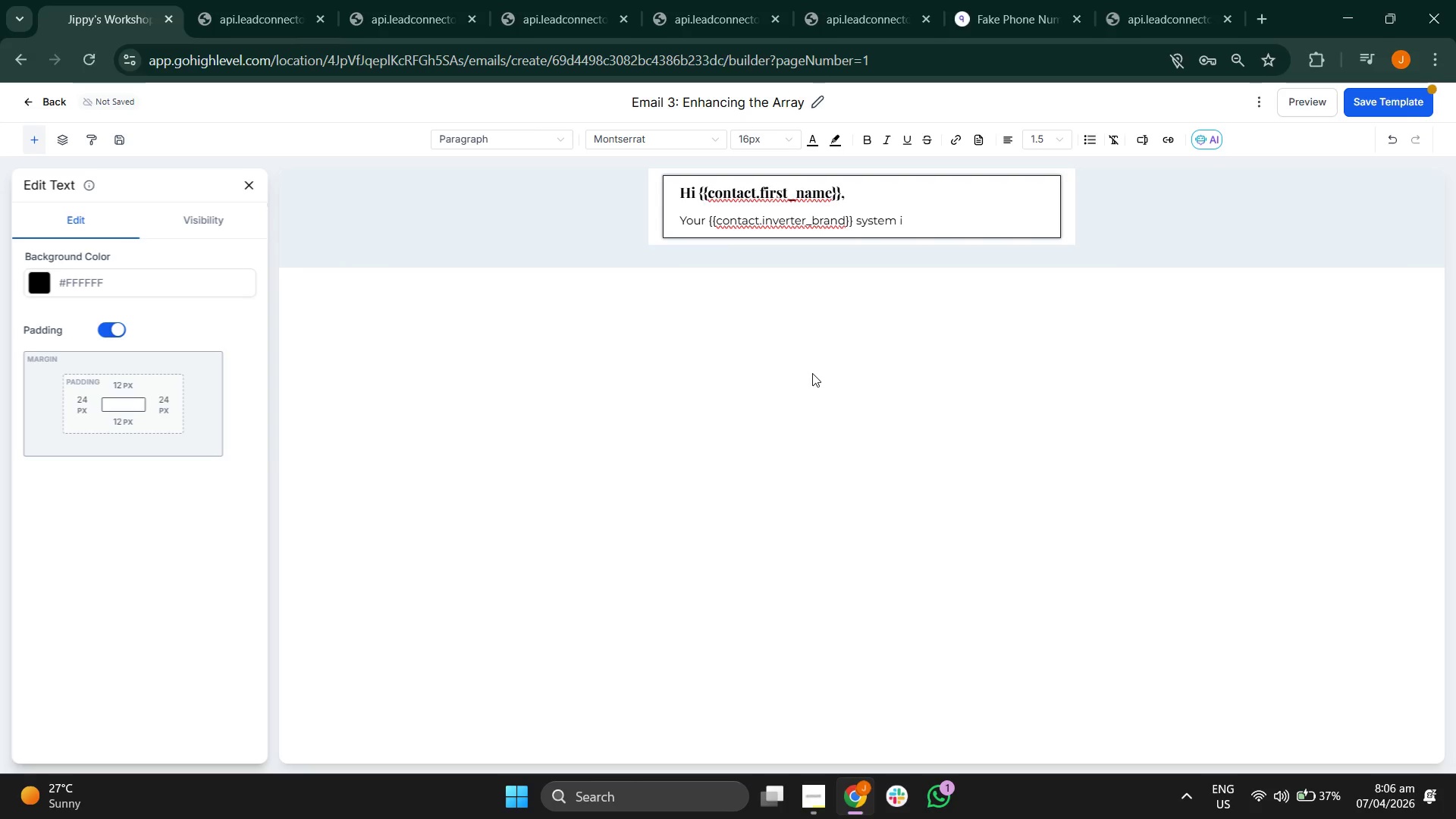 
key(S)
 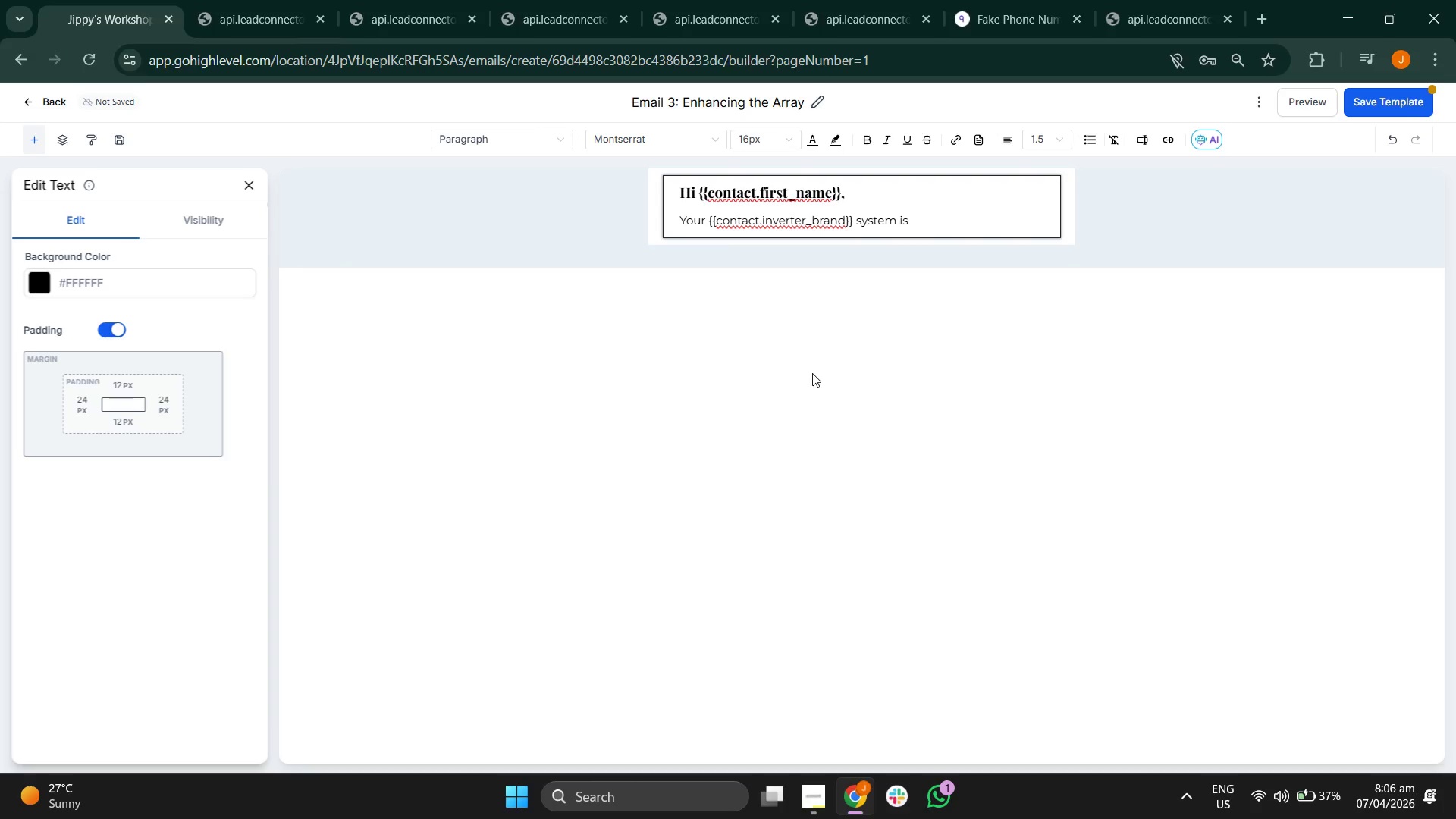 
key(Space)
 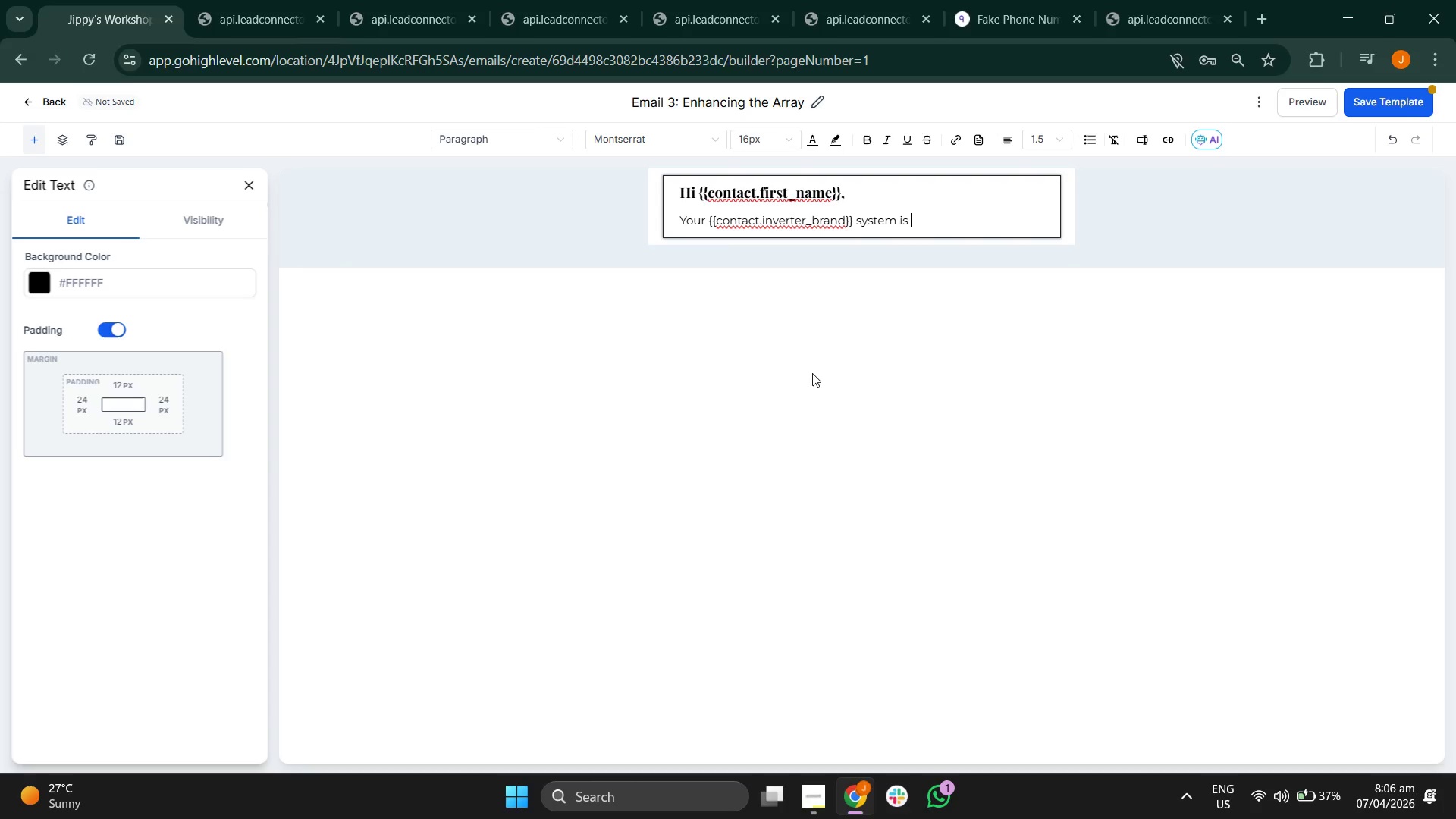 
key(L)
 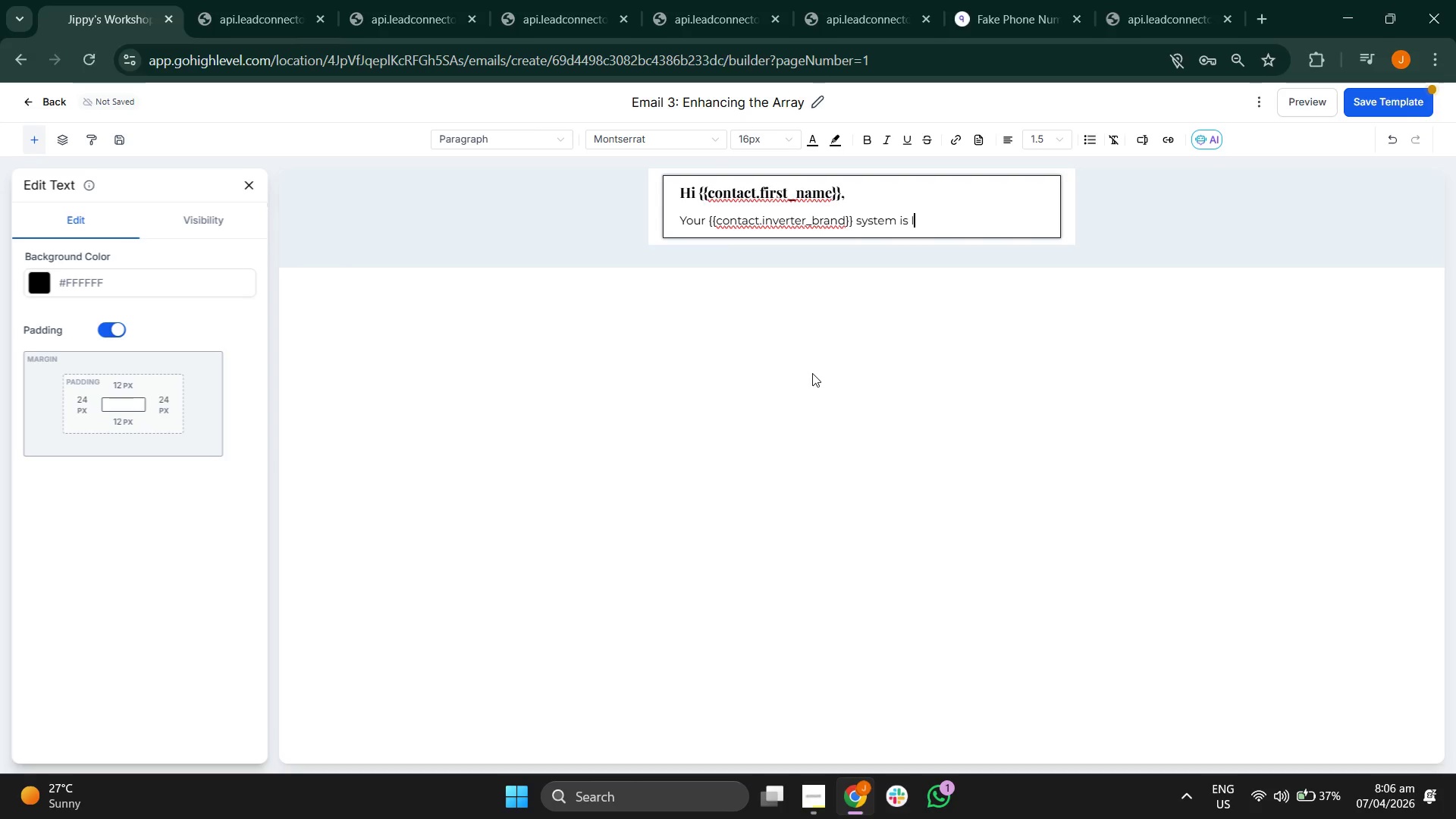 
type(ike)
 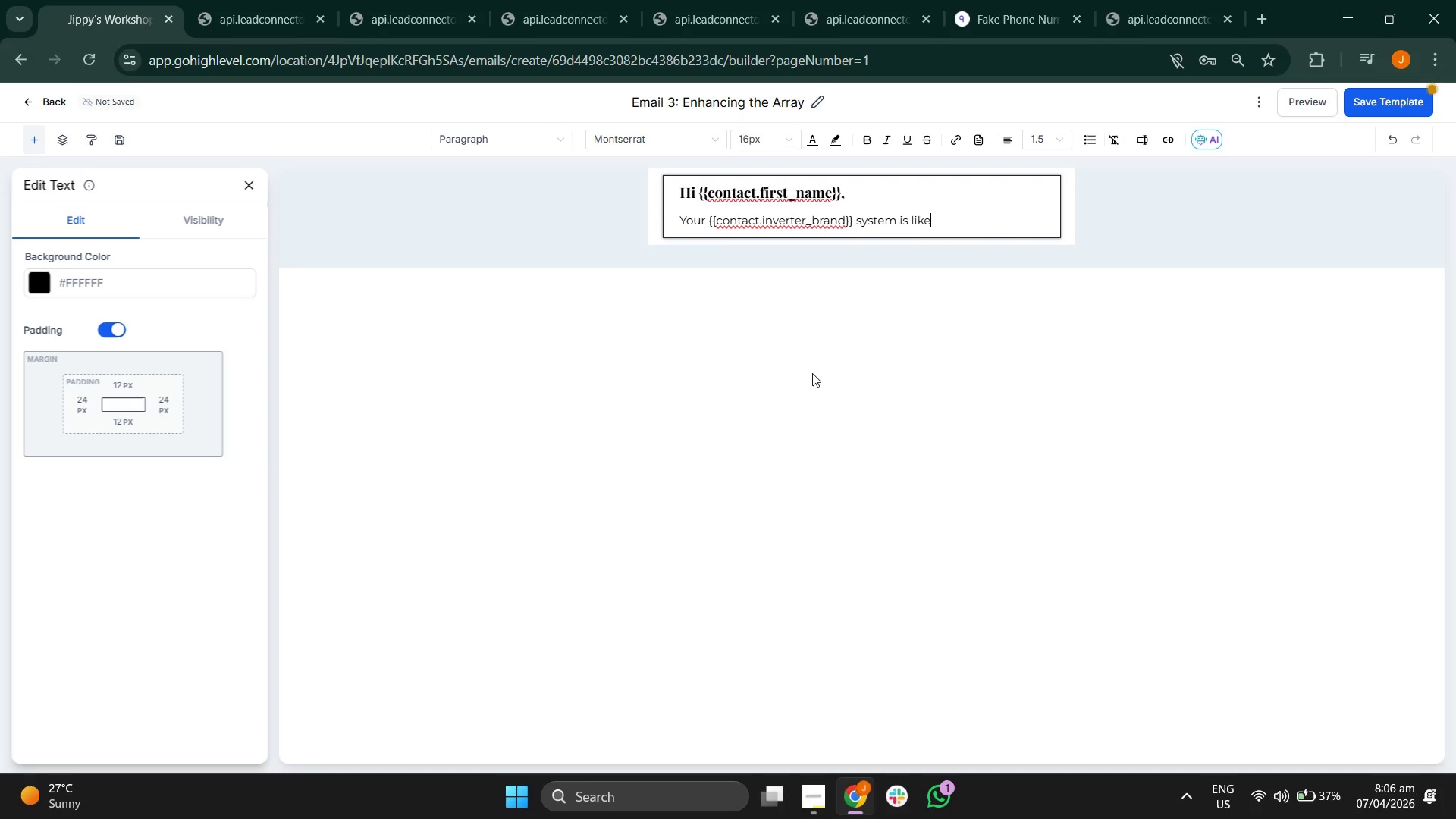 
type(ly )
 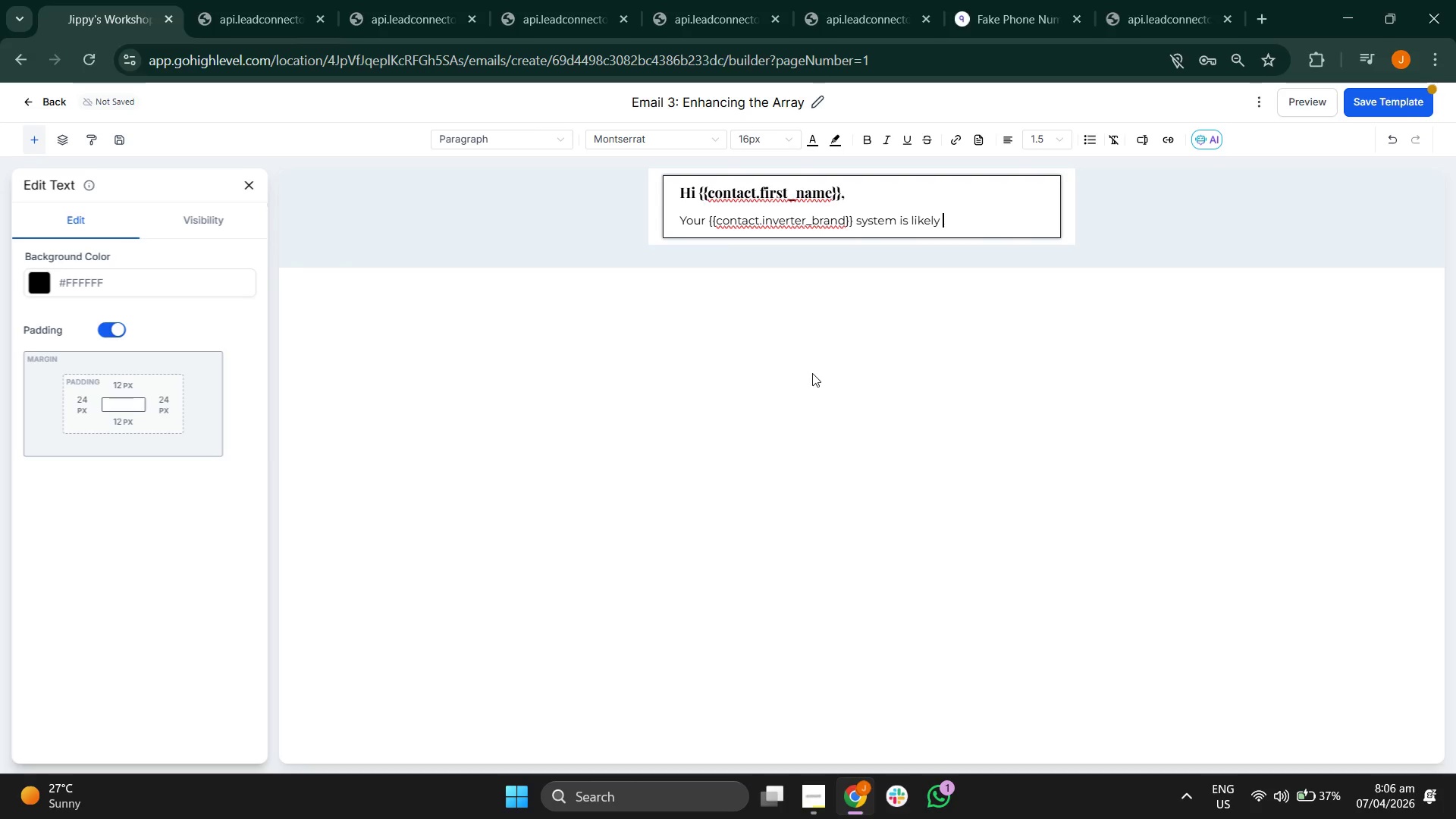 
type(t)
key(Backspace)
type(doing a great job producing power during the day but what w)
 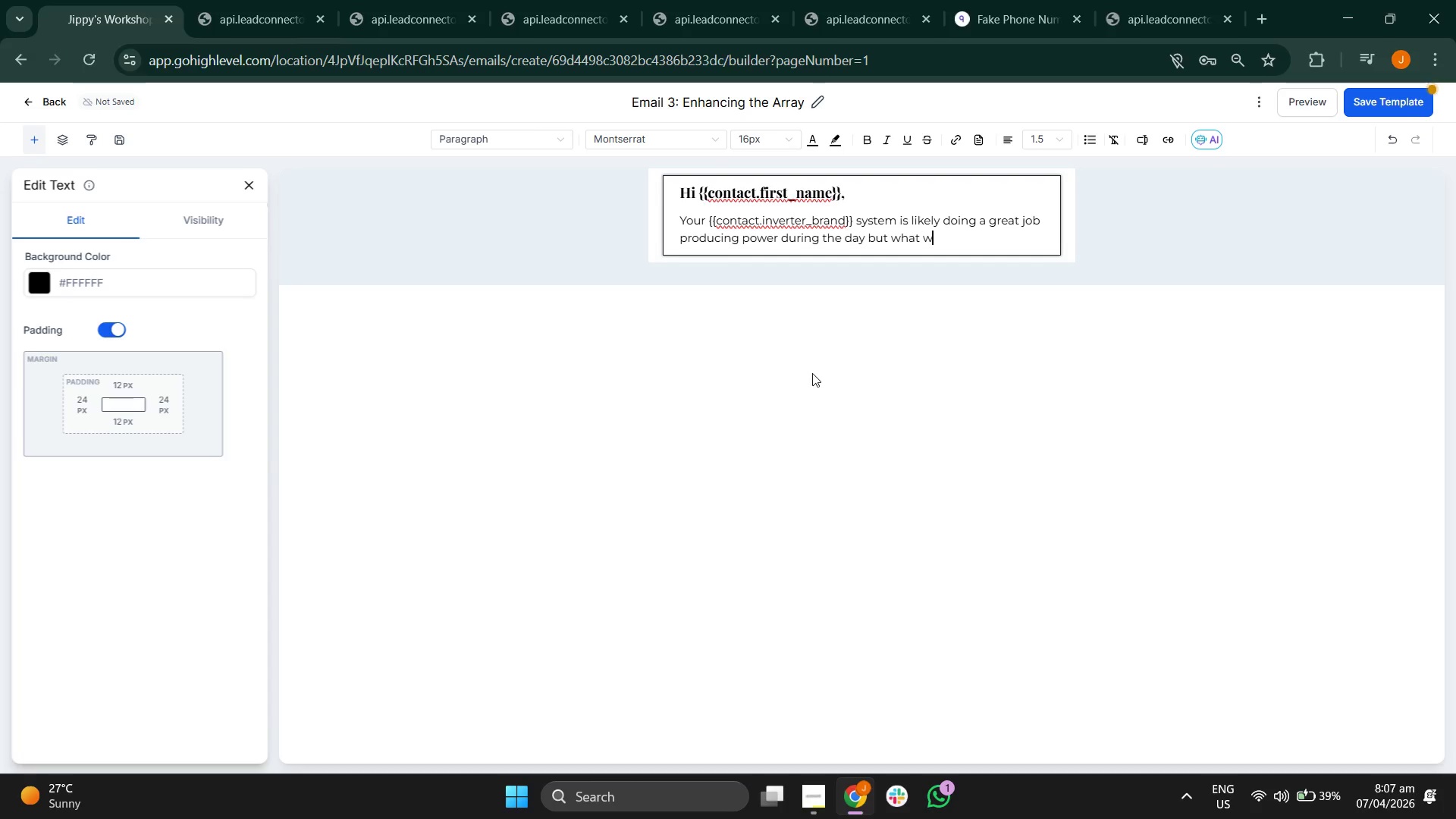 
type(hap)
 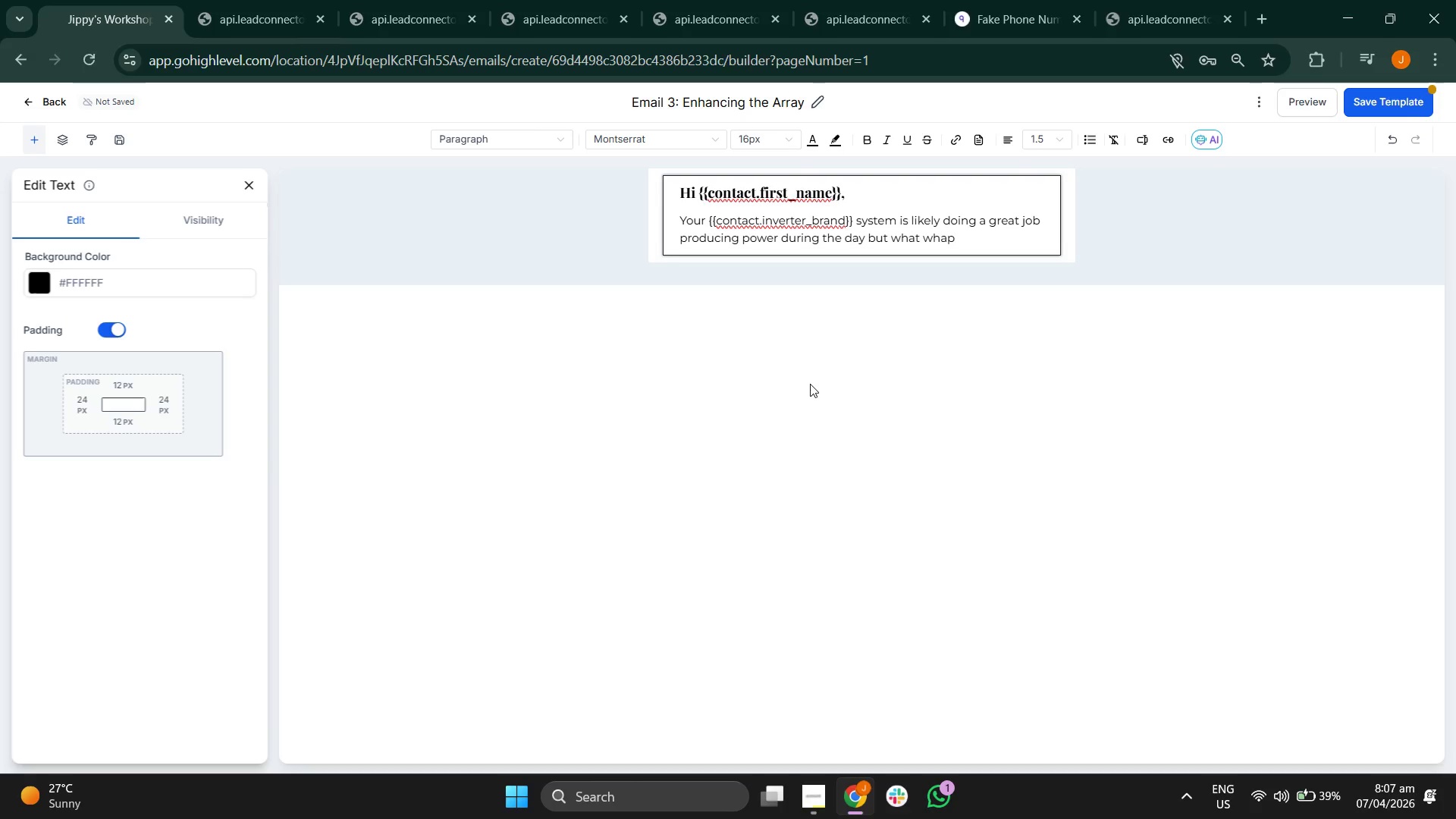 
key(Backspace)
type(t)
key(Backspace)
key(Backspace)
key(Backspace)
key(Backspace)
type(happens when the)
 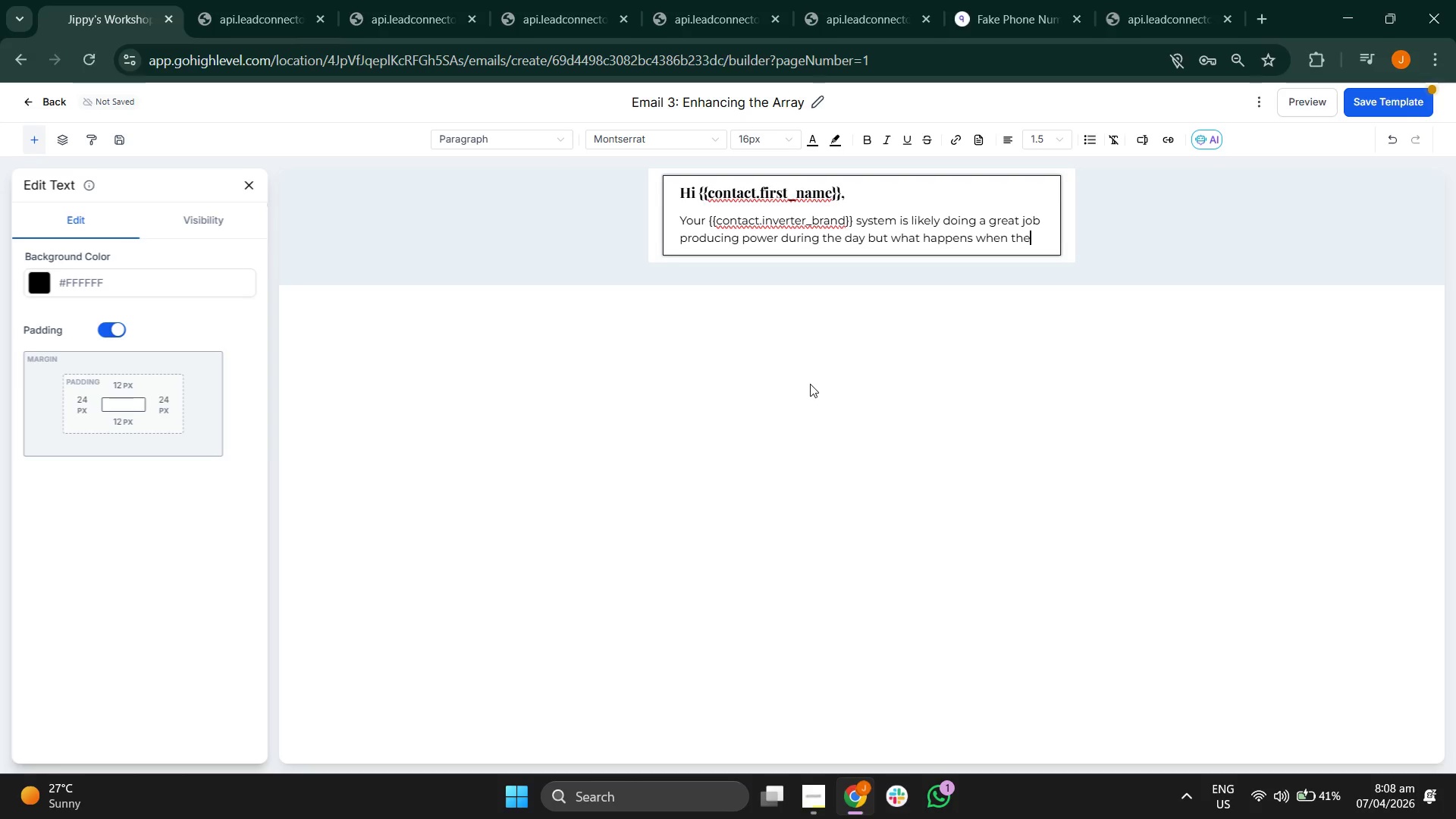 
key(Space)
 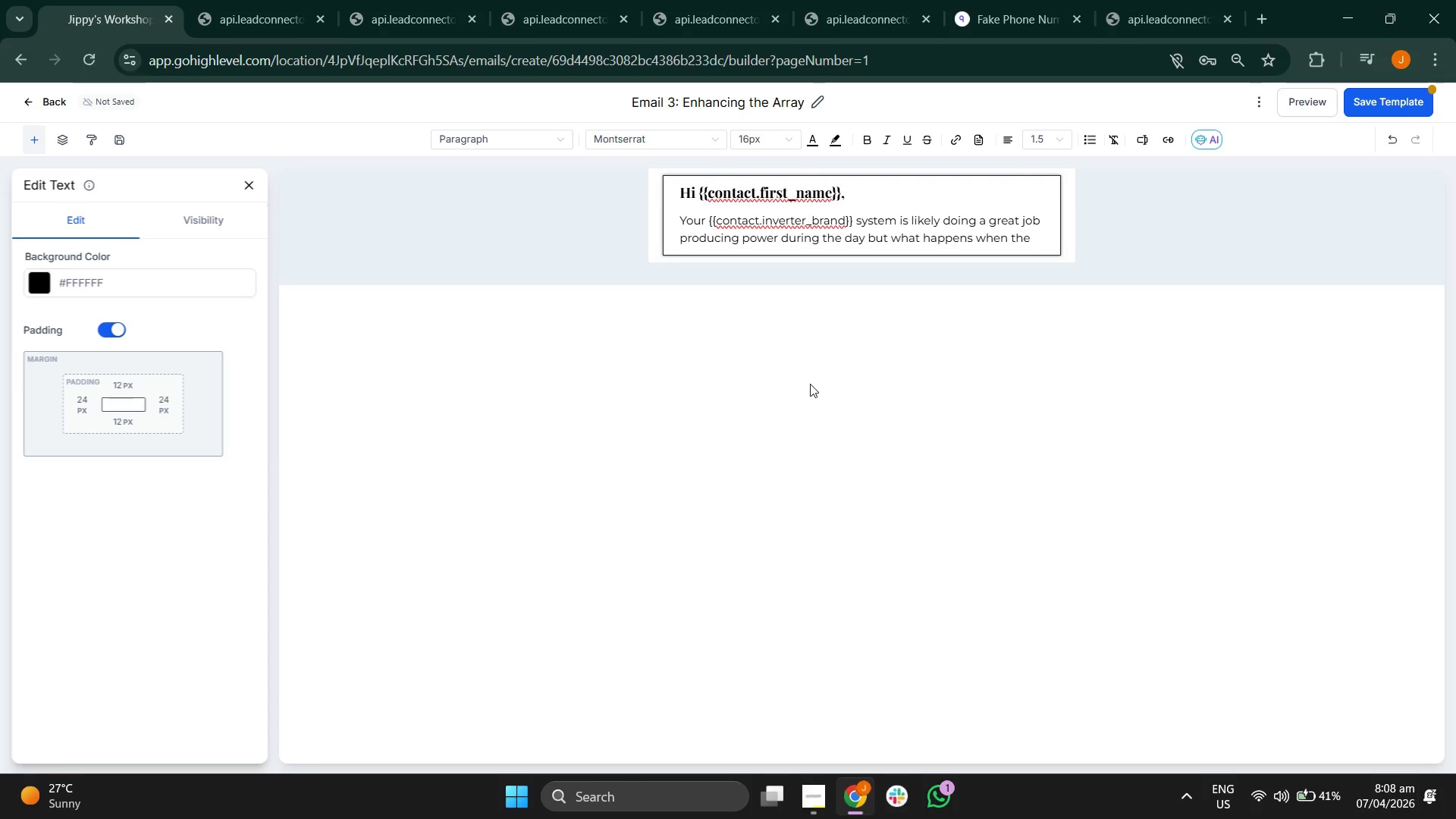 
key(W)
 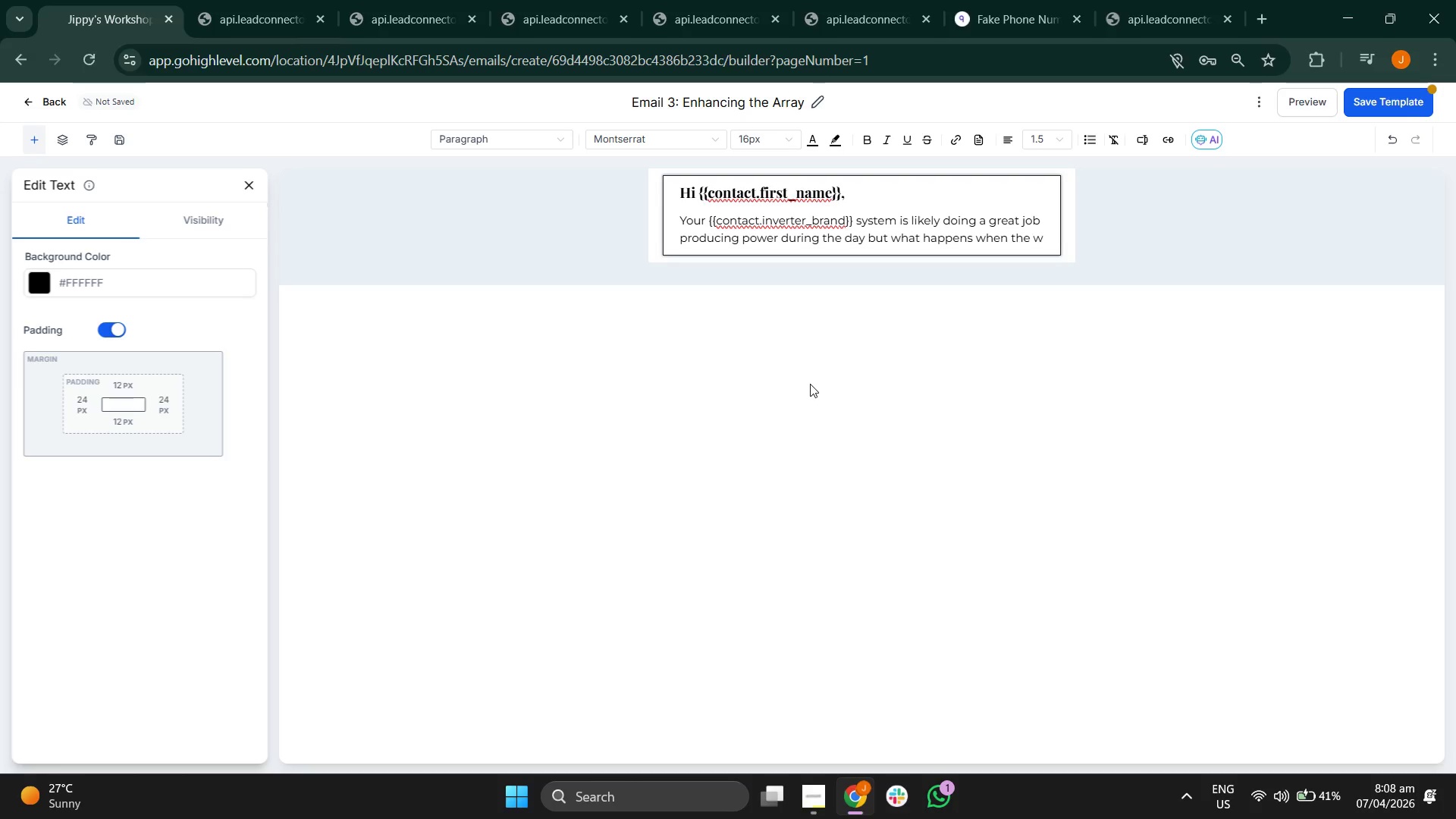 
key(Backspace)
 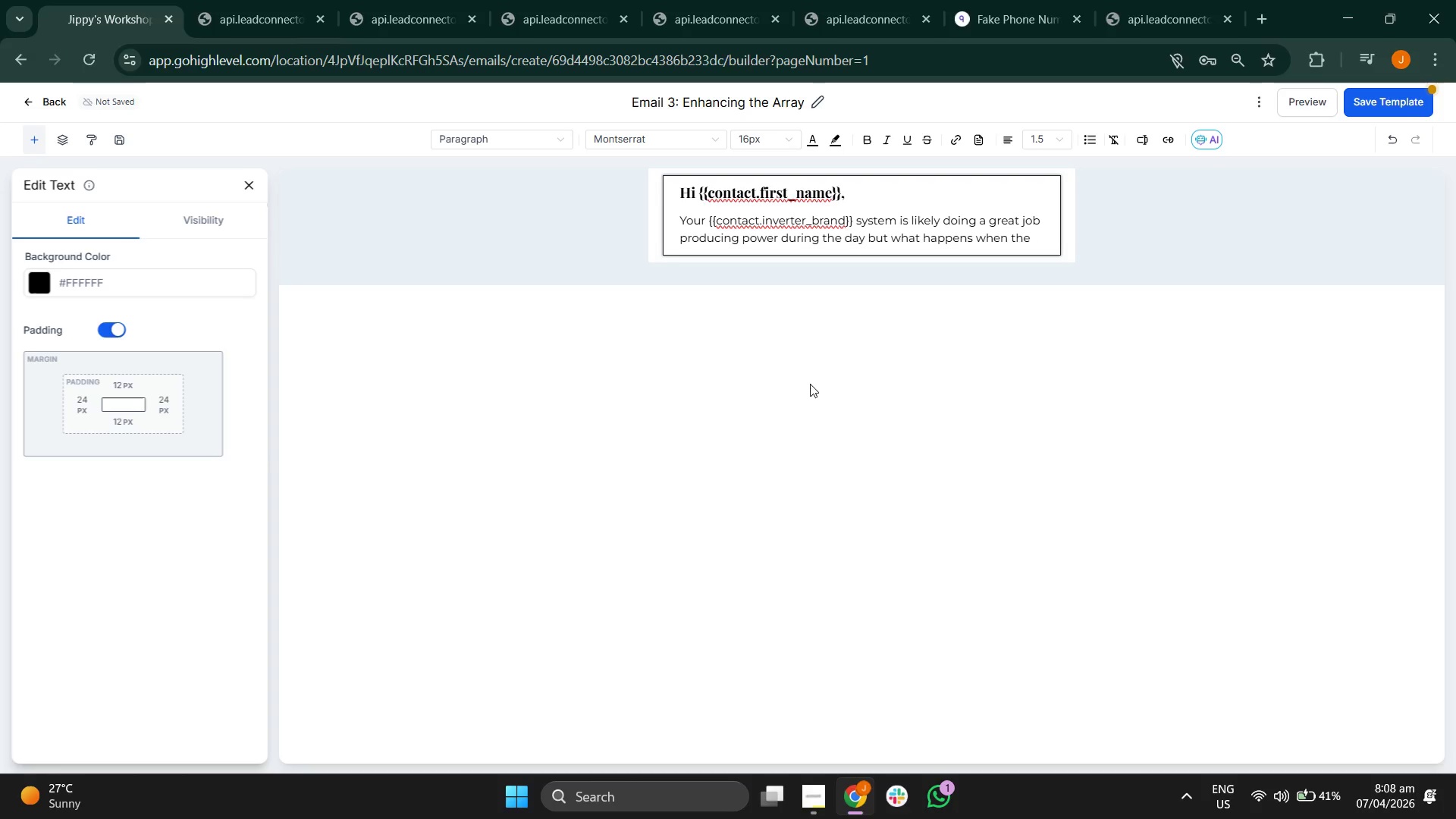 
key(S)
 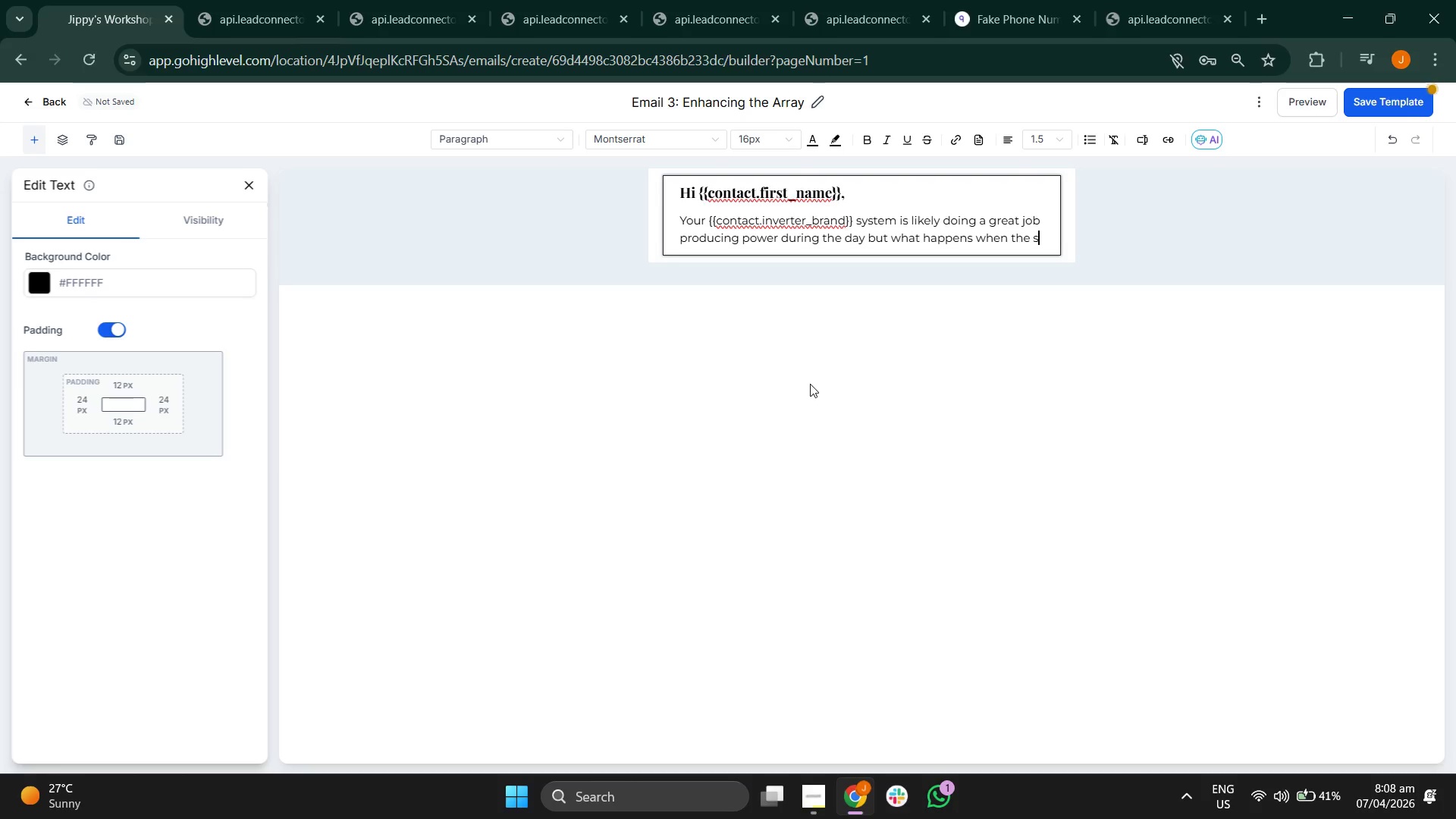 
type(un g)
 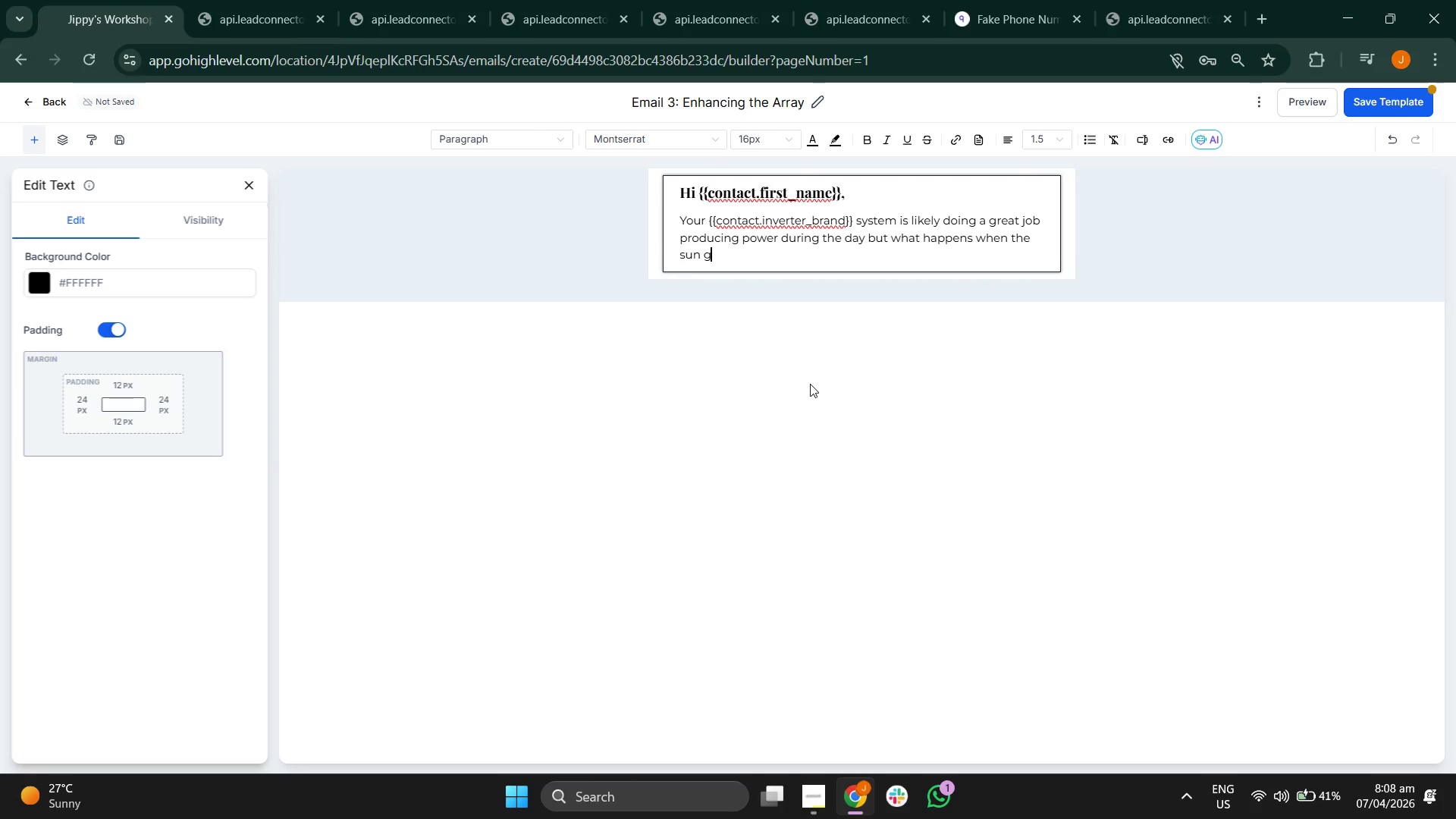 
key(O)
 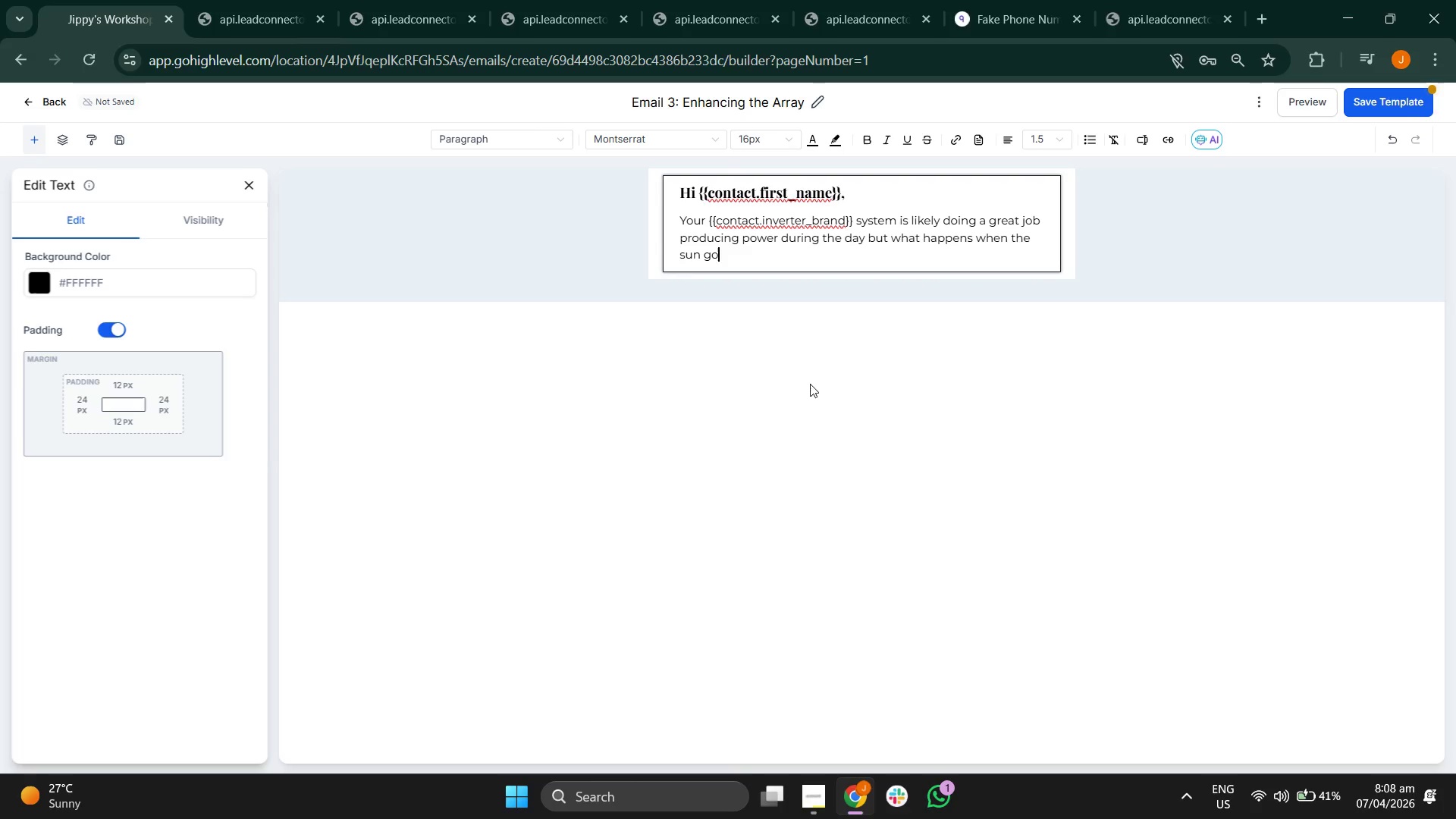 
type(es d)
 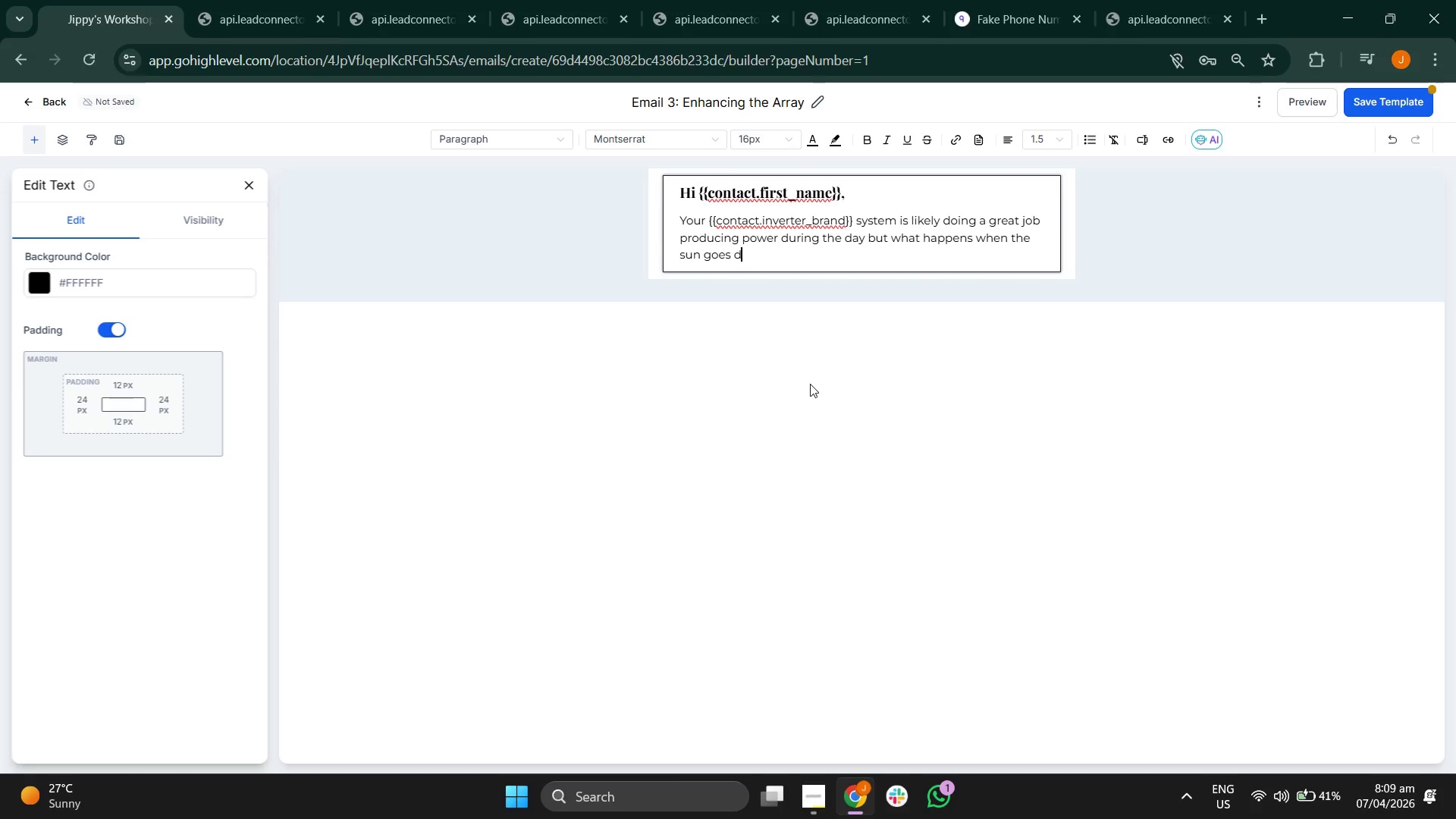 
key(O)
 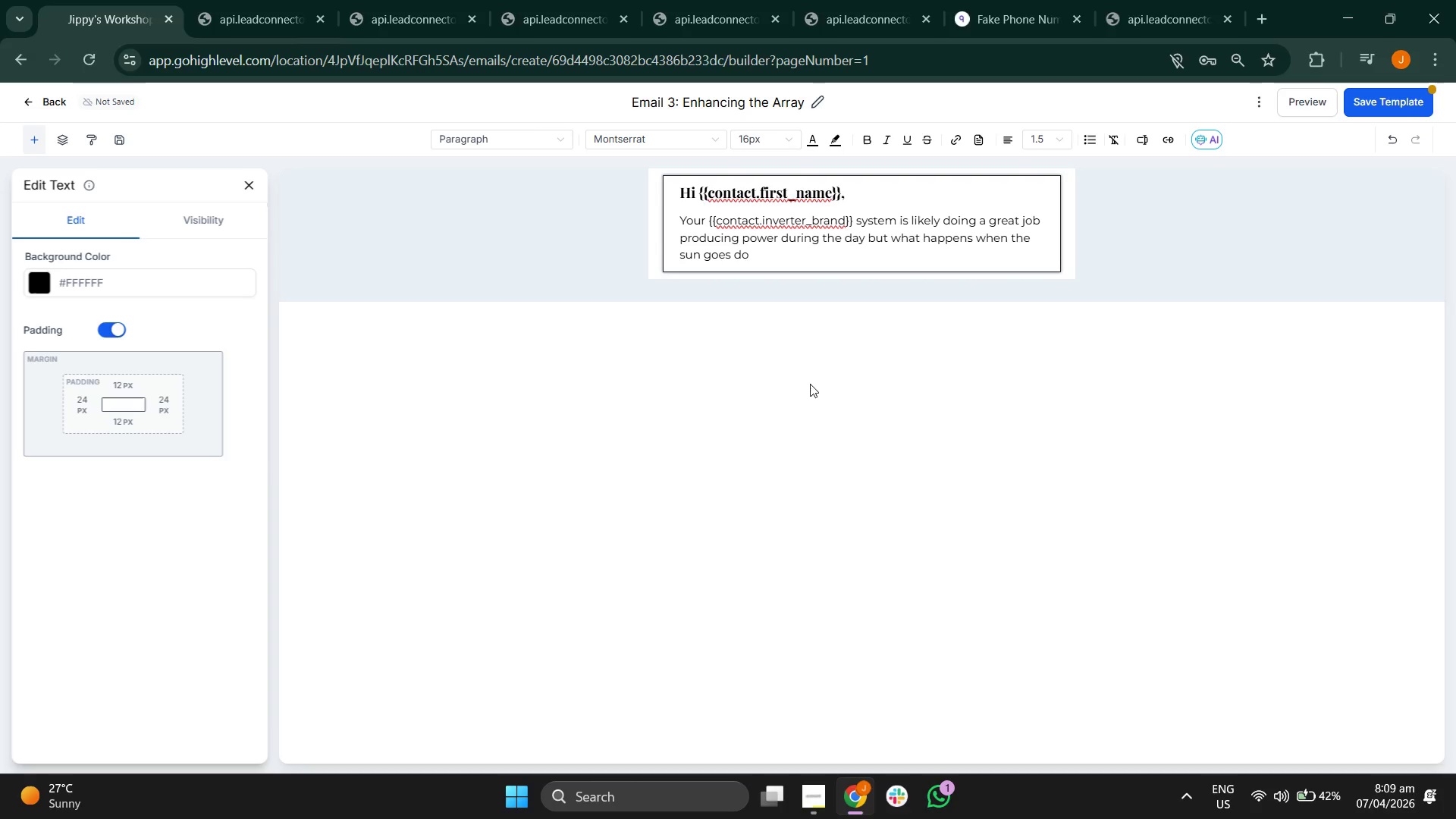 
key(W)
 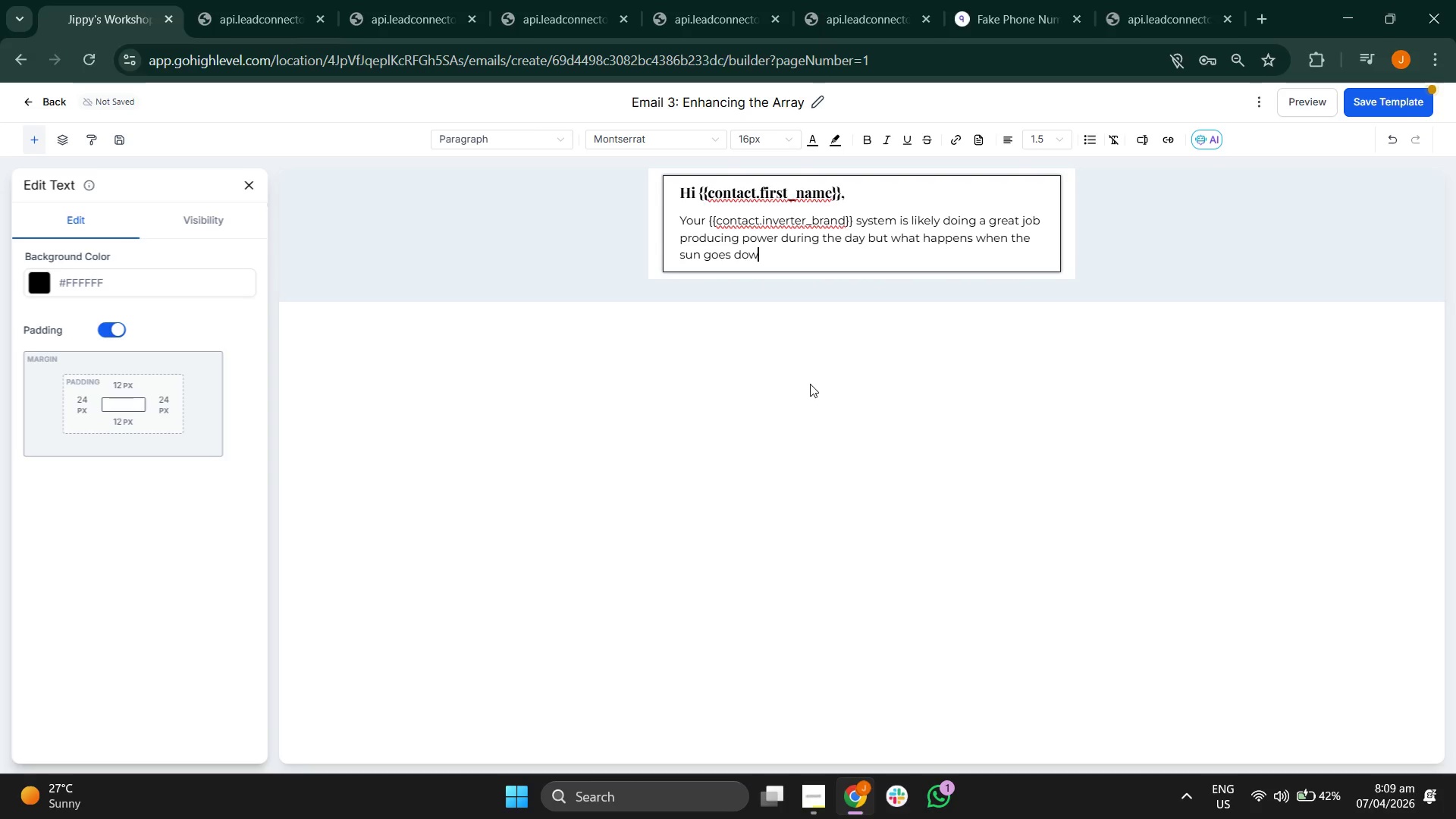 
key(N)
 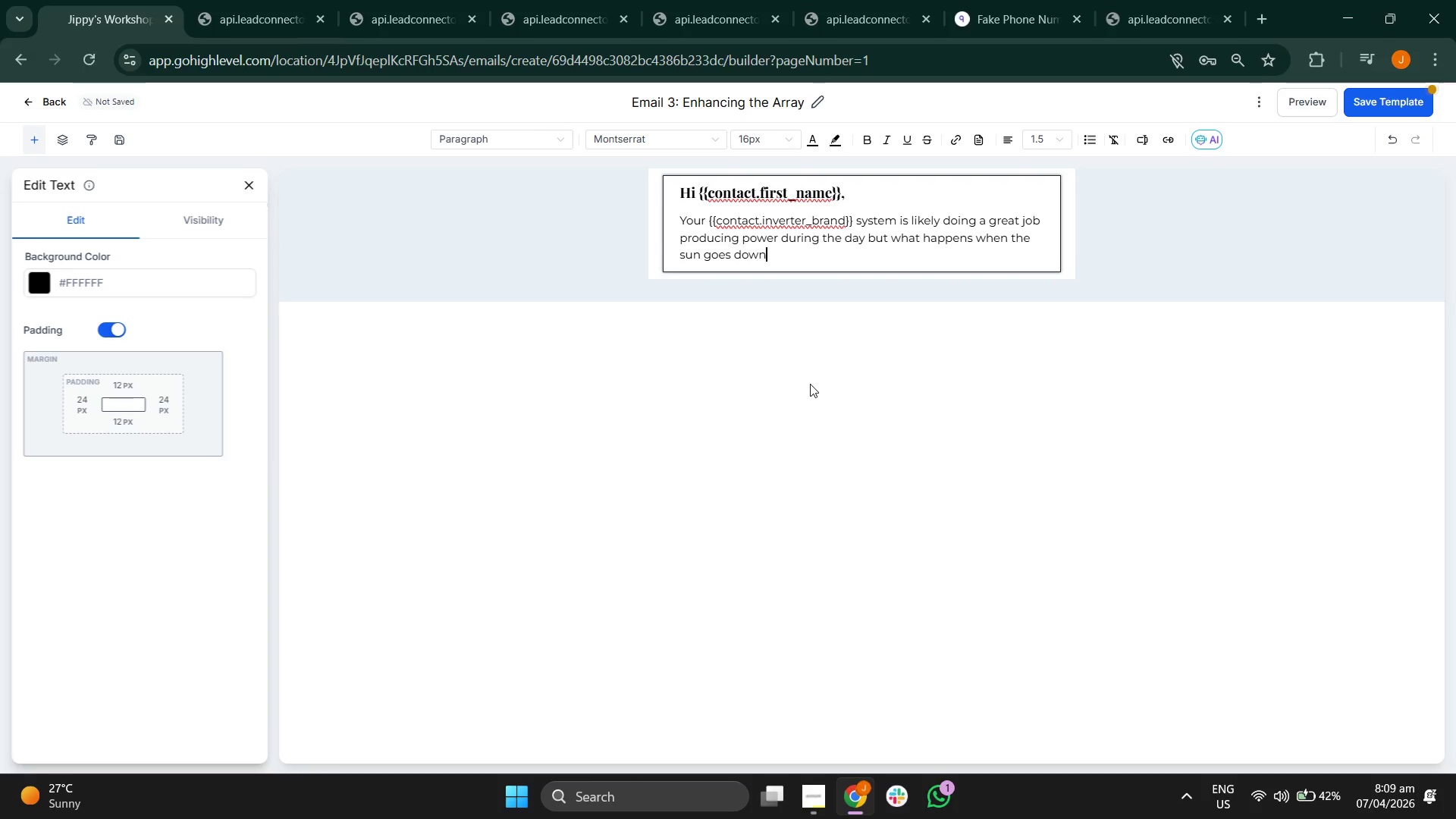 
key(Shift+Slash)
 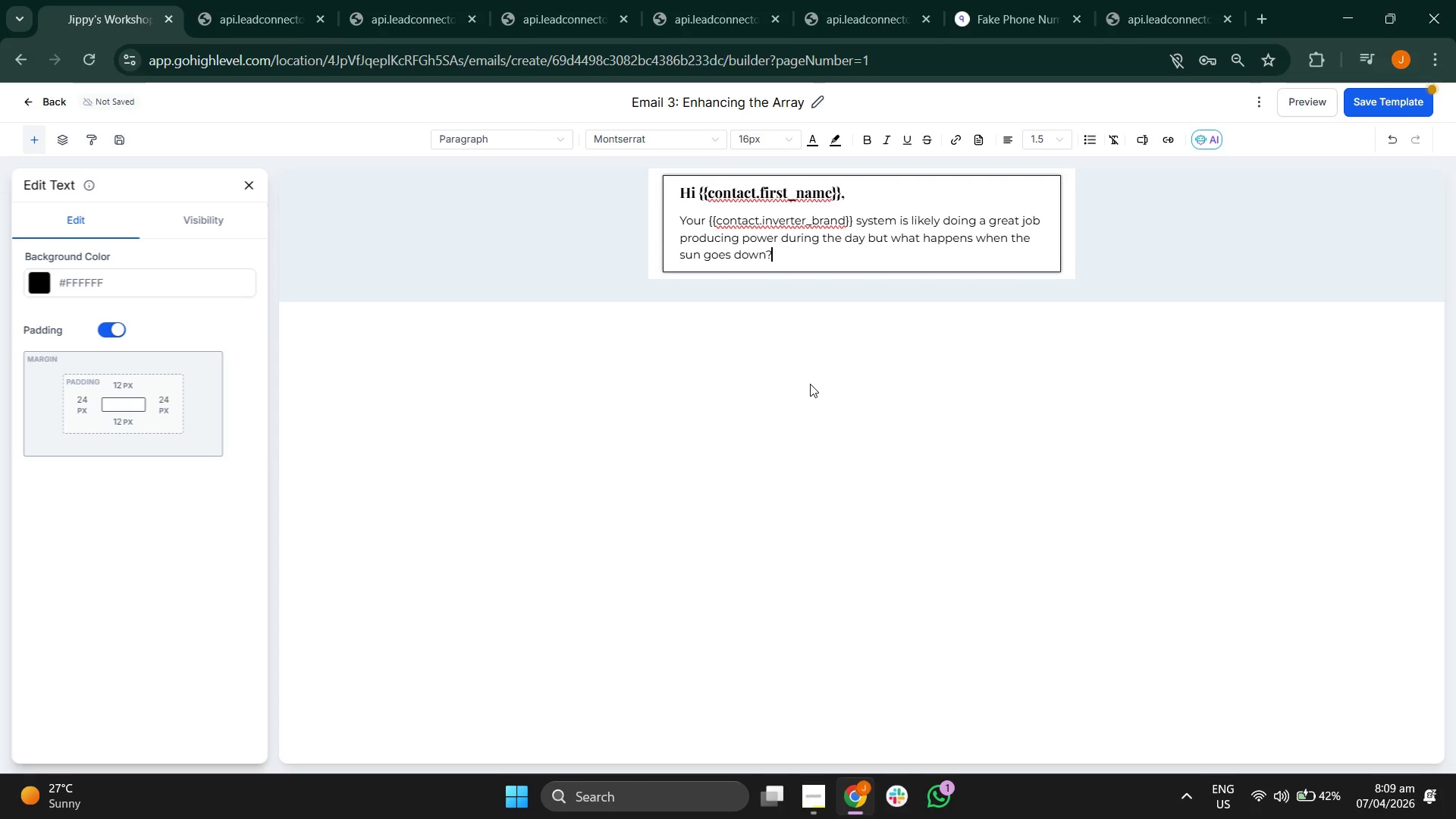 
key(Enter)
 